 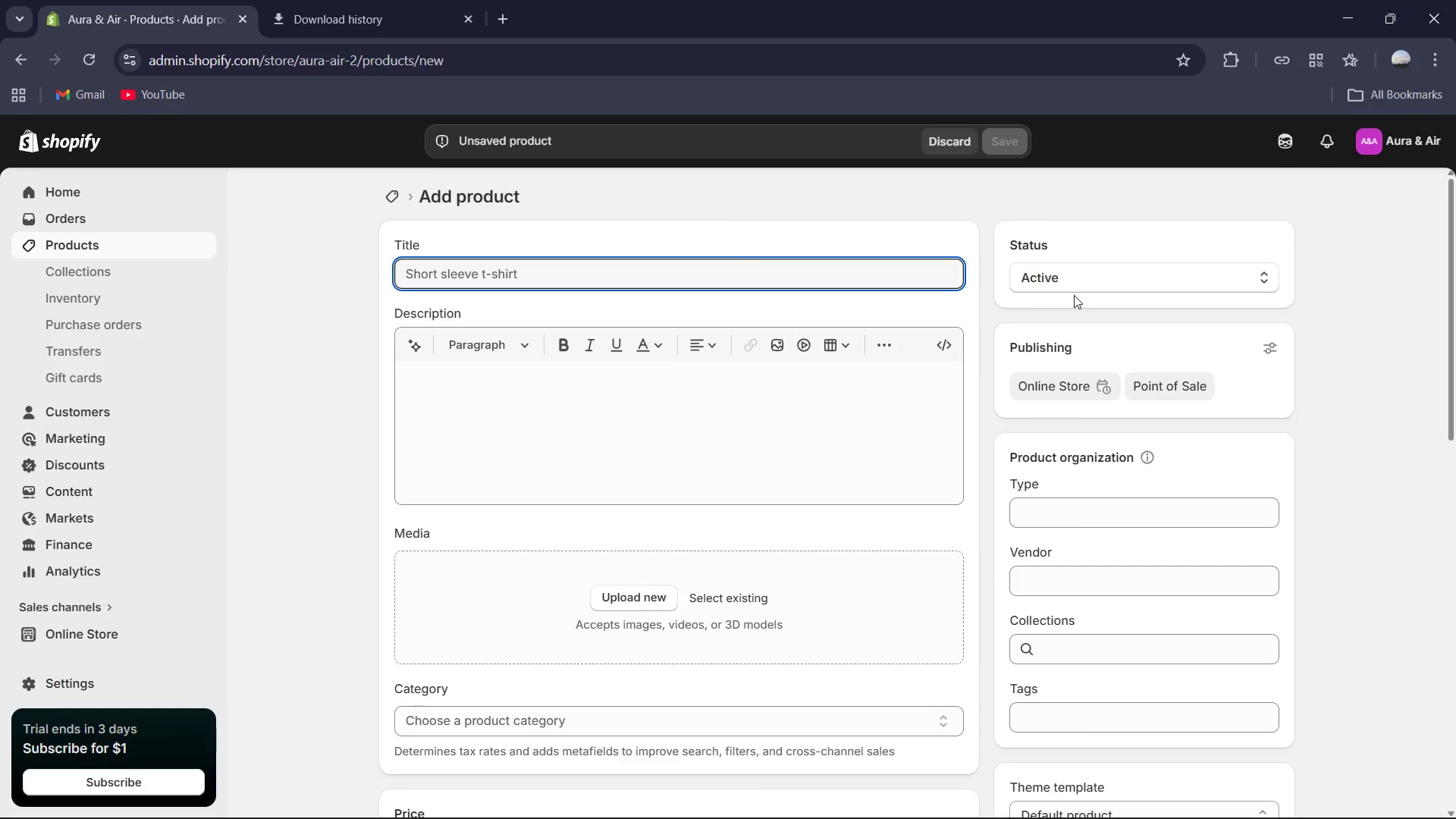 
type(Deconstructed Saffron Honeycomb)
 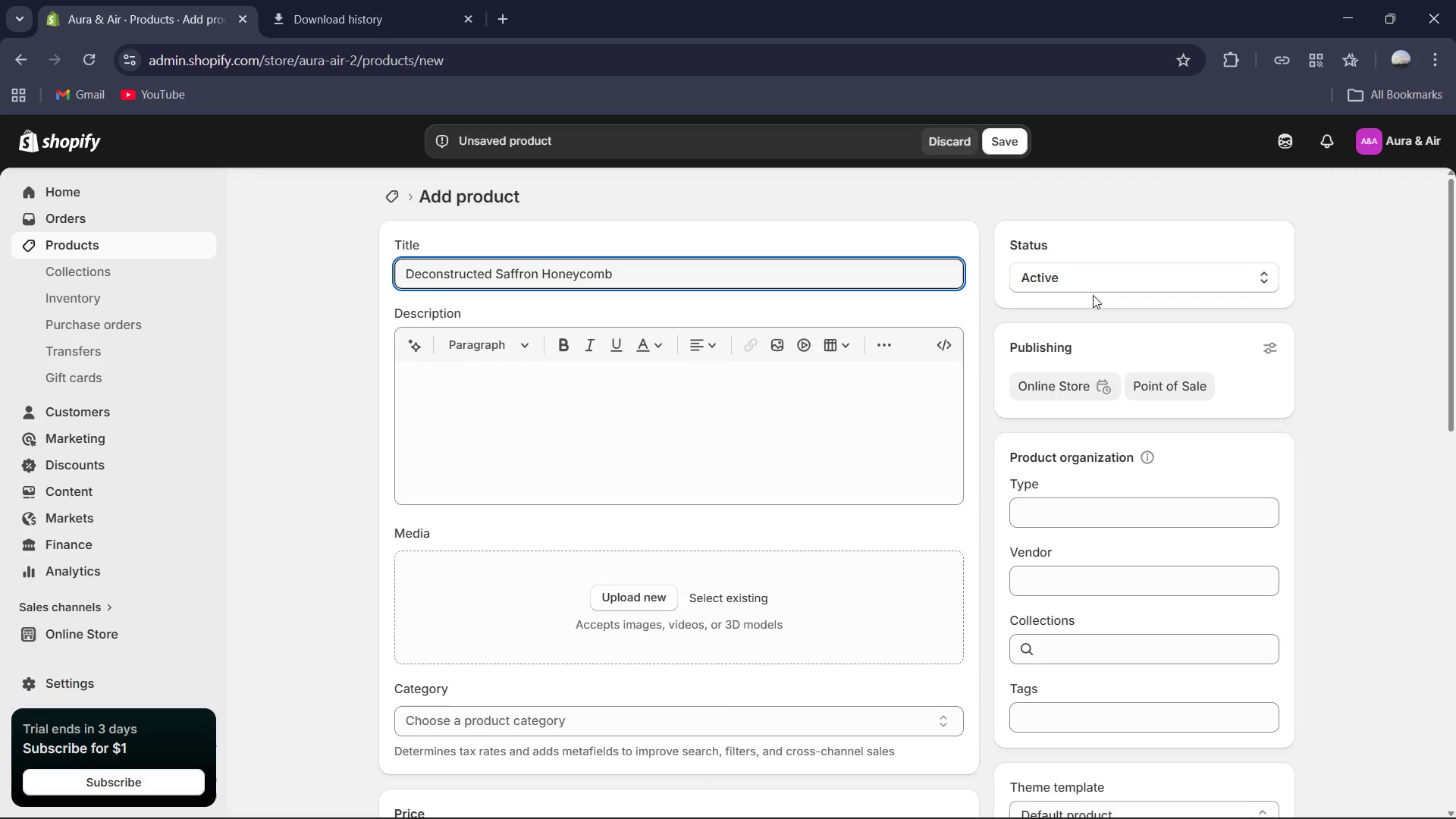 
type(Shards of golden f)
key(Backspace)
type(geomer)
key(Backspace)
type(try. This is deconstructed take on traditional honeycomb, aerated to a microscopic degree to ensure a texture that is simultaneously brittle and buttery. Infused with premiumm p)
key(Backspace)
type(Persian Saffron an d)
key(Backspace)
key(Backspace)
type(d finished with a saline touch of hand harvested sea saly)
key(Backspace)
type(t [NumLock][NumLock])
key(Backspace)
type(, it offers a metallic )
key(Backspace)
type(, honeyed warmth that lingers long after the cruch. It is an architectural edible desine for the avant )
key(Backspace)
type(-grae palate.)
 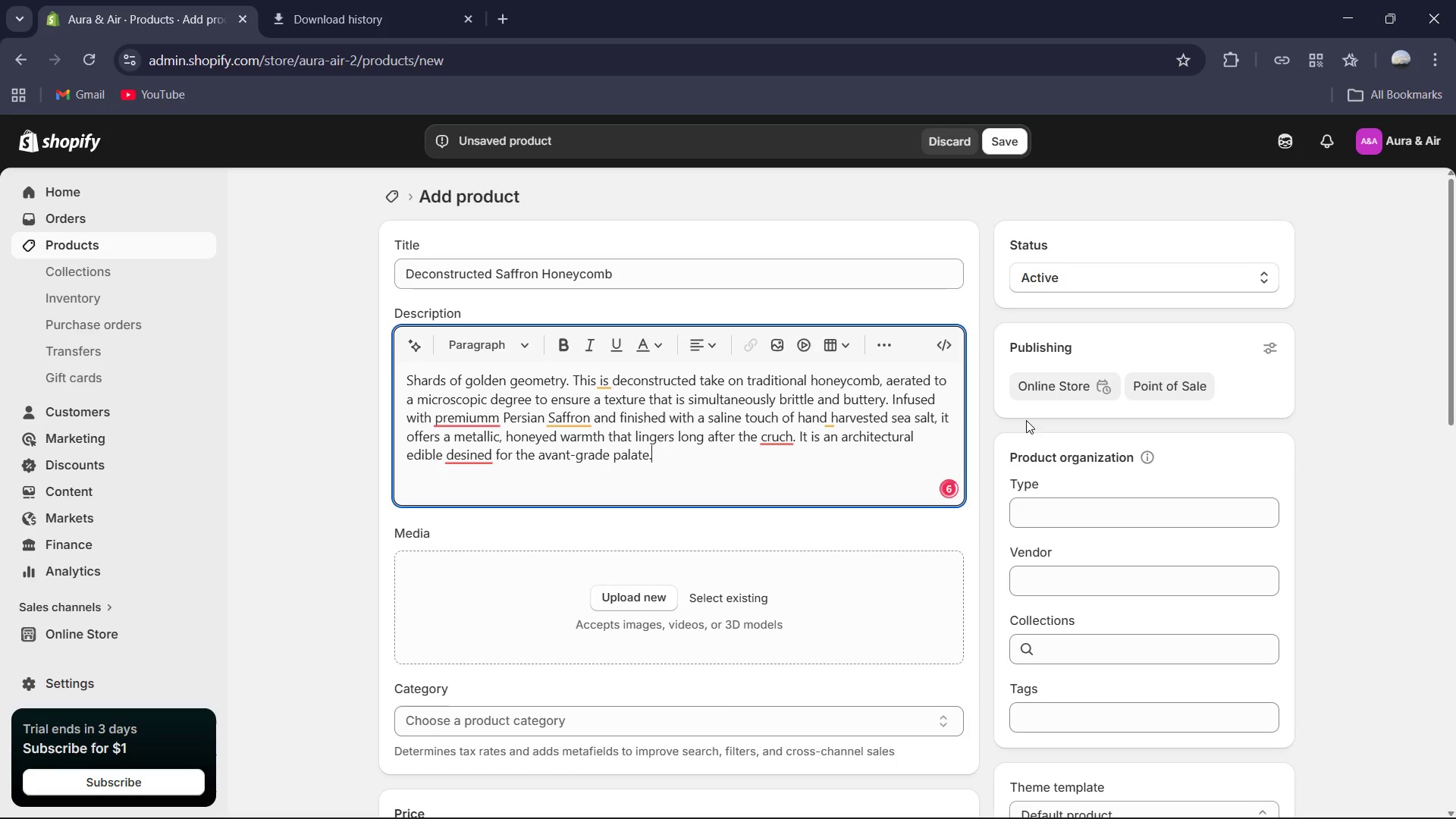 
left_click([580, 448])
 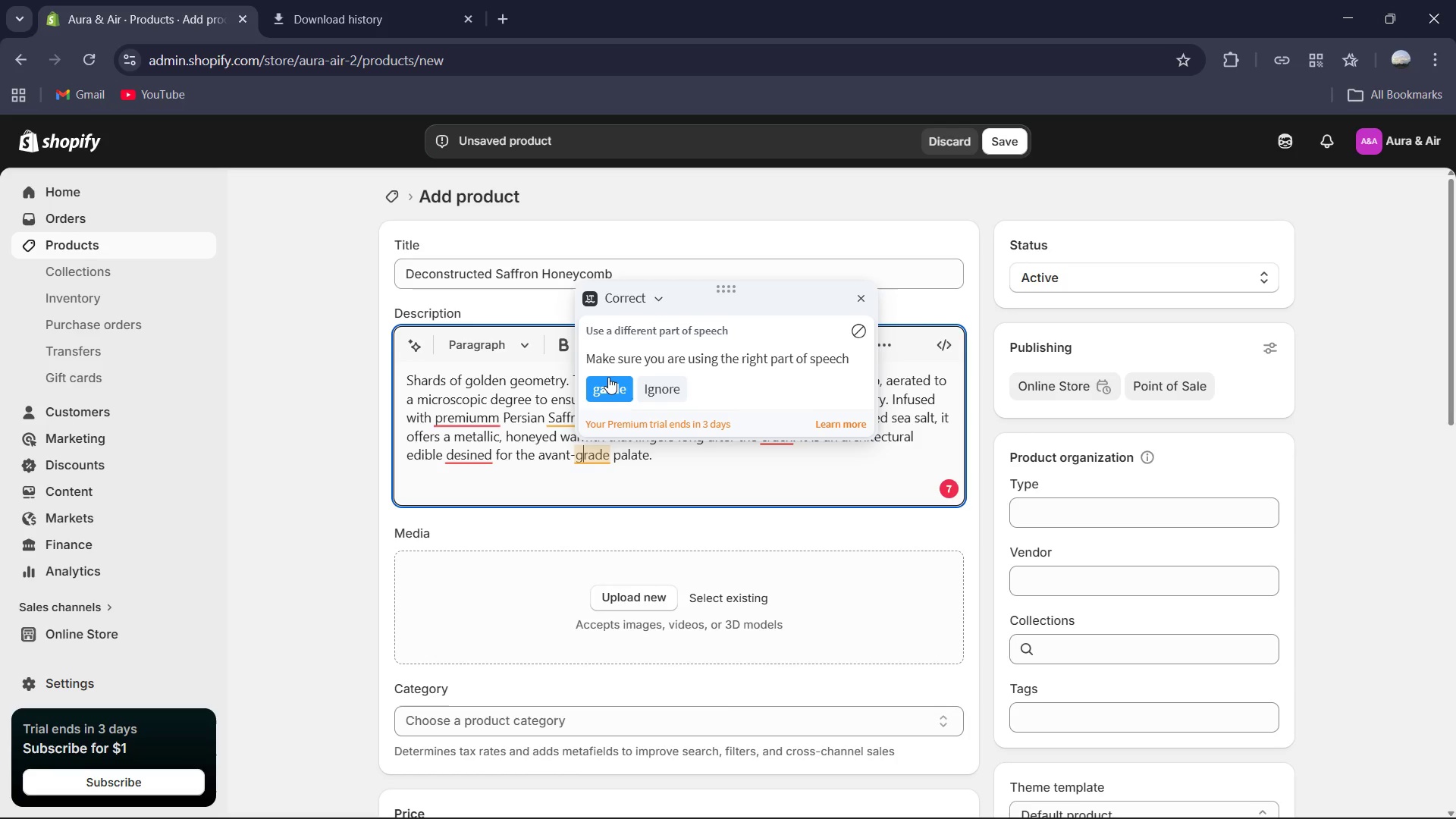 
left_click([608, 377])
 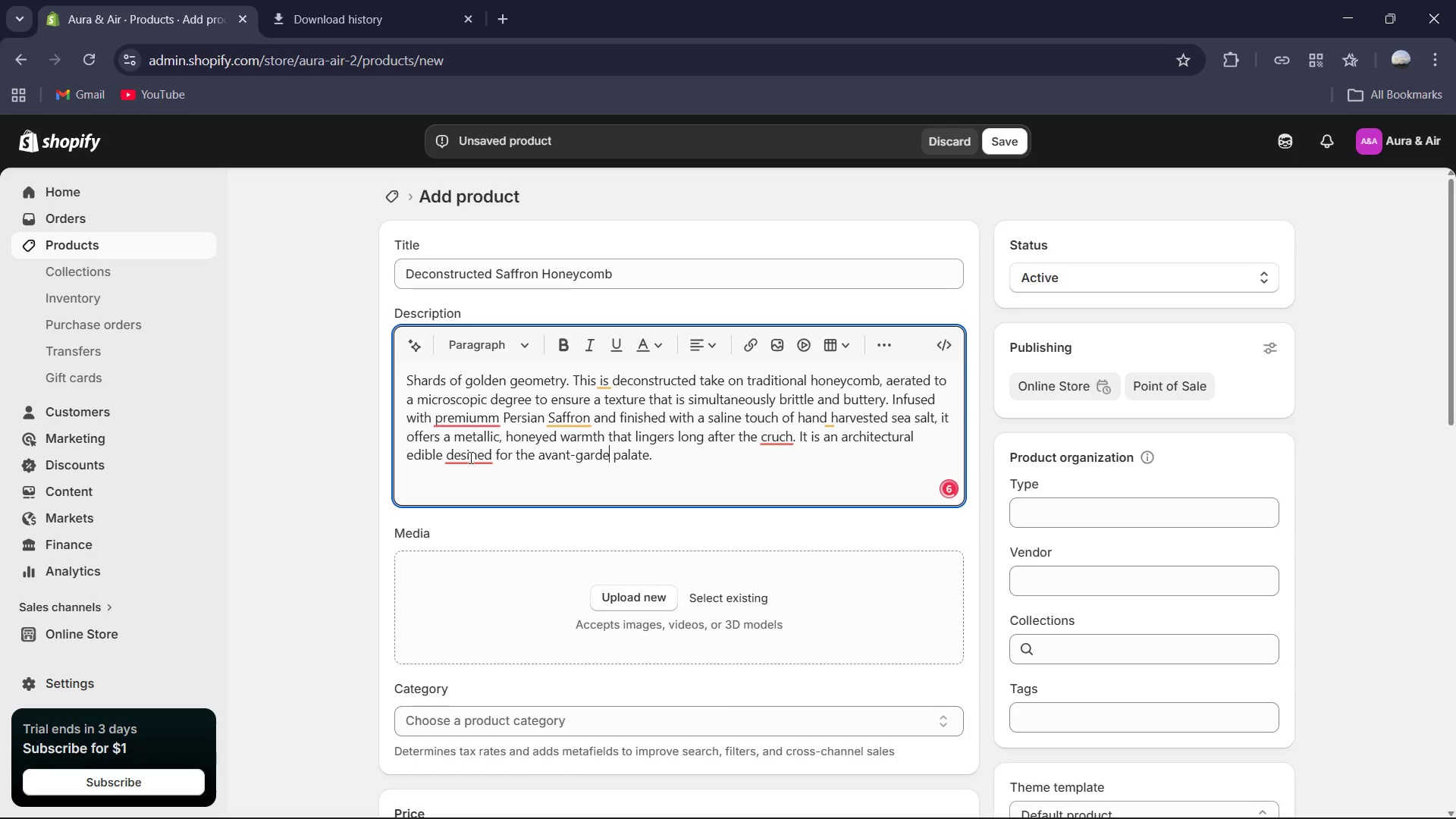 
left_click([470, 457])
 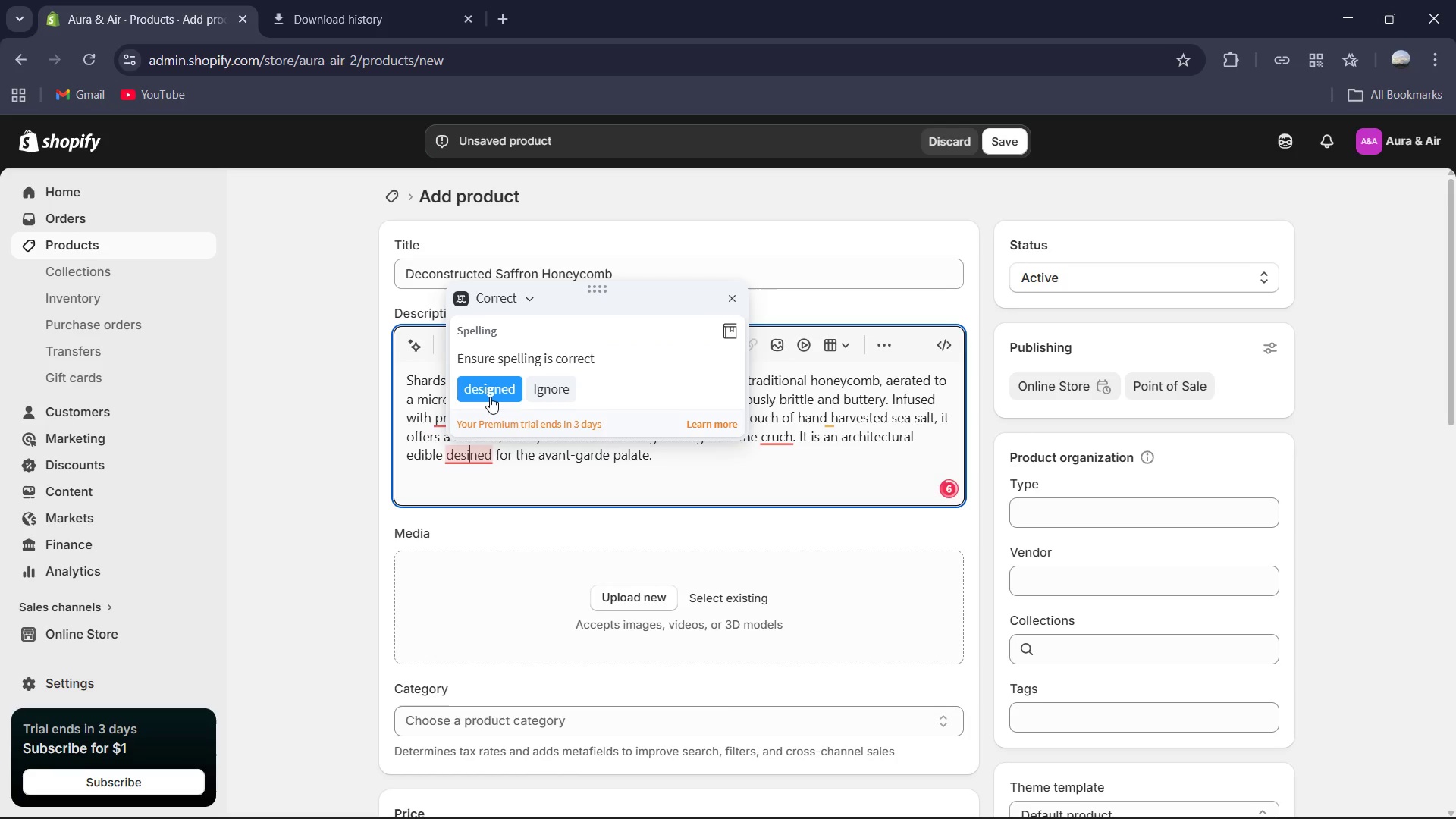 
left_click([490, 395])
 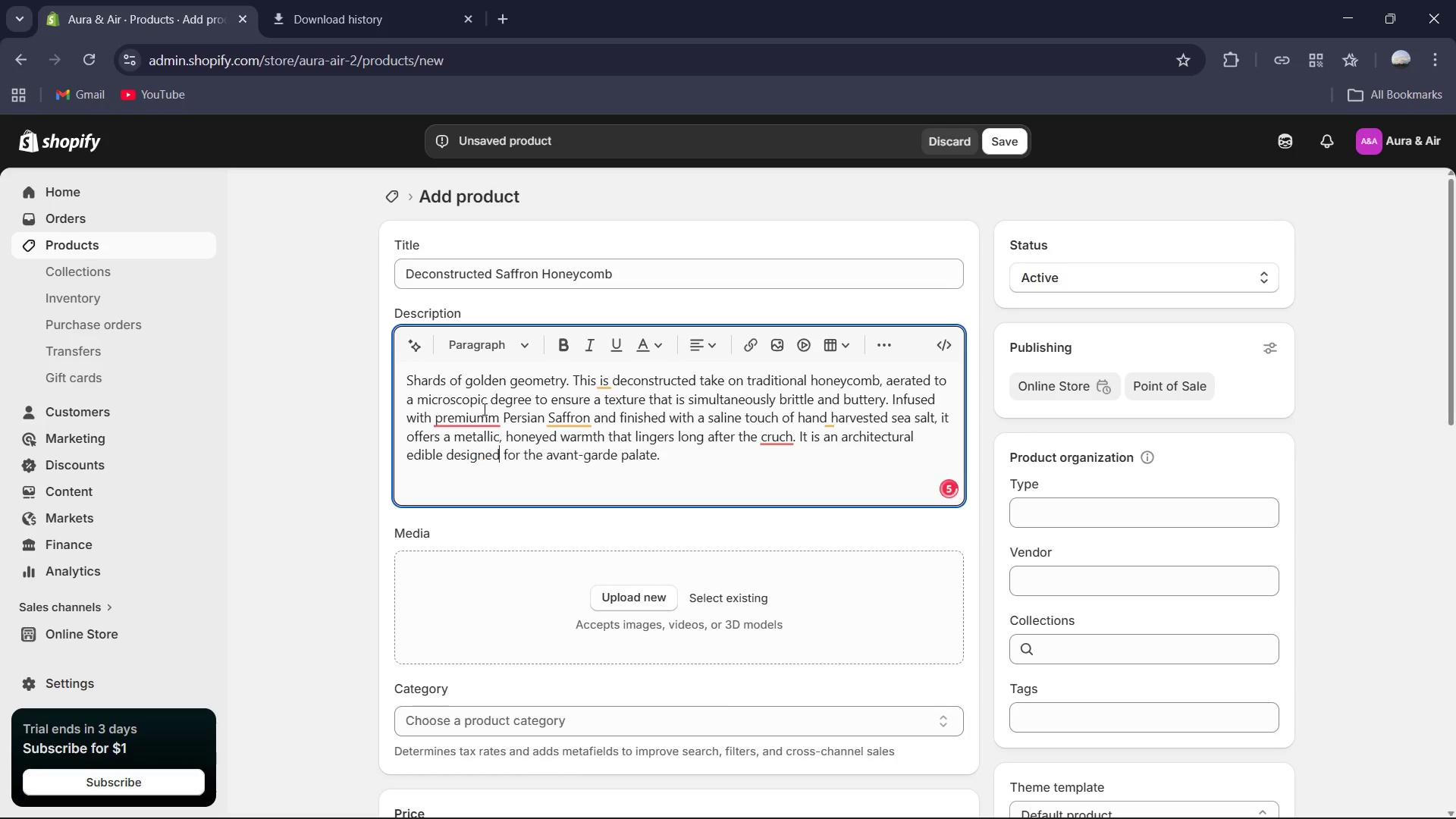 
left_click([482, 409])
 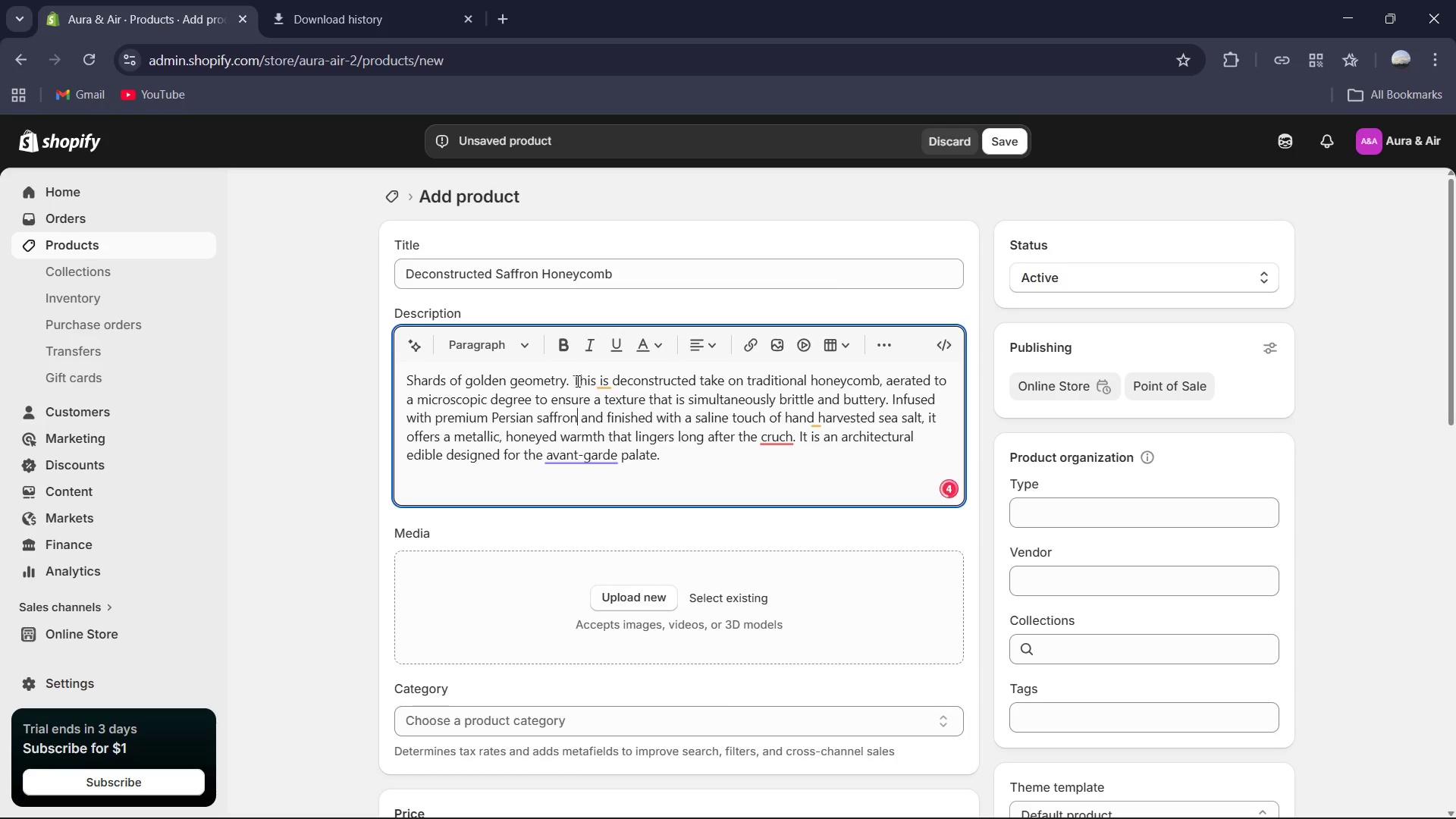 
left_click([605, 379])
 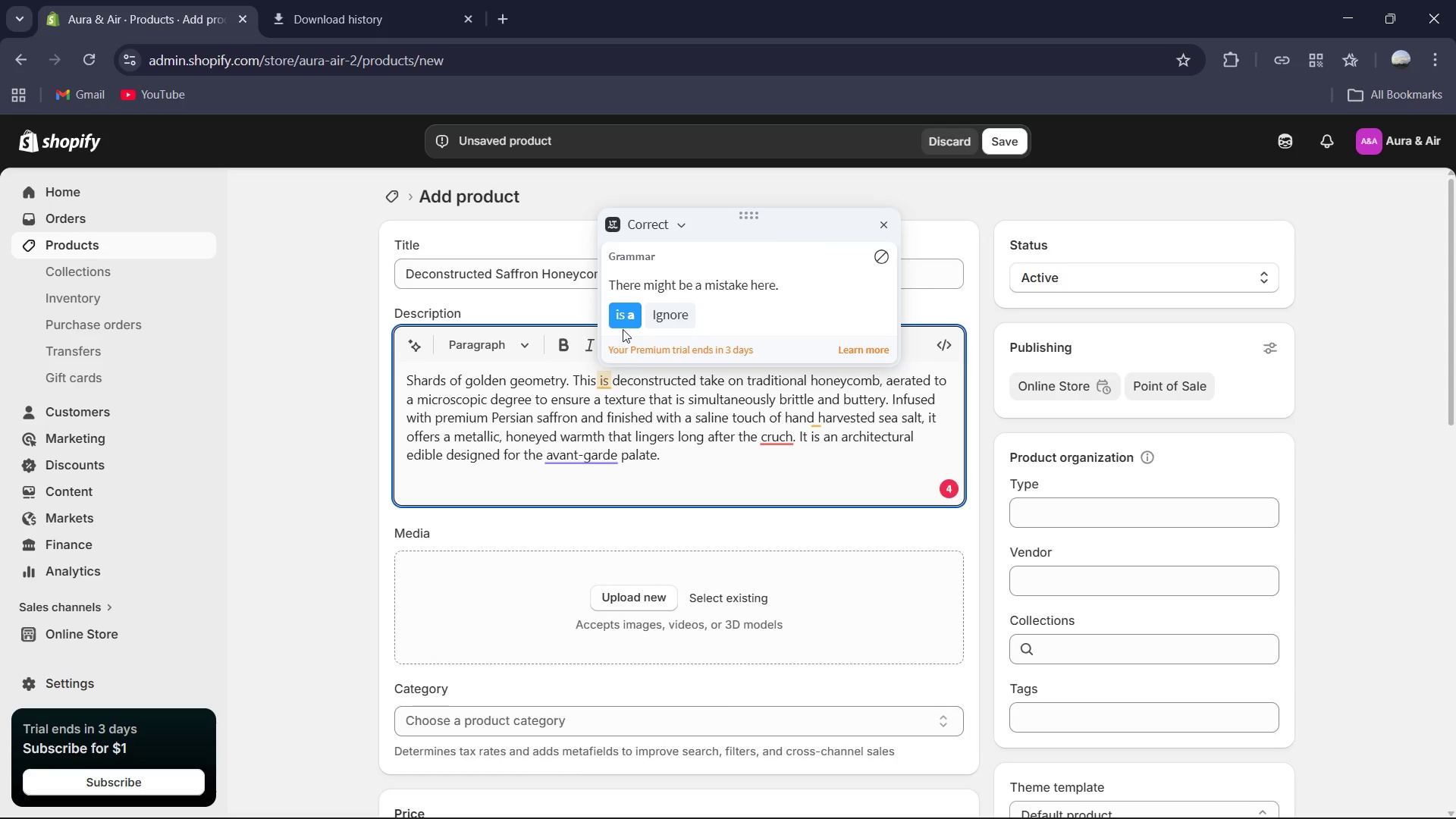 
left_click([624, 328])
 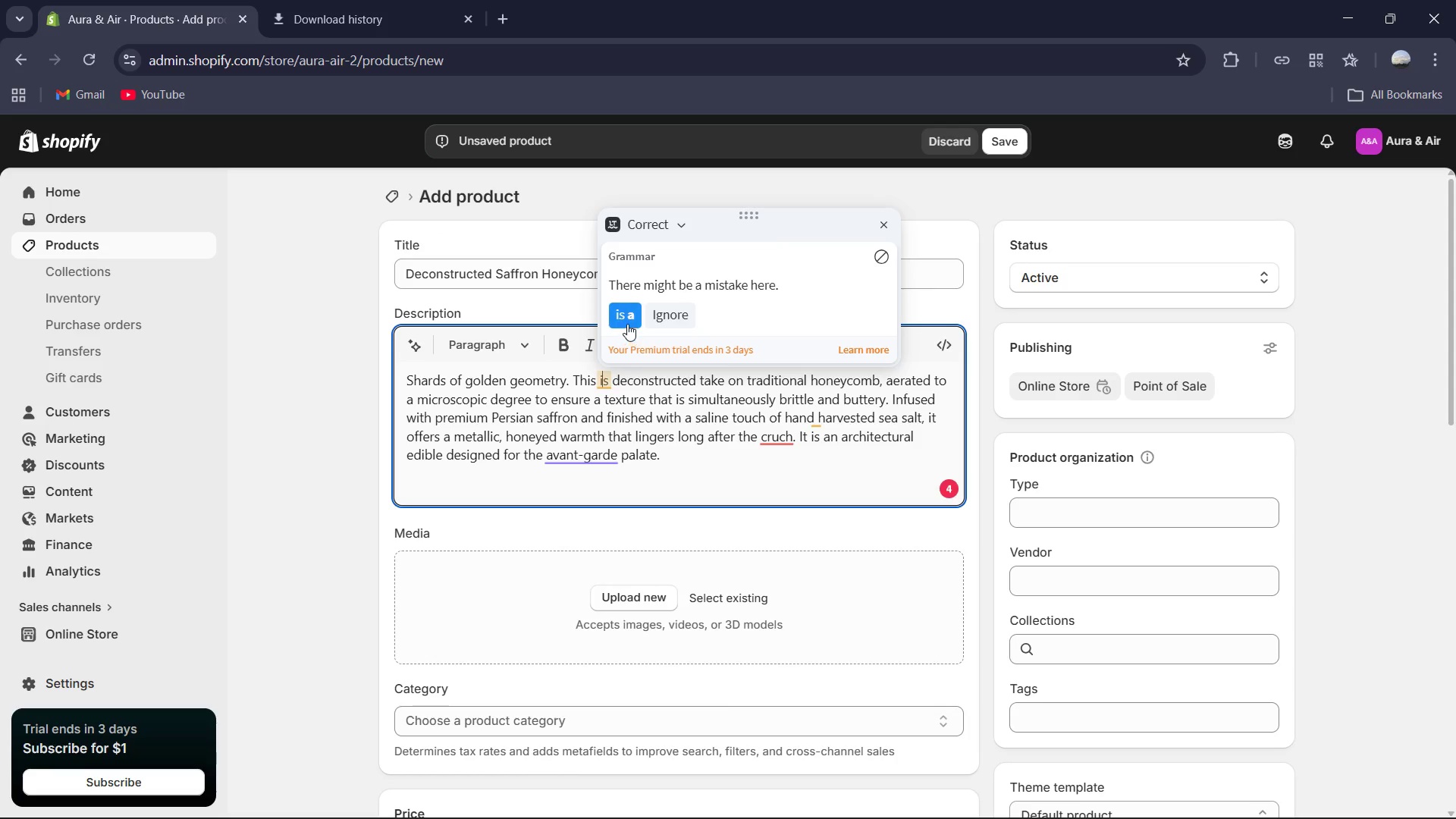 
left_click([626, 322])
 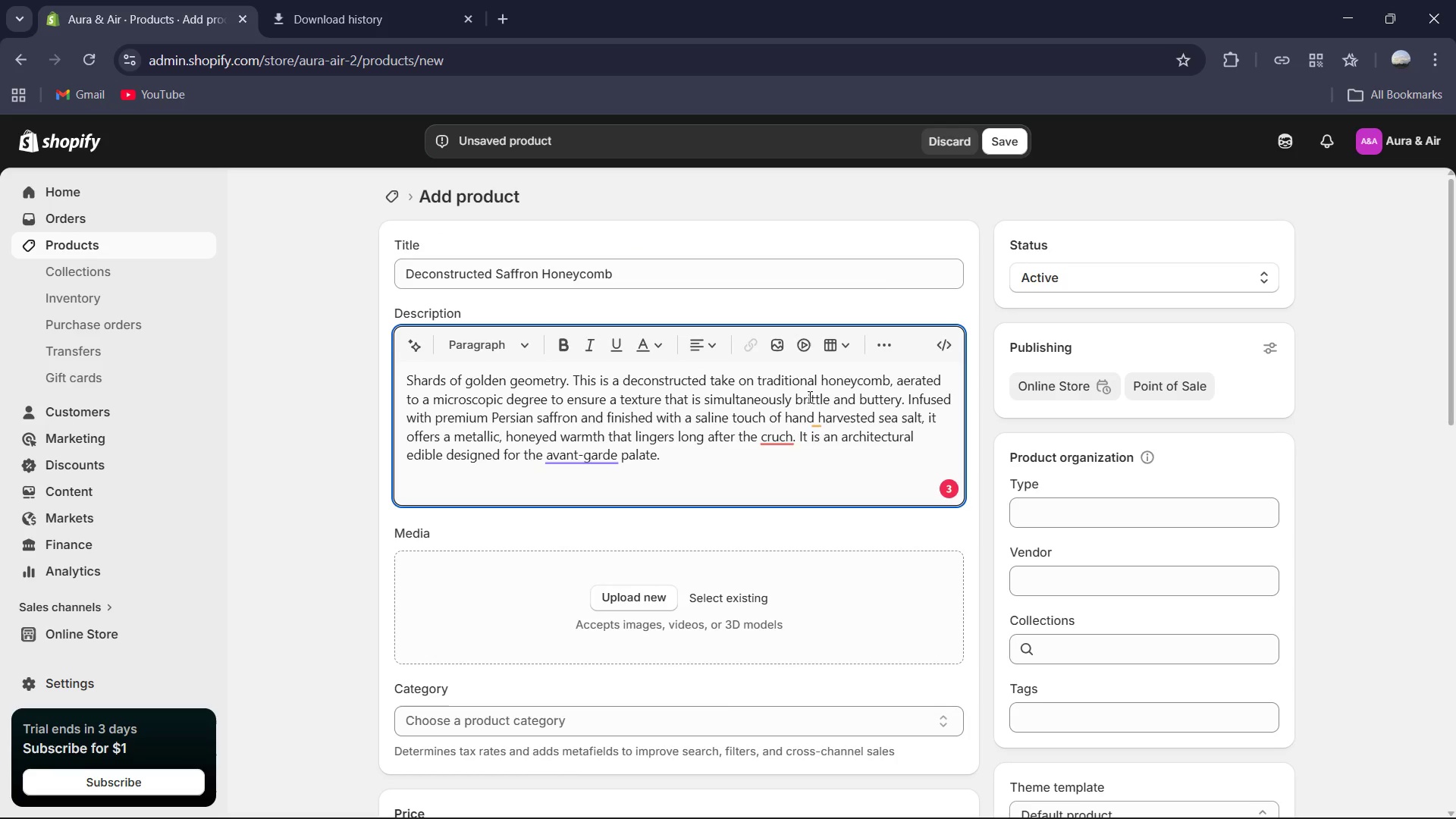 
left_click([817, 416])
 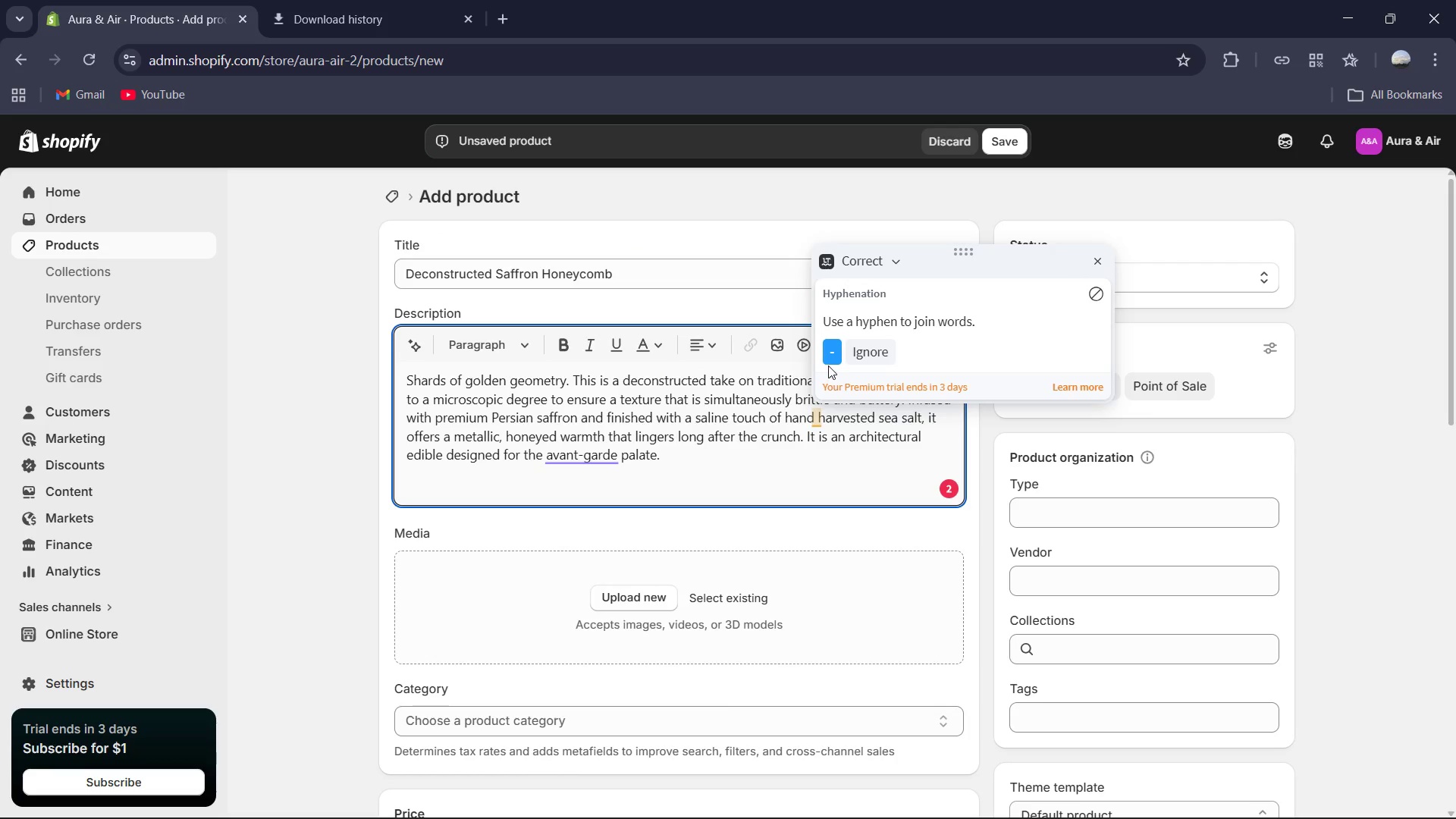 
left_click([828, 365])
 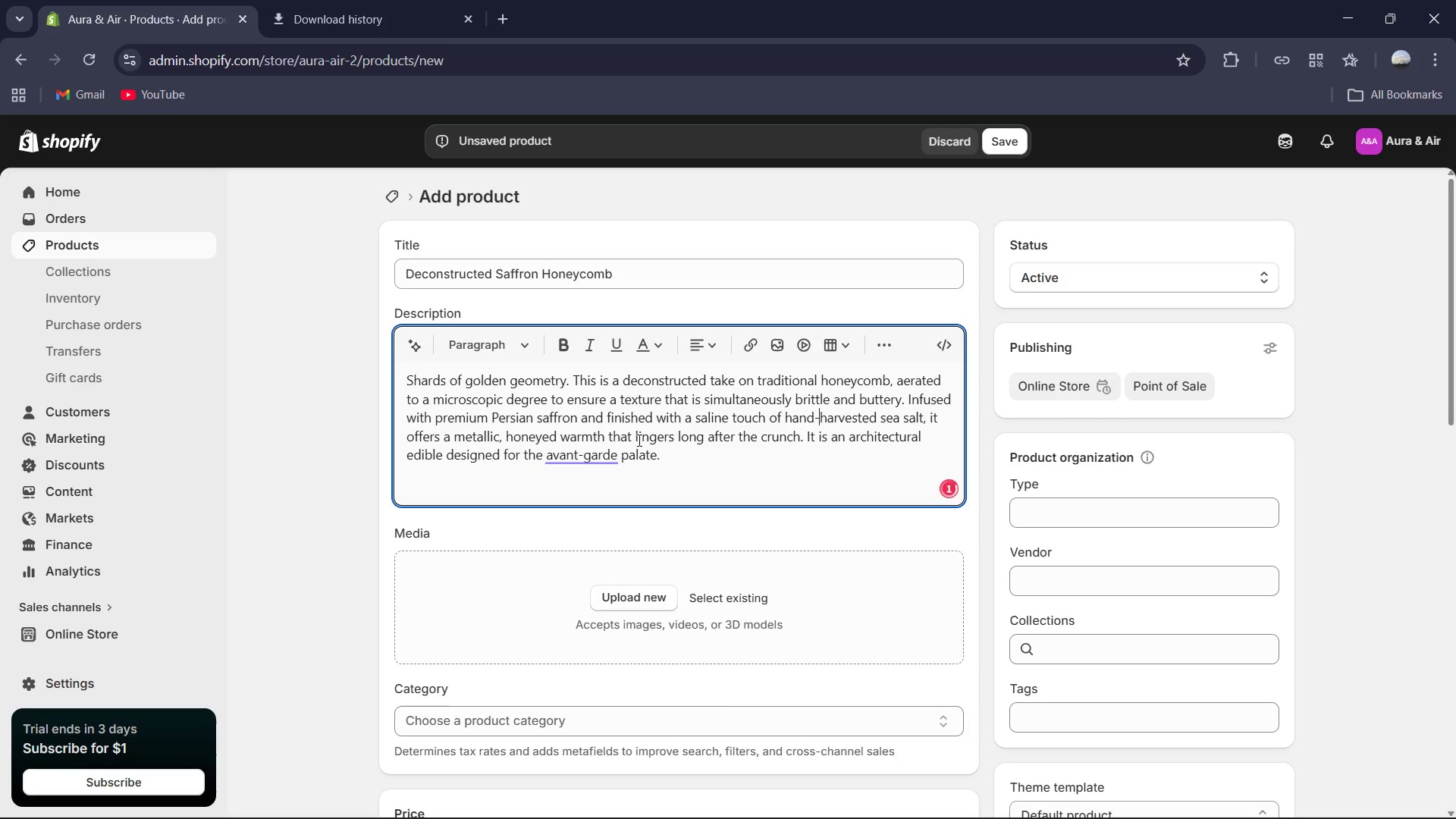 
left_click([578, 458])
 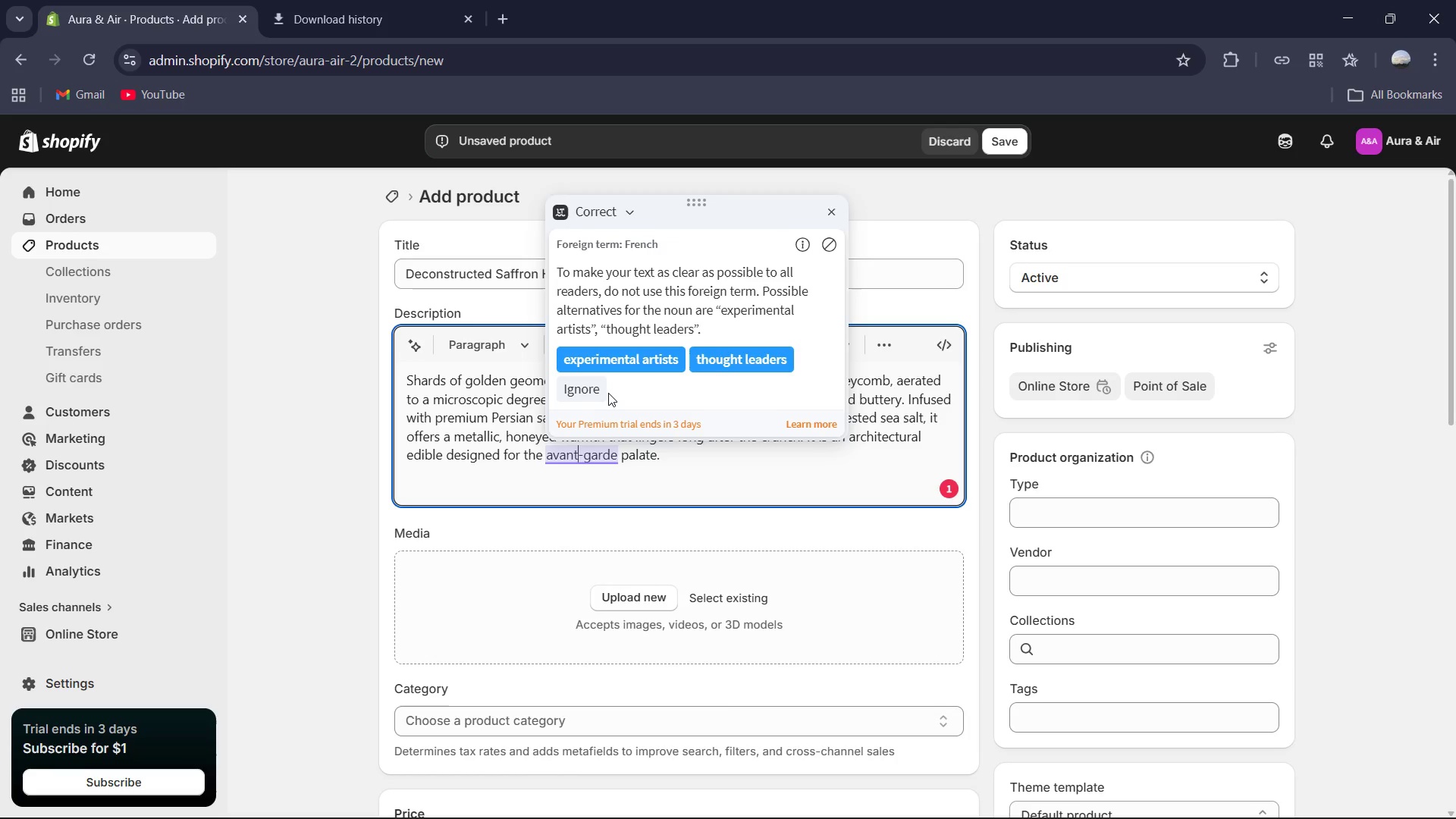 
wait(8.33)
 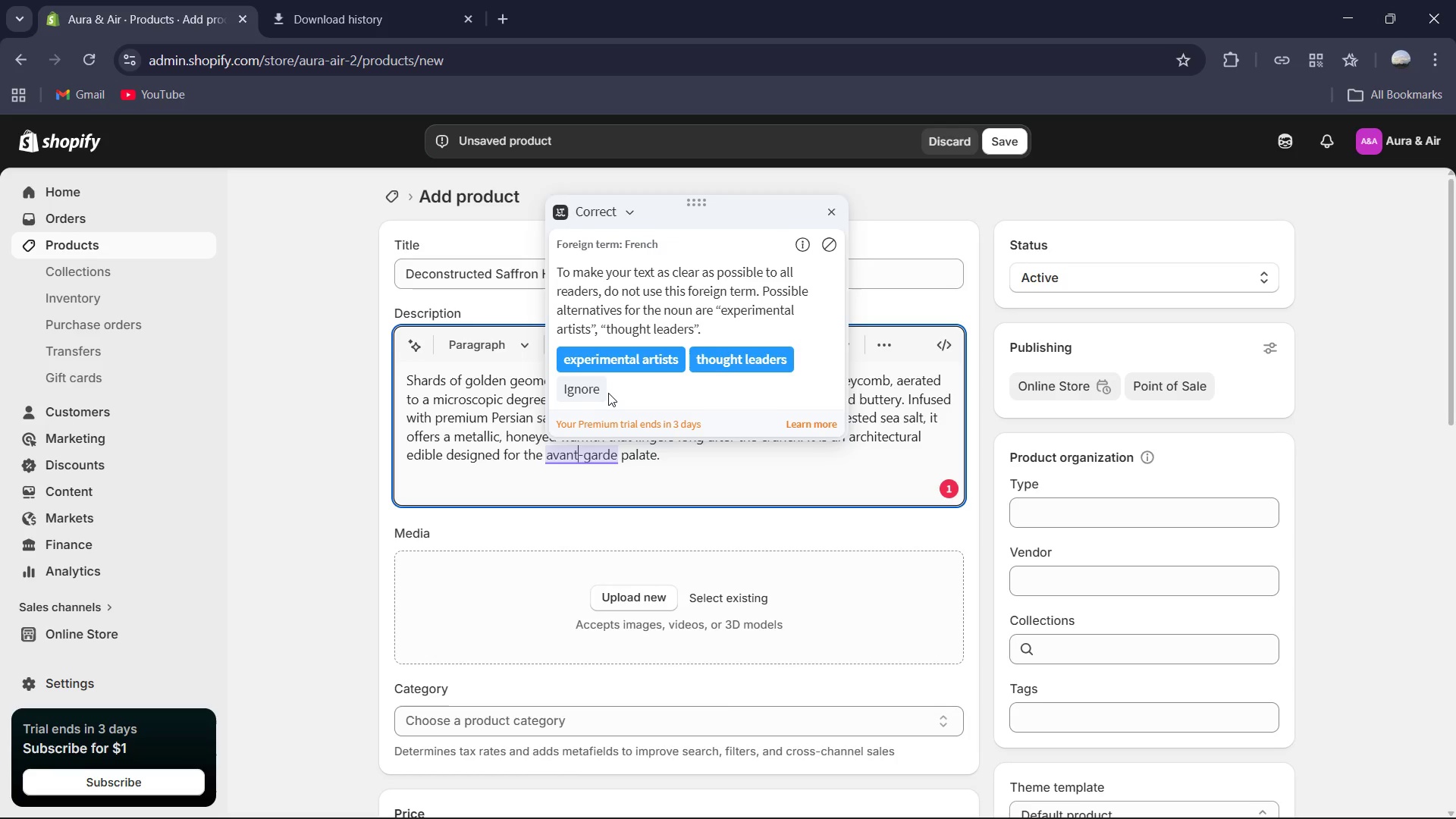 
left_click([583, 391])
 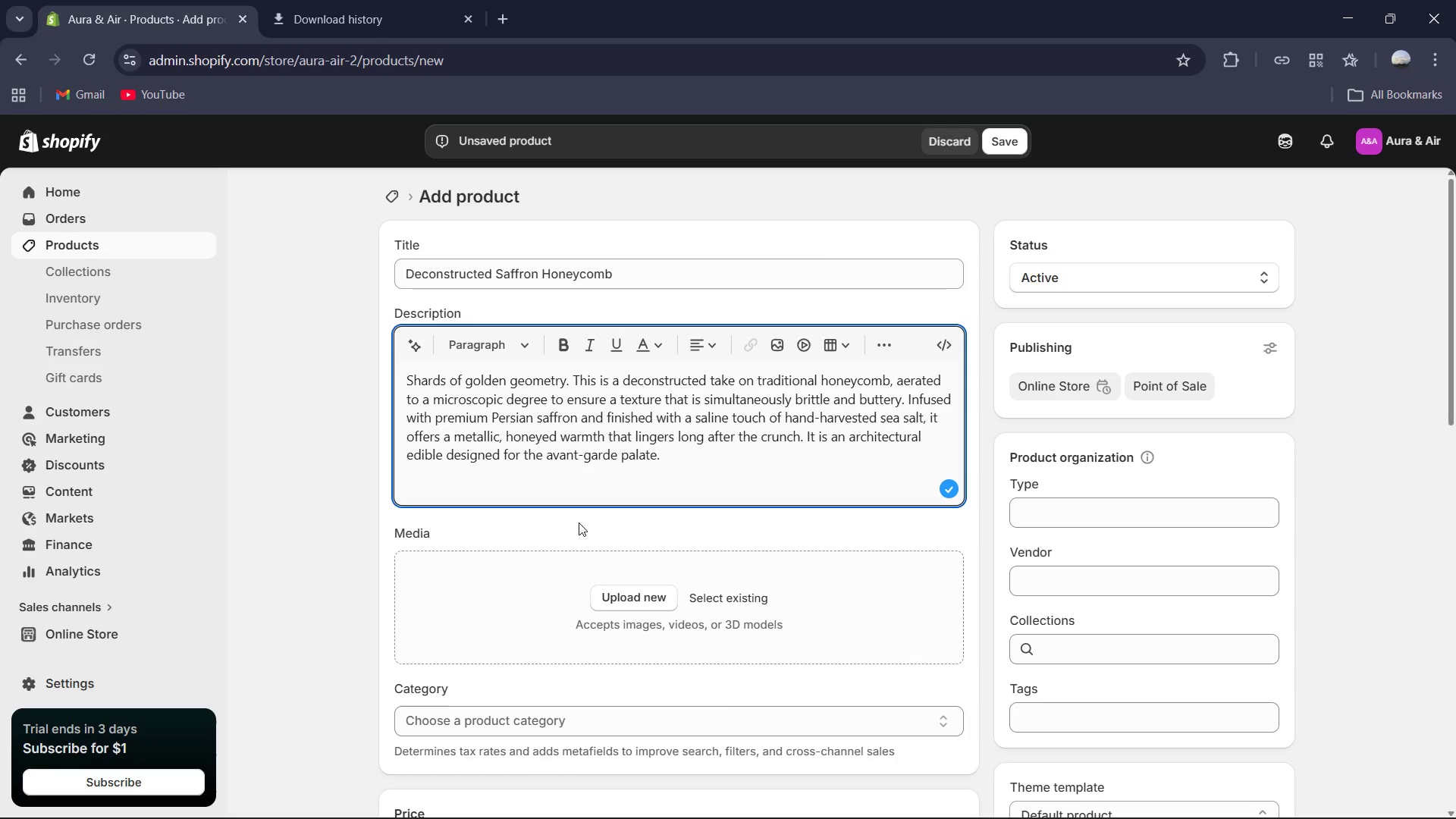 
scroll: coordinate [560, 568], scroll_direction: down, amount: 1.0
 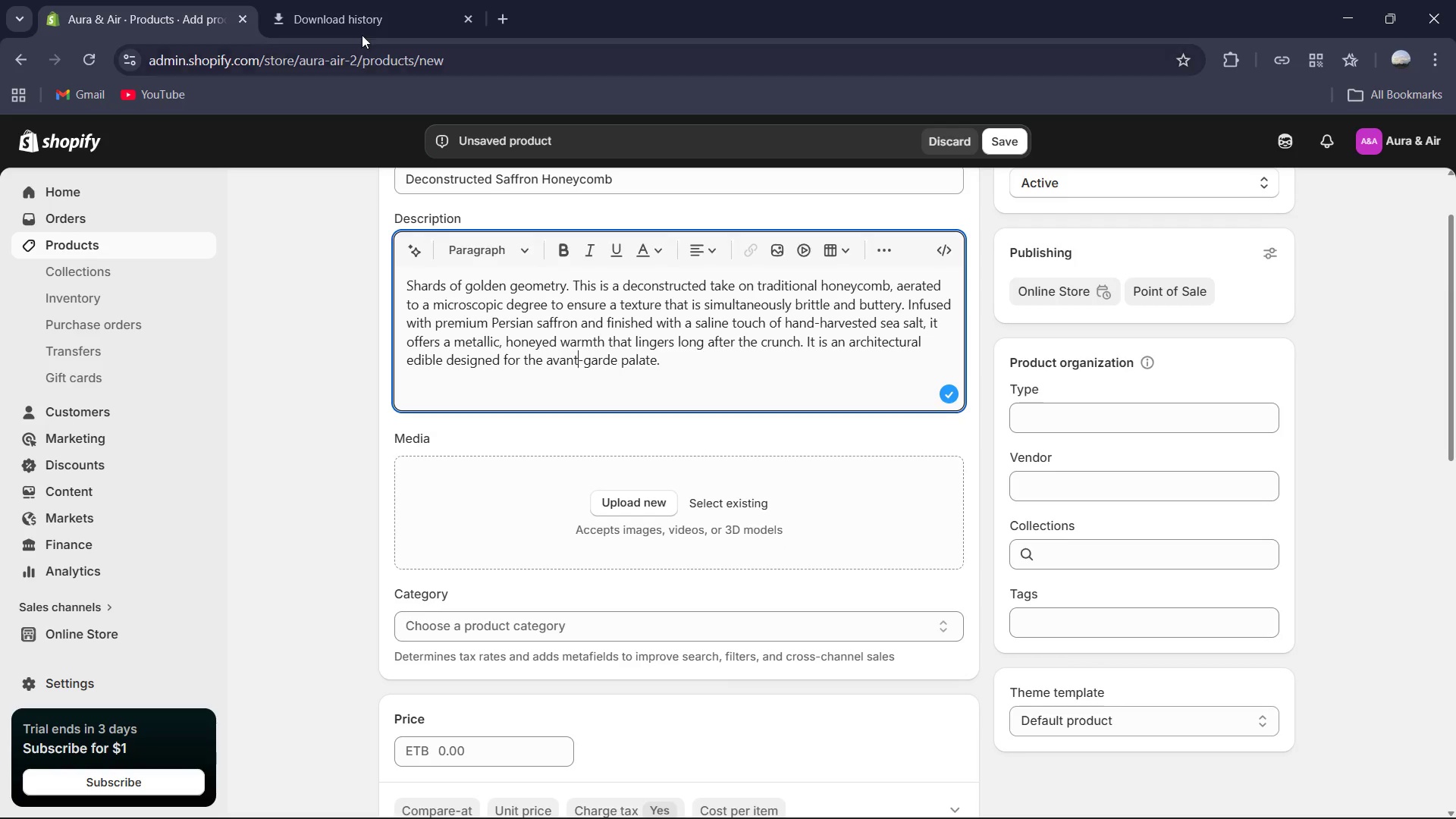 
left_click([363, 20])
 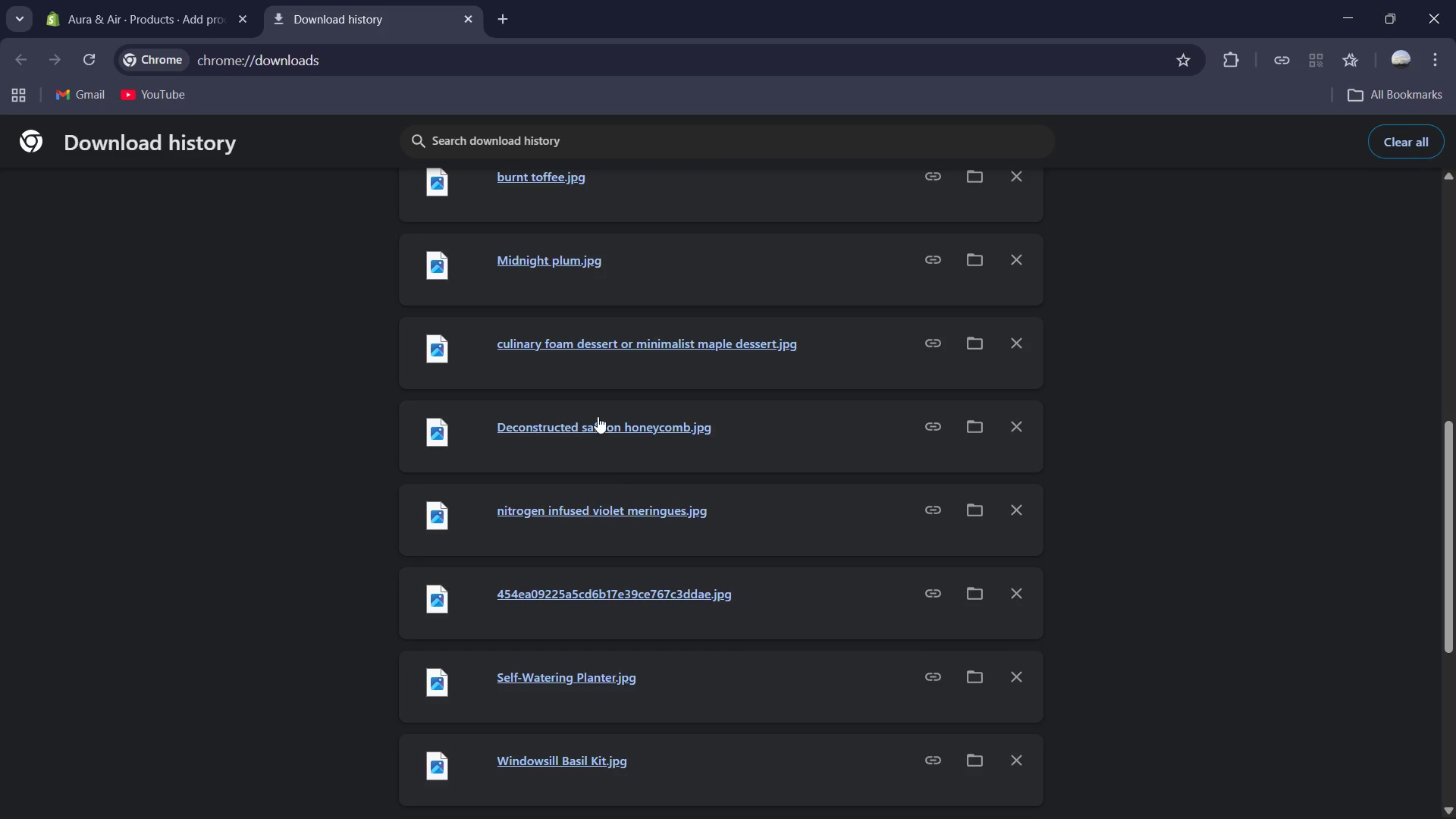 
left_click_drag(start_coordinate=[597, 422], to_coordinate=[657, 483])
 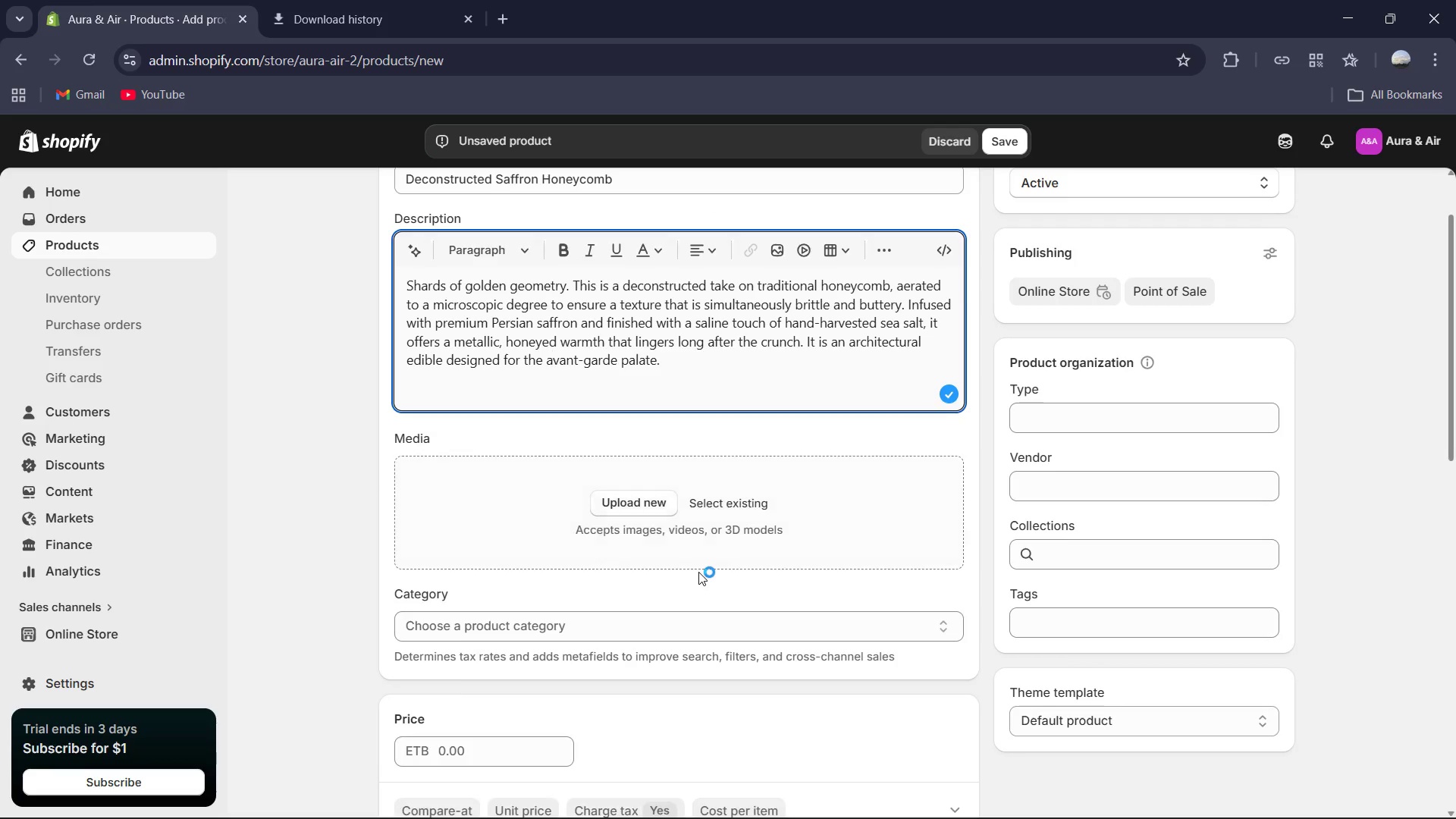 
scroll: coordinate [827, 610], scroll_direction: down, amount: 11.0
 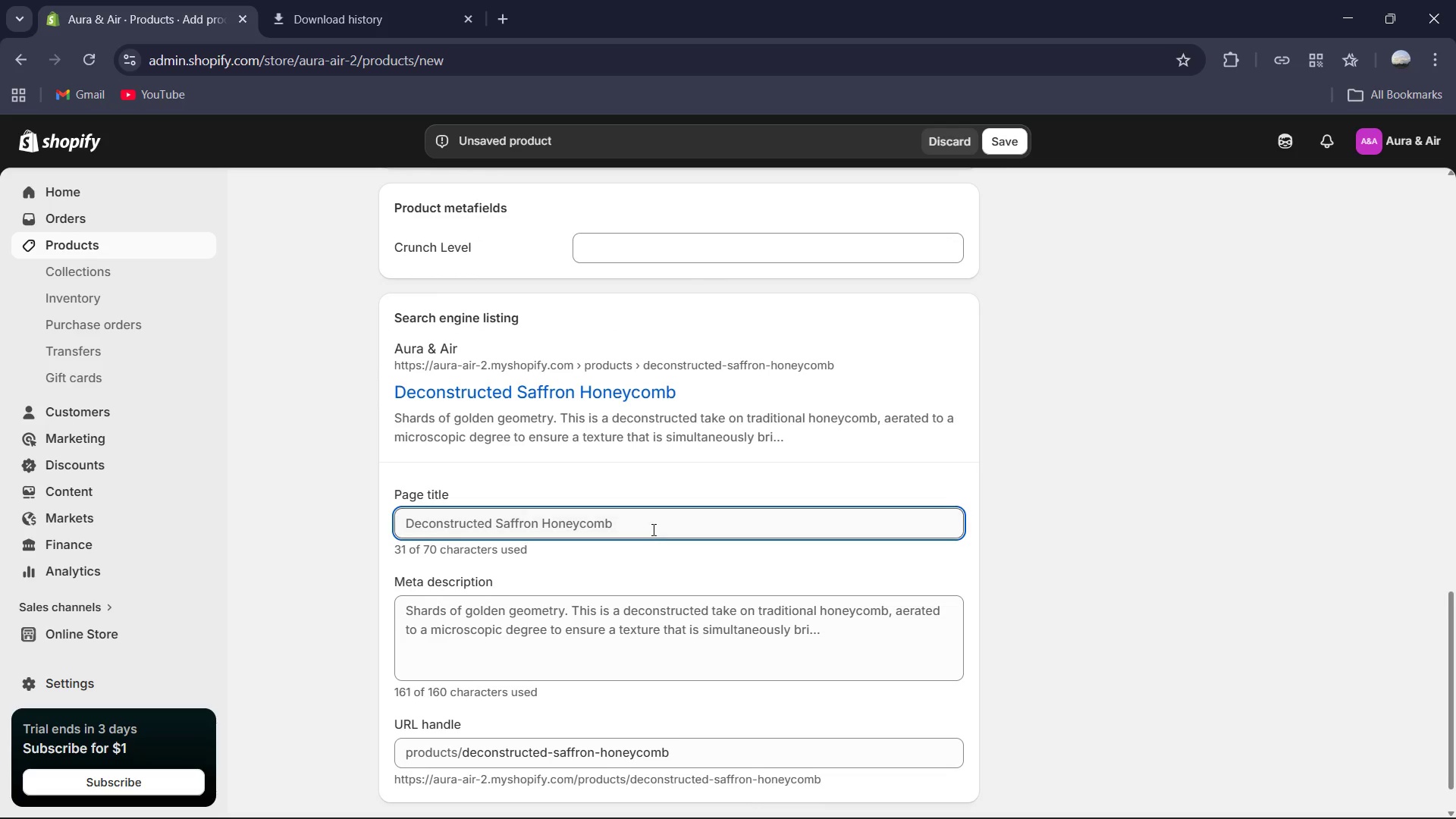 
left_click([653, 527])
 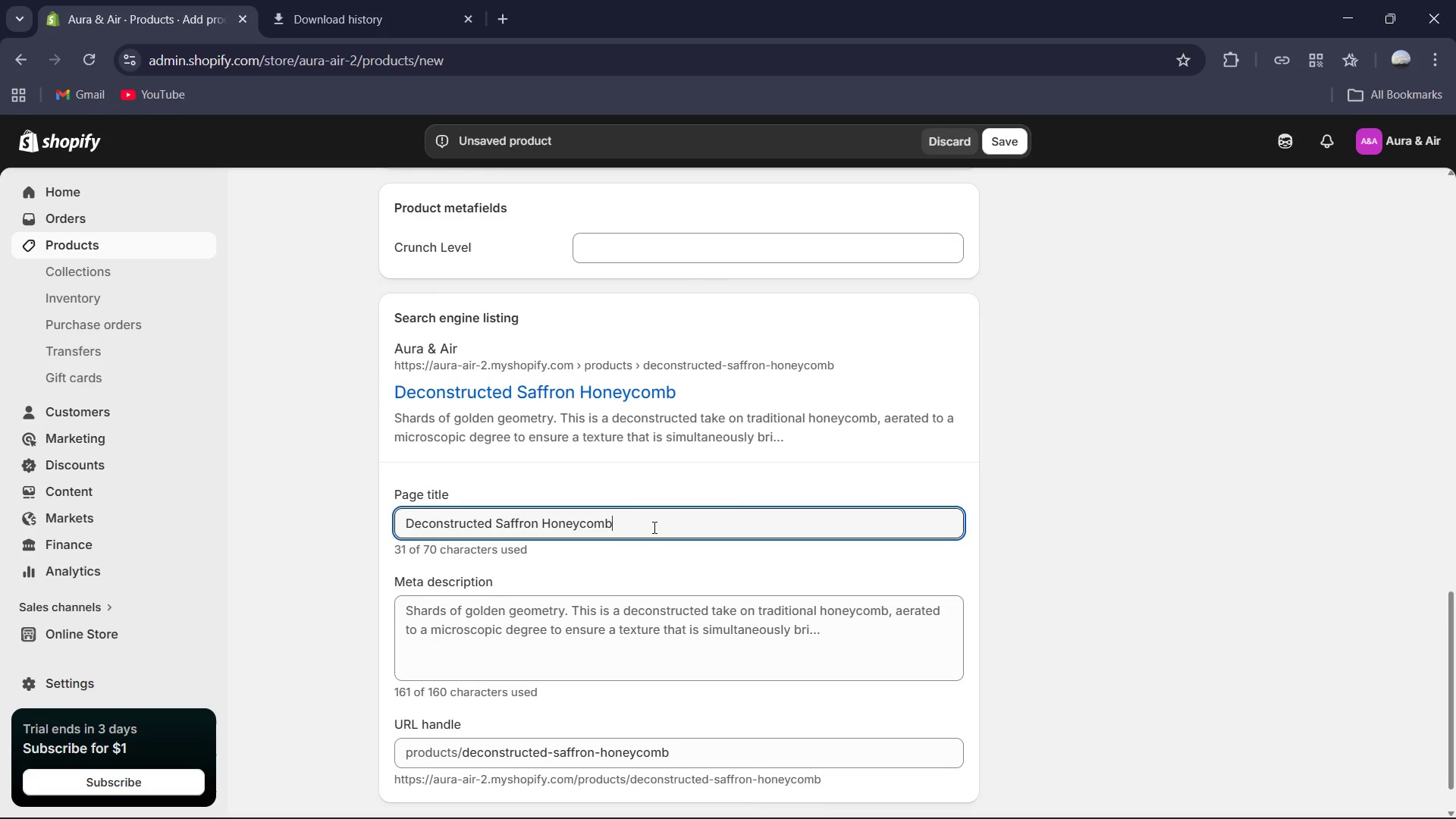 
key(Control+A)
 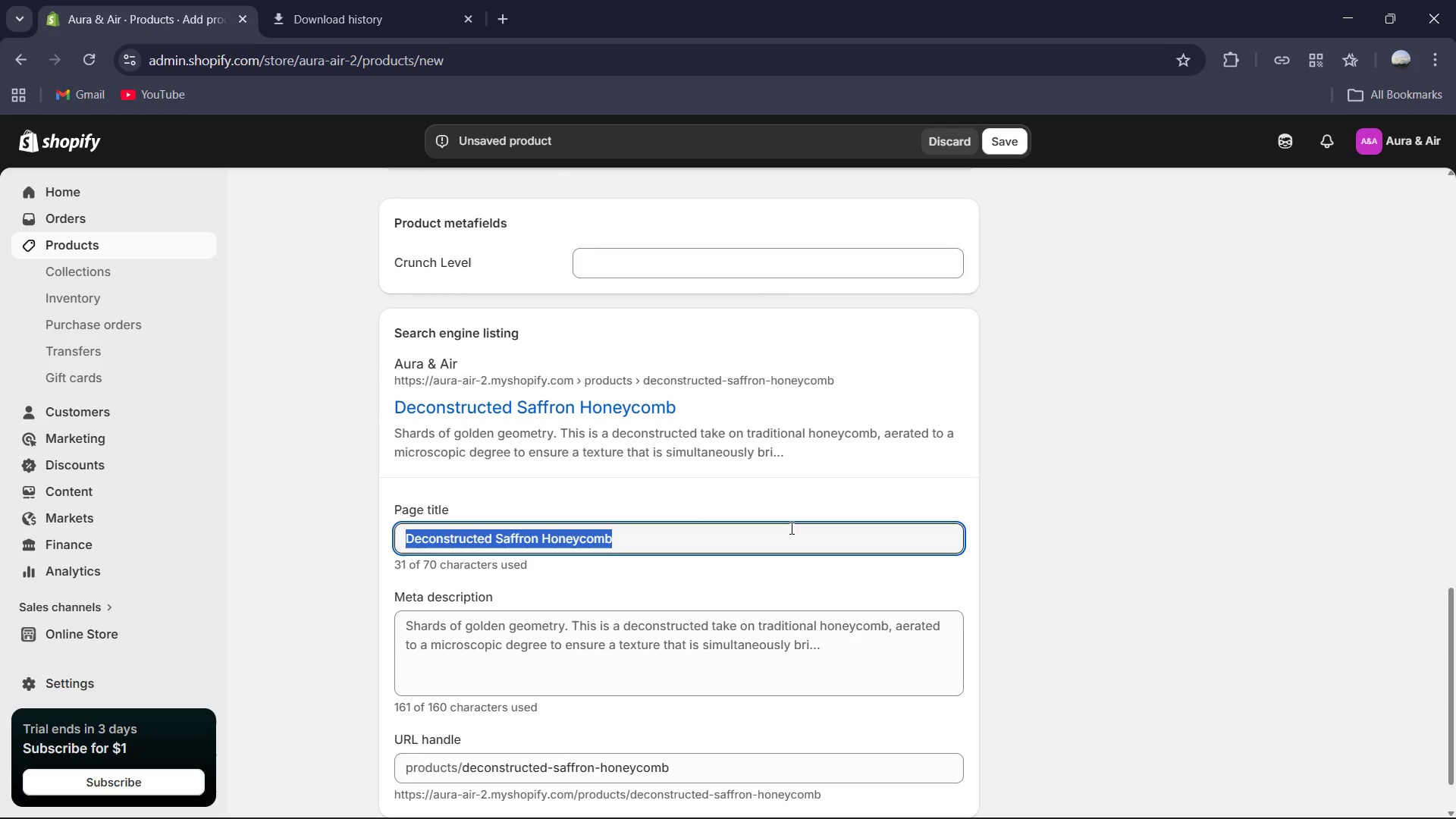 
type(SA)
key(Backspace)
type(affron Honeycom )
key(Backspace)
type(b Kit |G)
key(Backspace)
type( Gourmet Molecular Dessert |A)
key(Backspace)
type( Aura & Air )
 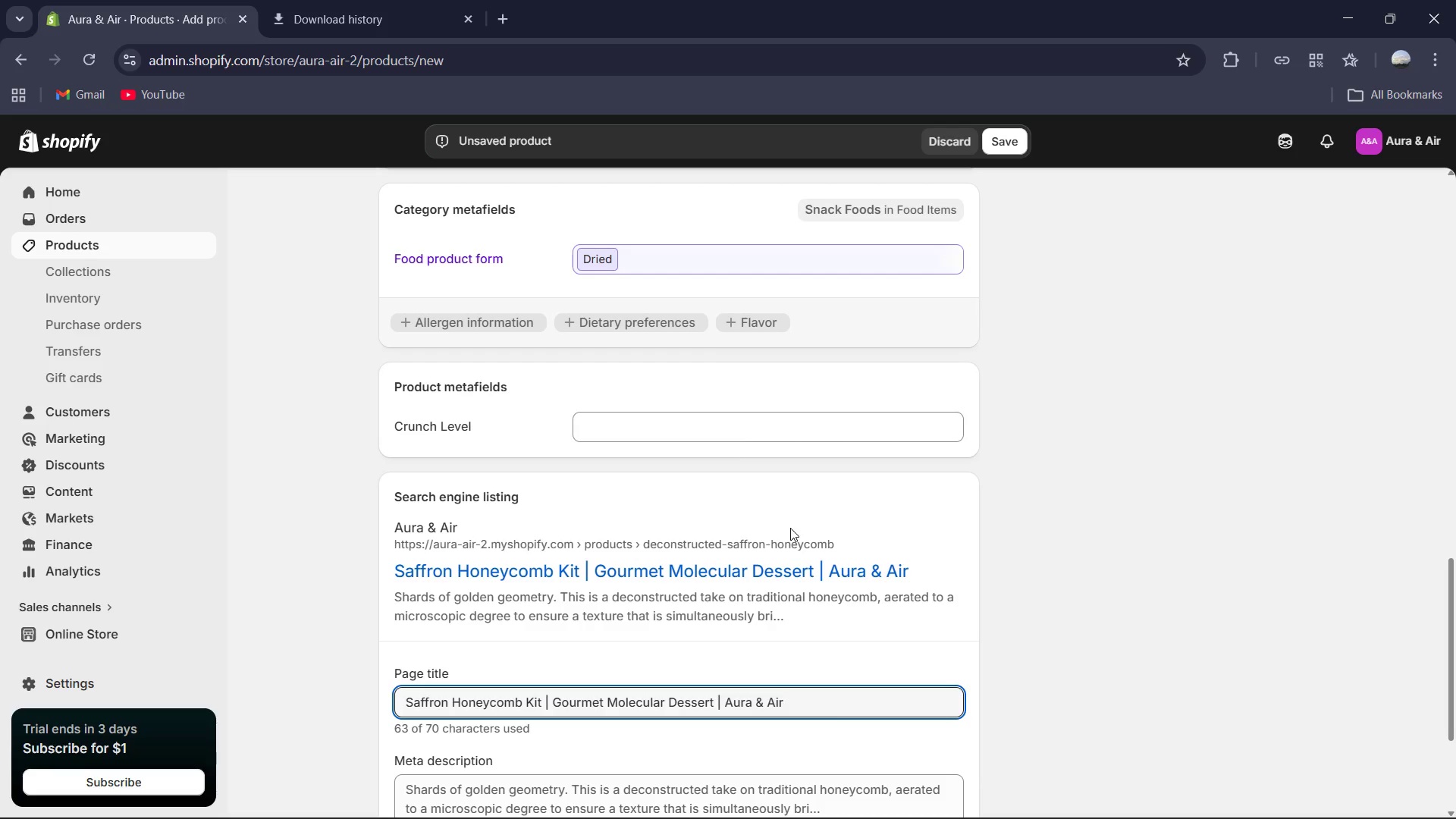 
scroll: coordinate [777, 598], scroll_direction: down, amount: 3.0
 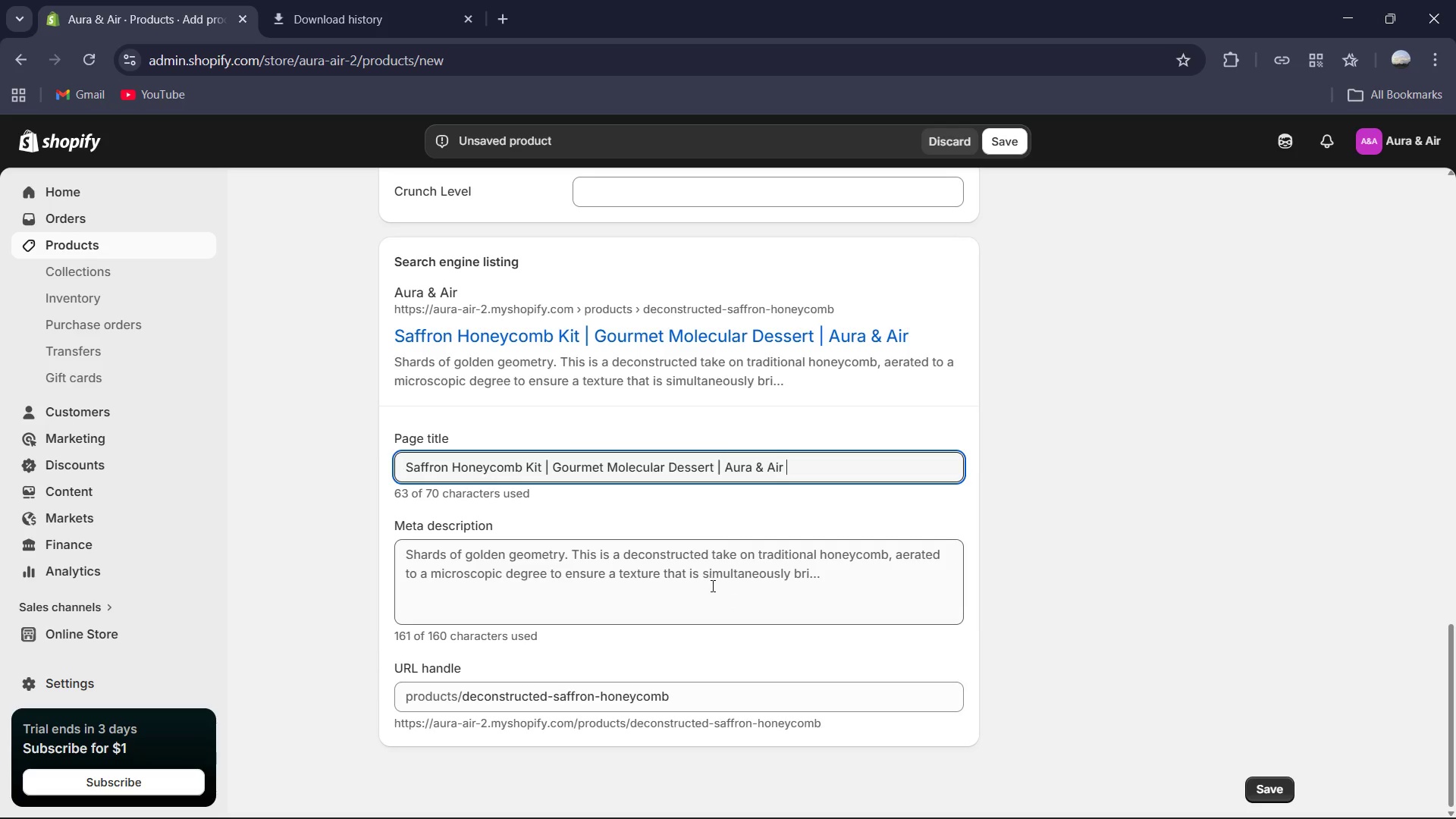 
left_click([712, 592])
 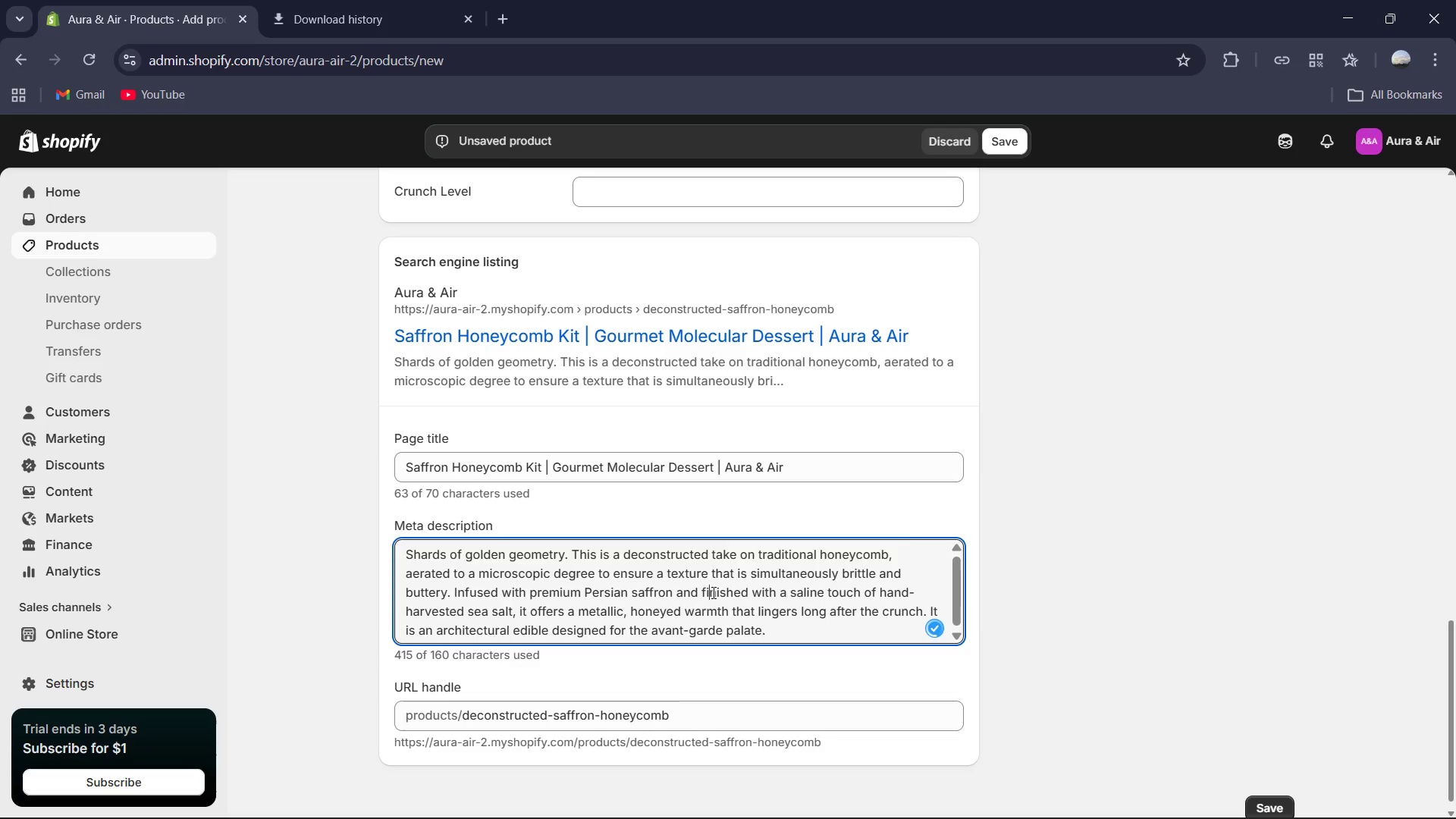 
key(Control+ControlLeft)
 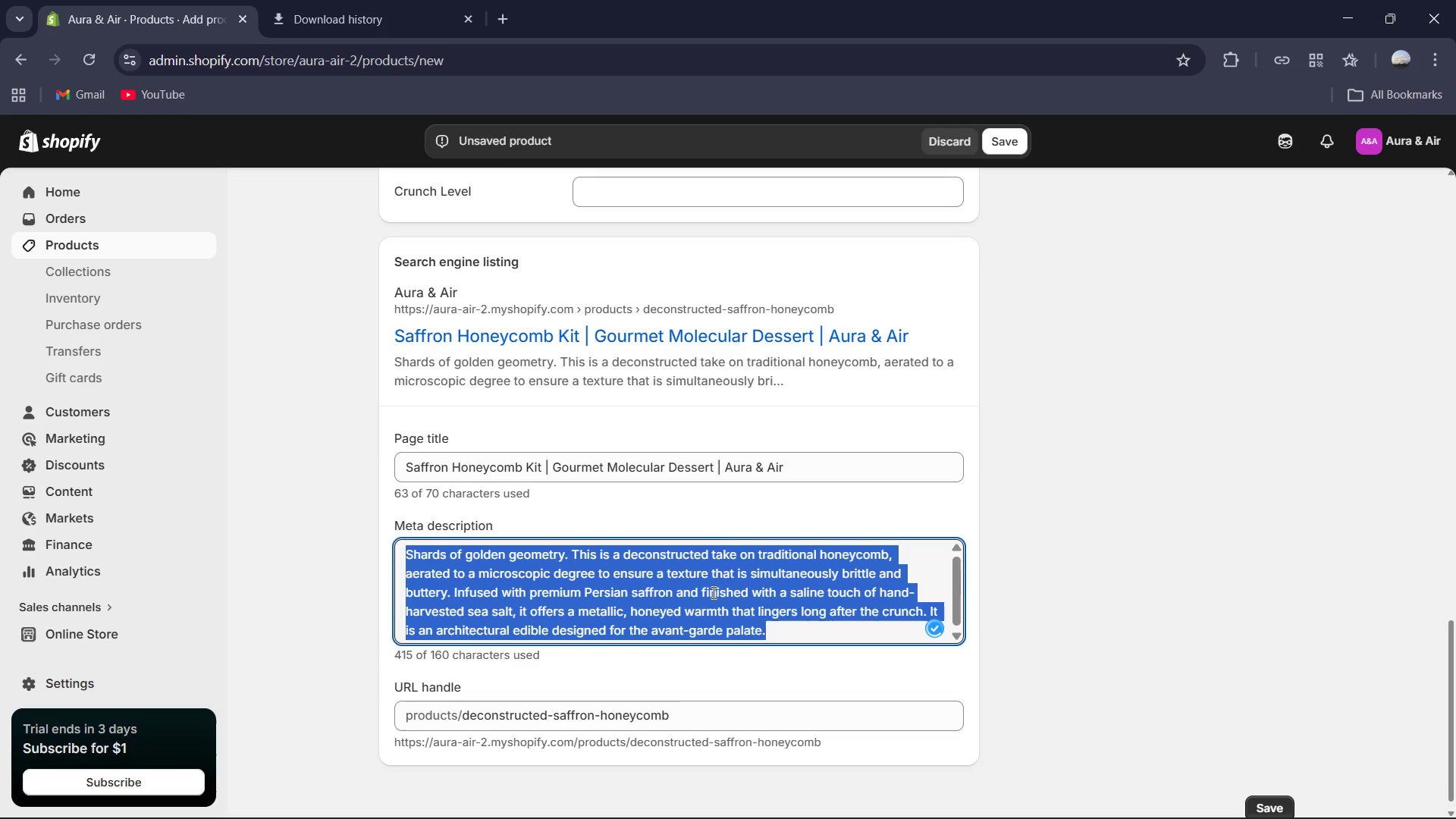 
key(Control+A)
 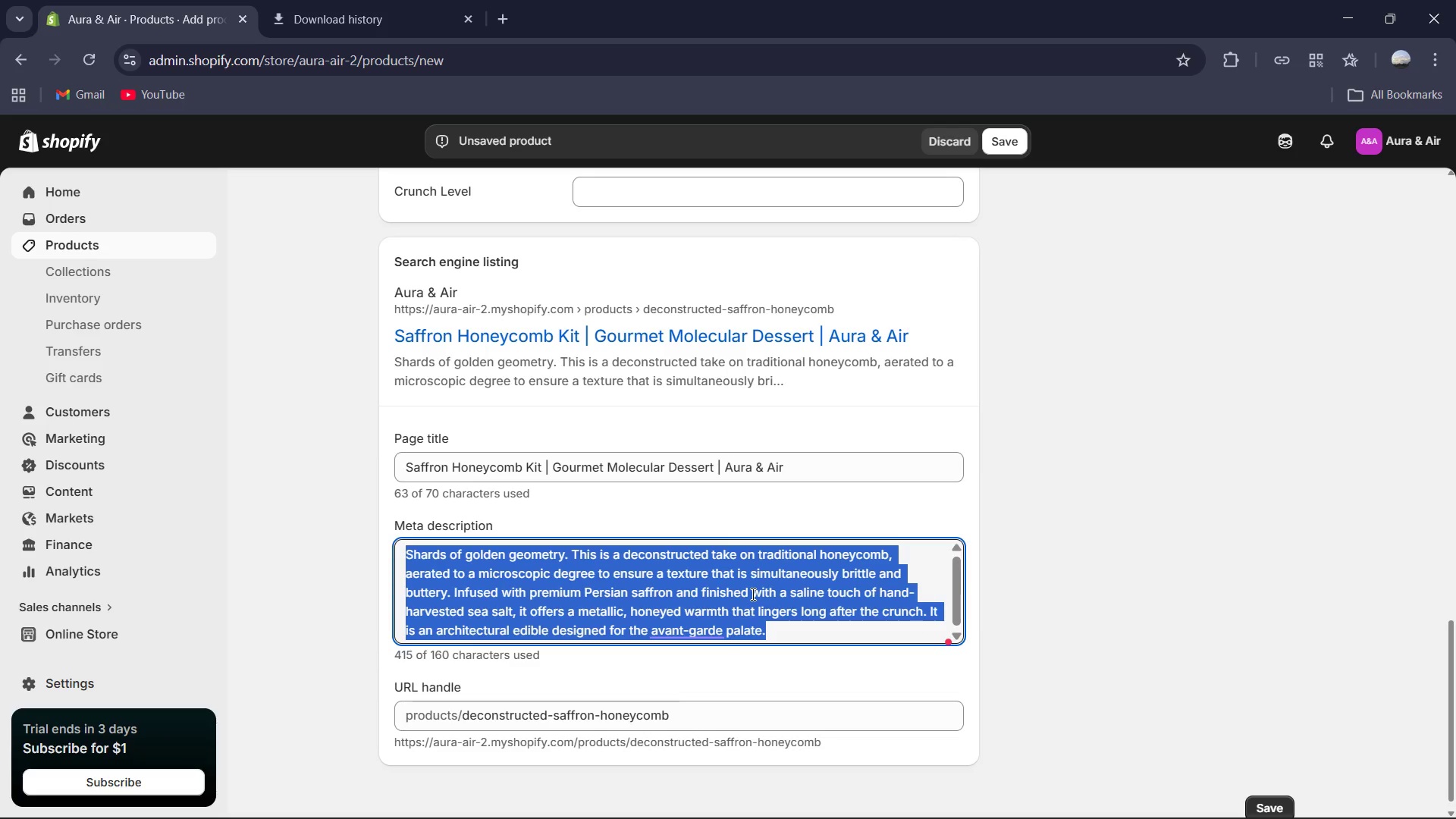 
type(Discover the architecural beauty of deconstructed saffron honeycomb. A high-end molecular dessert featuring Perisan saffron and a delicare ar)
key(Backspace)
type(erated crunch [NumLock][NumLock][NumLock][NumLock])
key(Backspace)
type(.)
 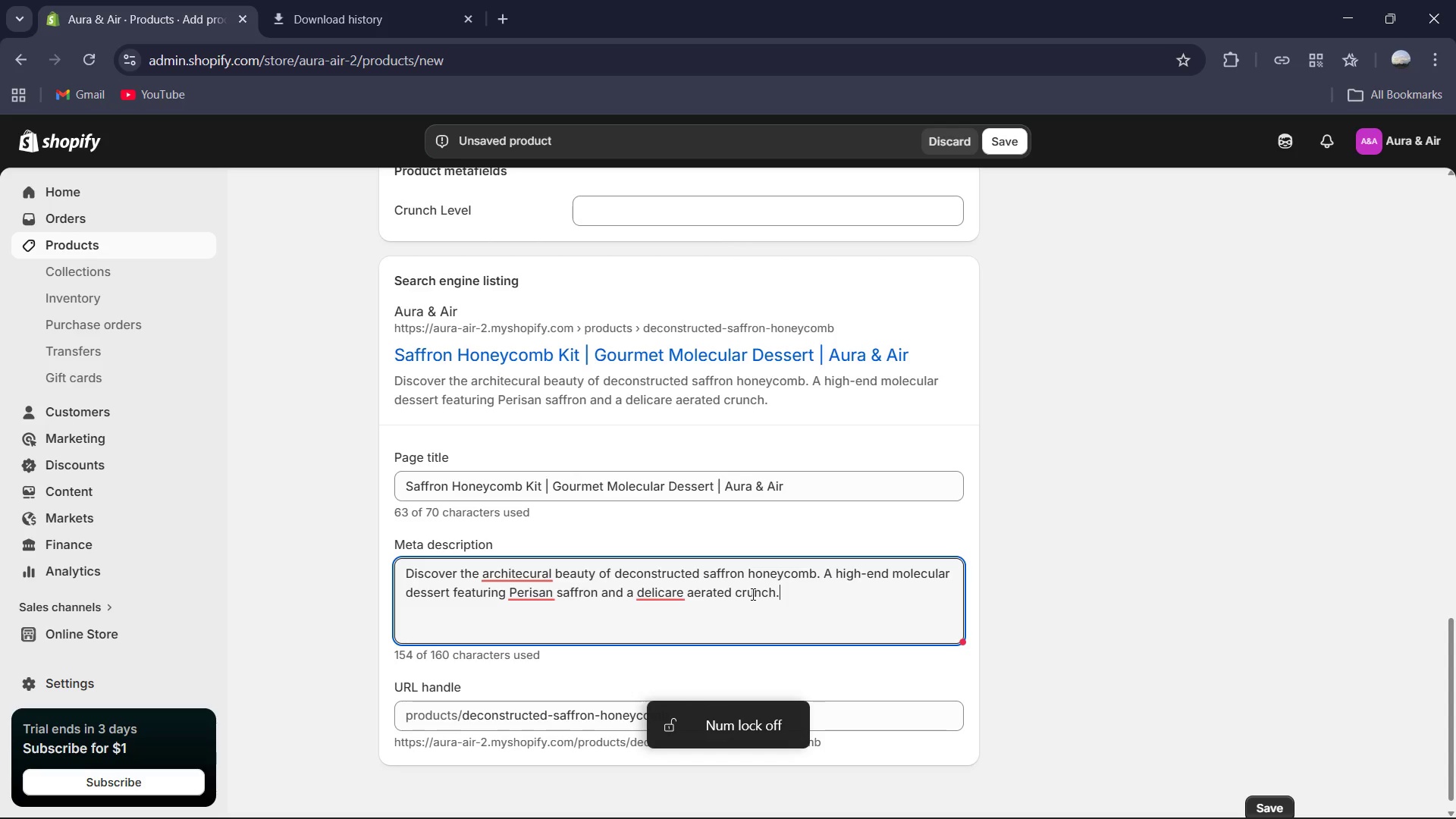 
left_click([523, 574])
 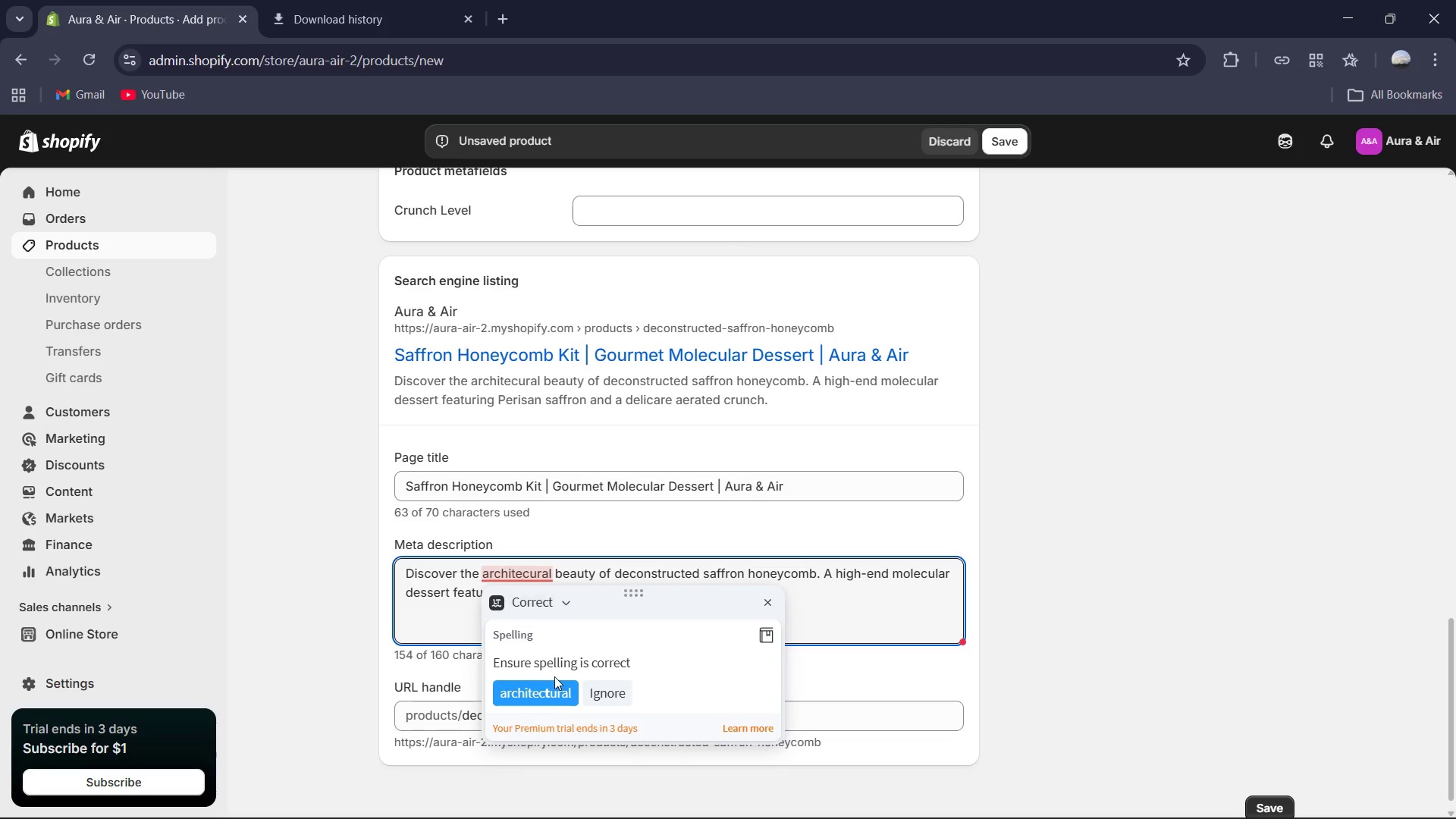 
left_click([547, 693])
 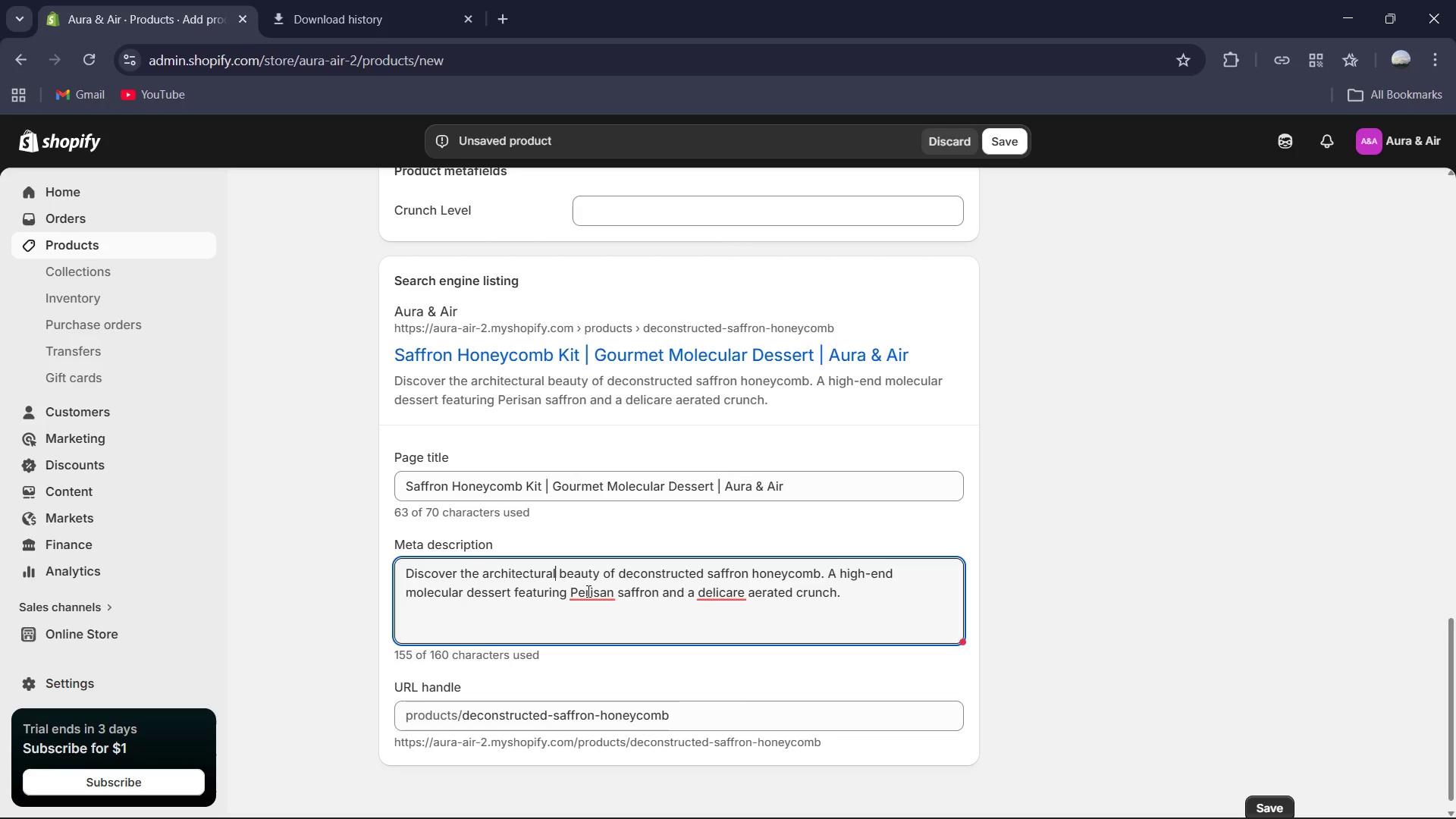 
left_click([598, 592])
 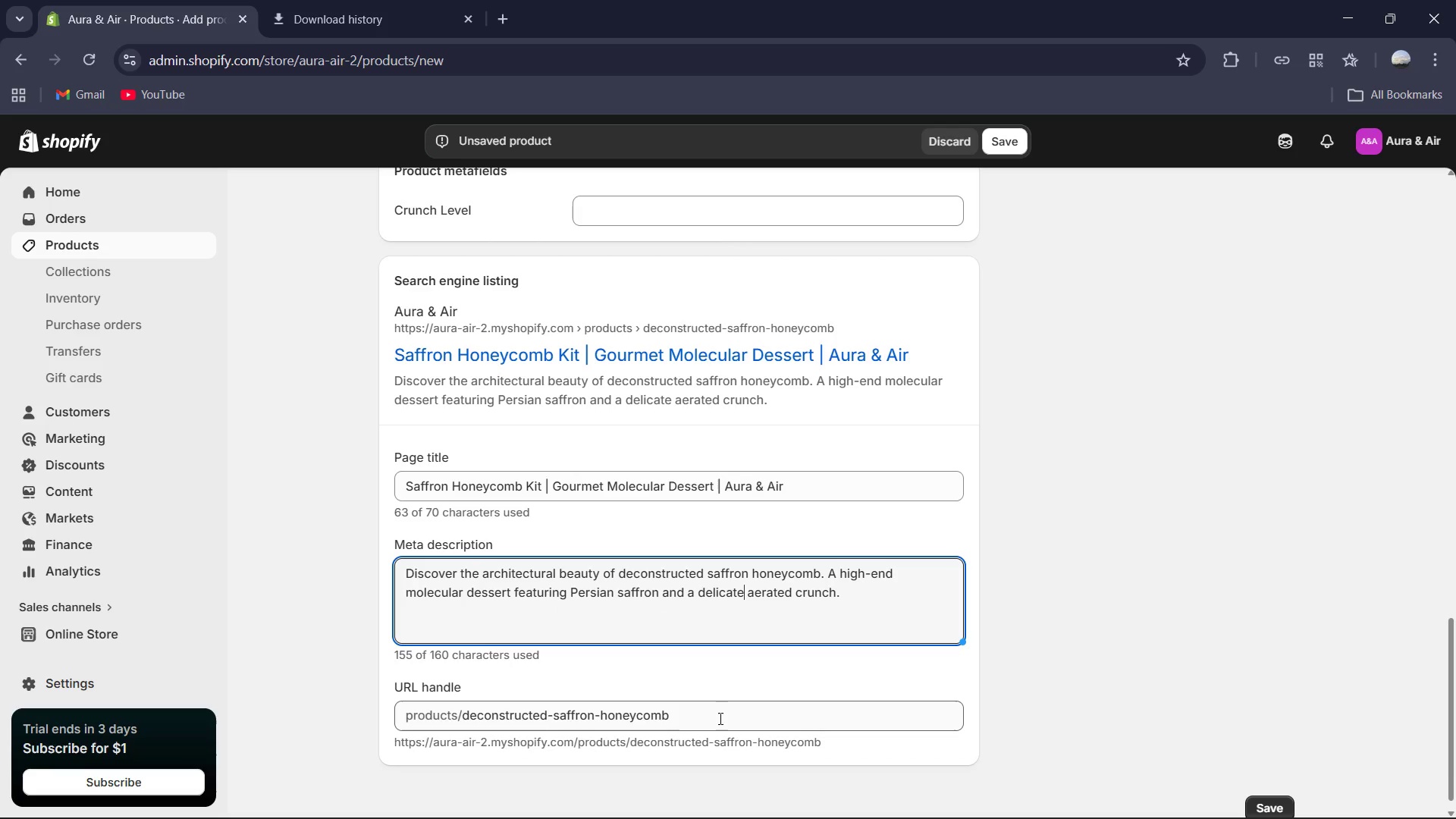 
wait(5.01)
 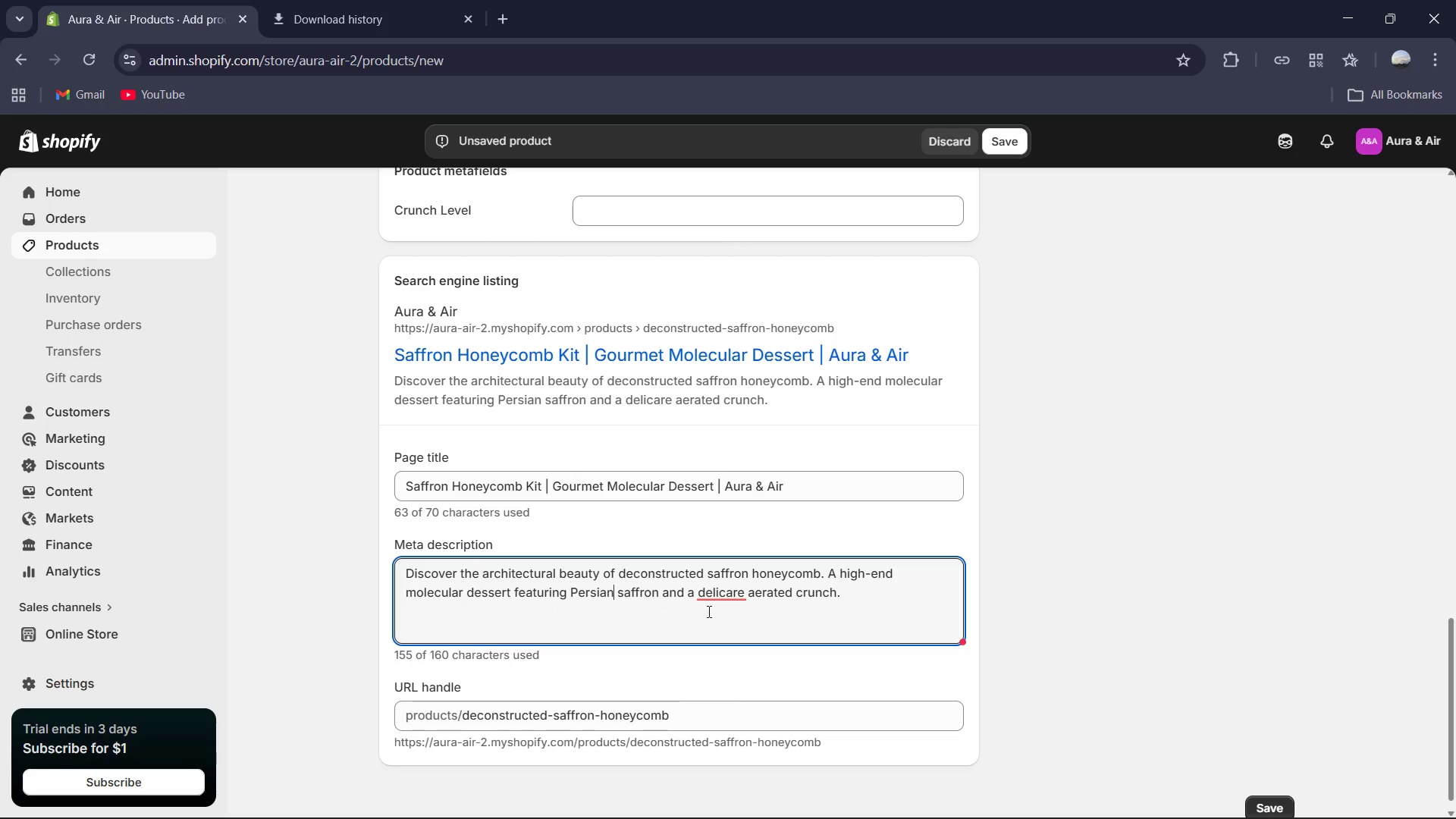 
left_click_drag(start_coordinate=[548, 717], to_coordinate=[438, 719])
 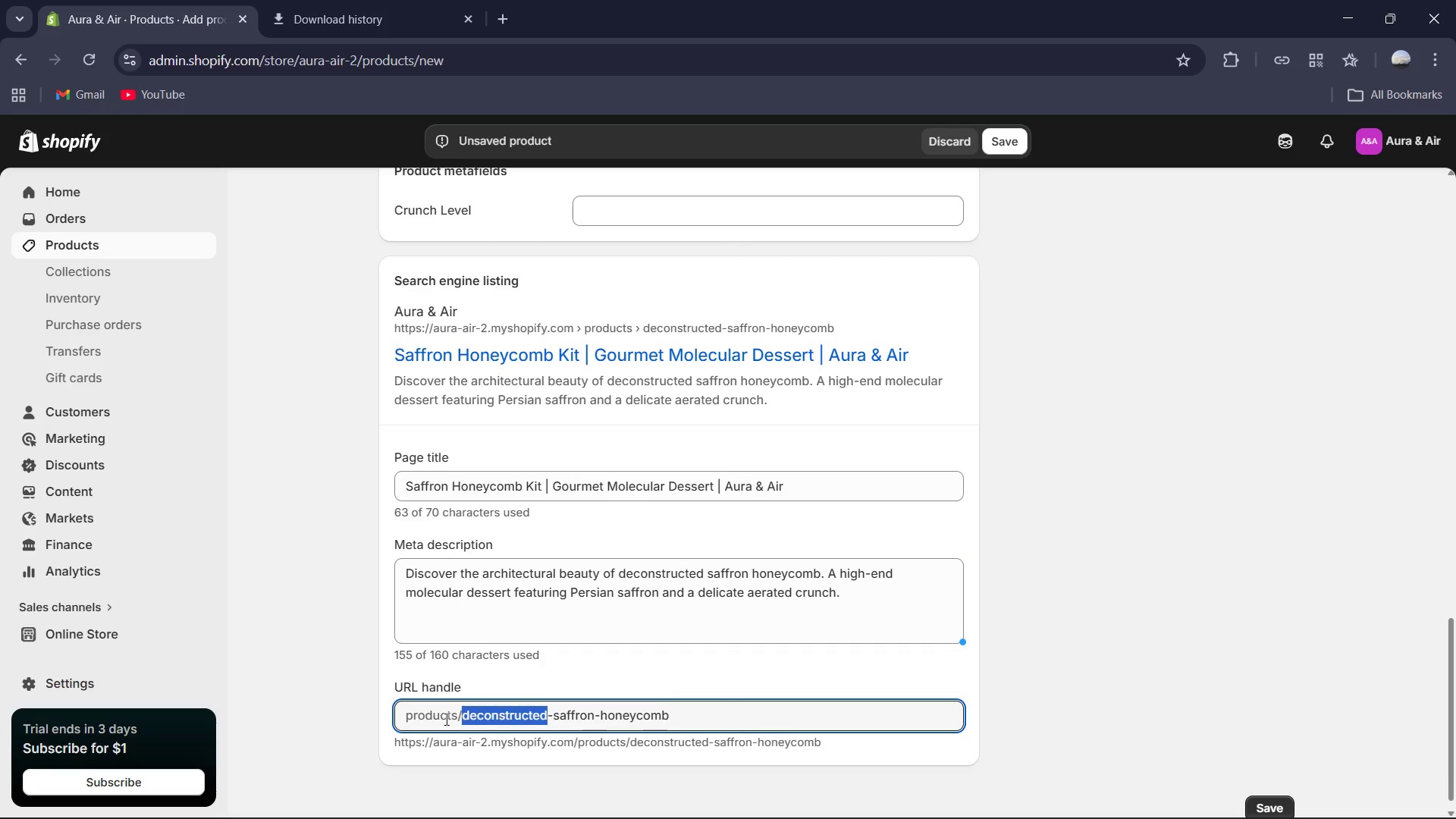 
key(Backspace)
 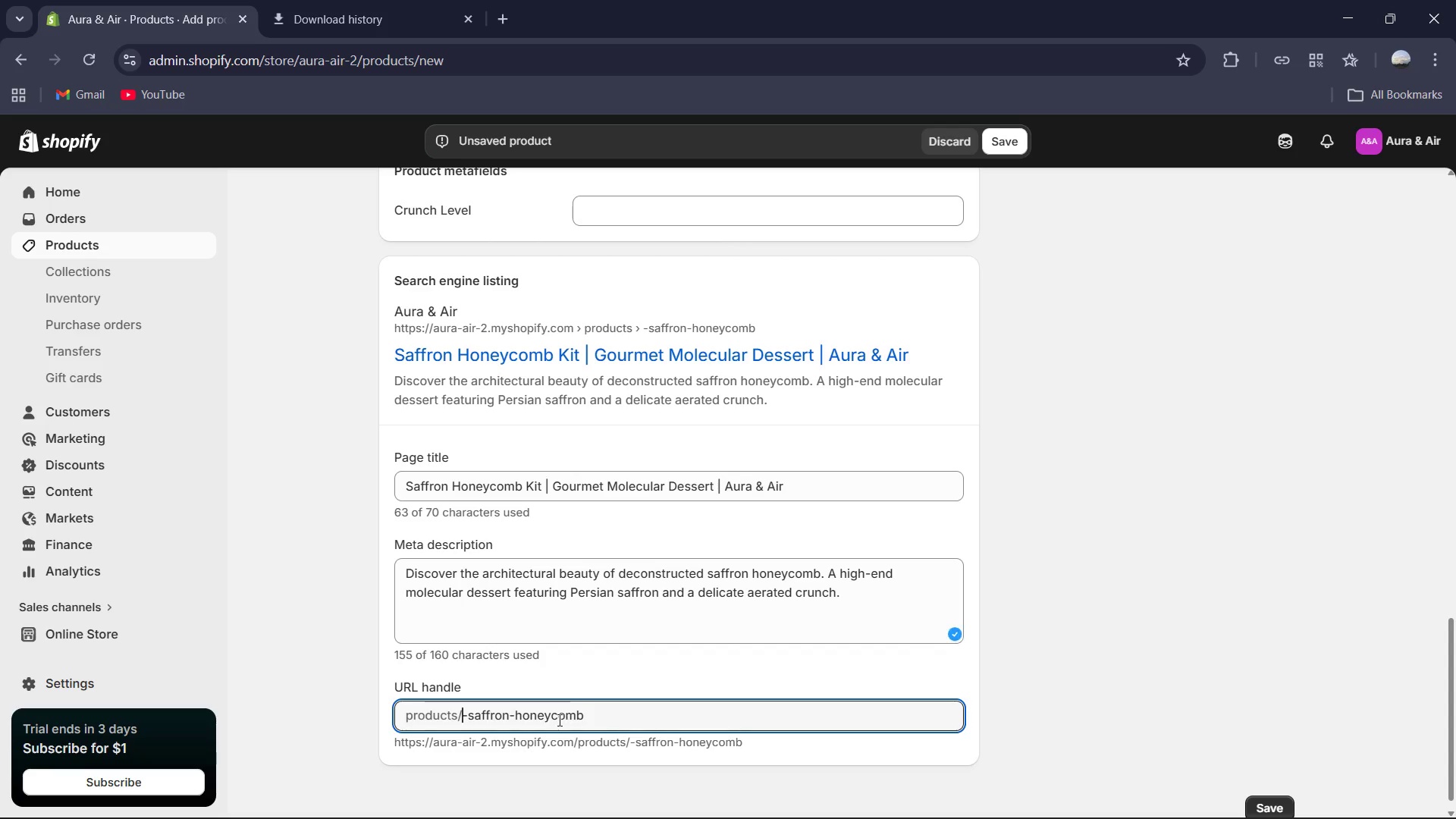 
key(ArrowRight)
 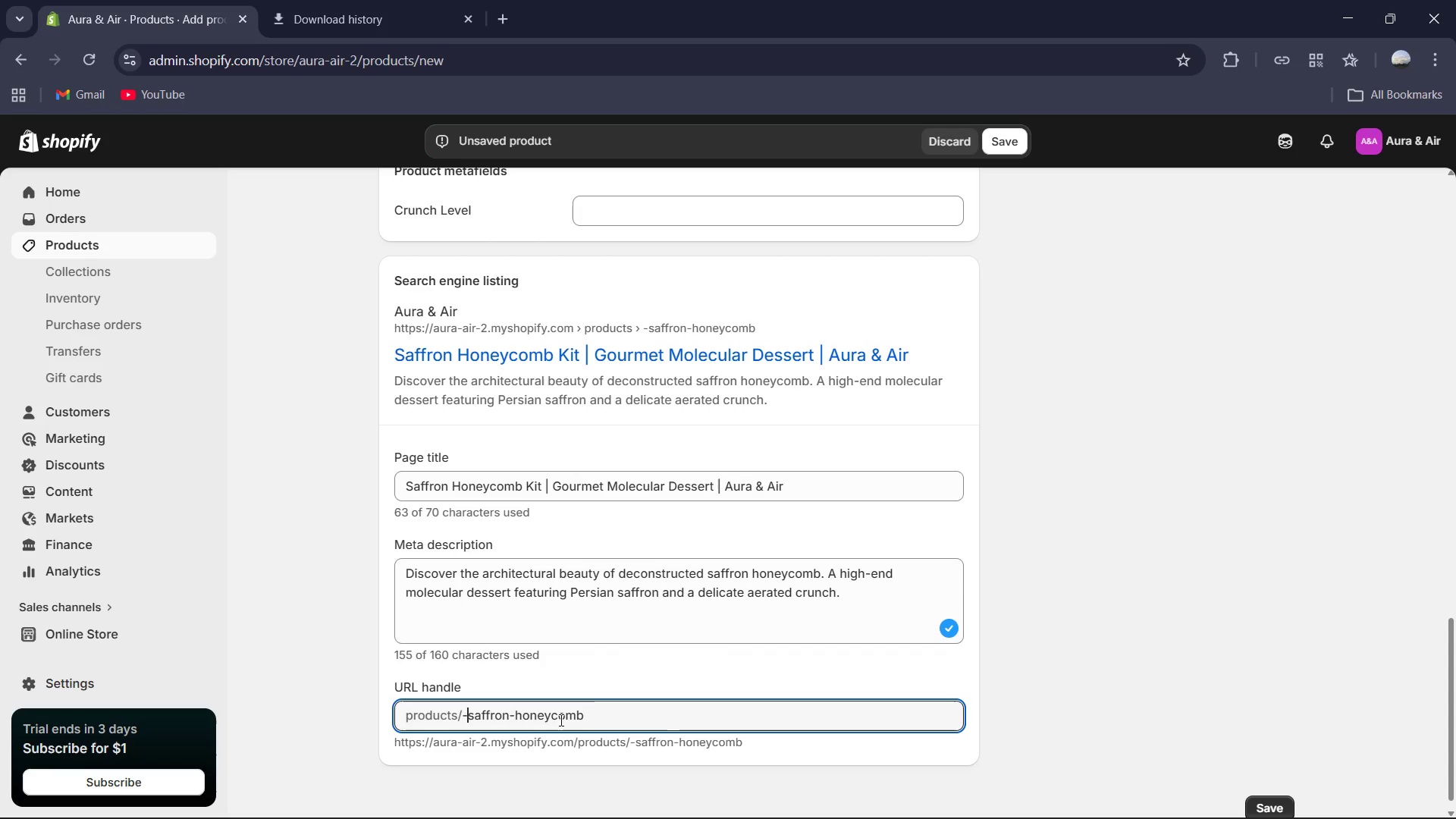 
key(Backspace)
 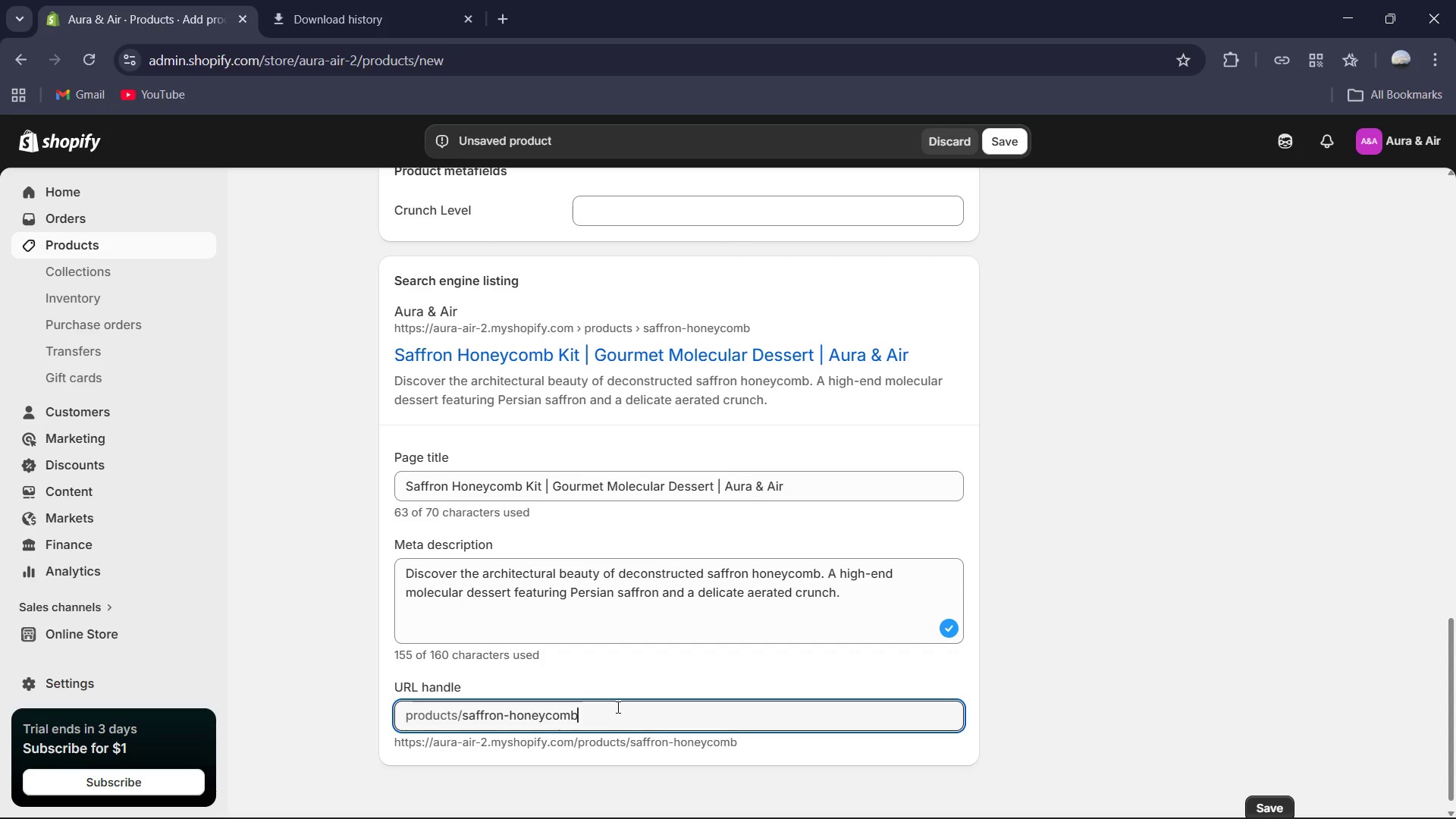 
type(-kit)
 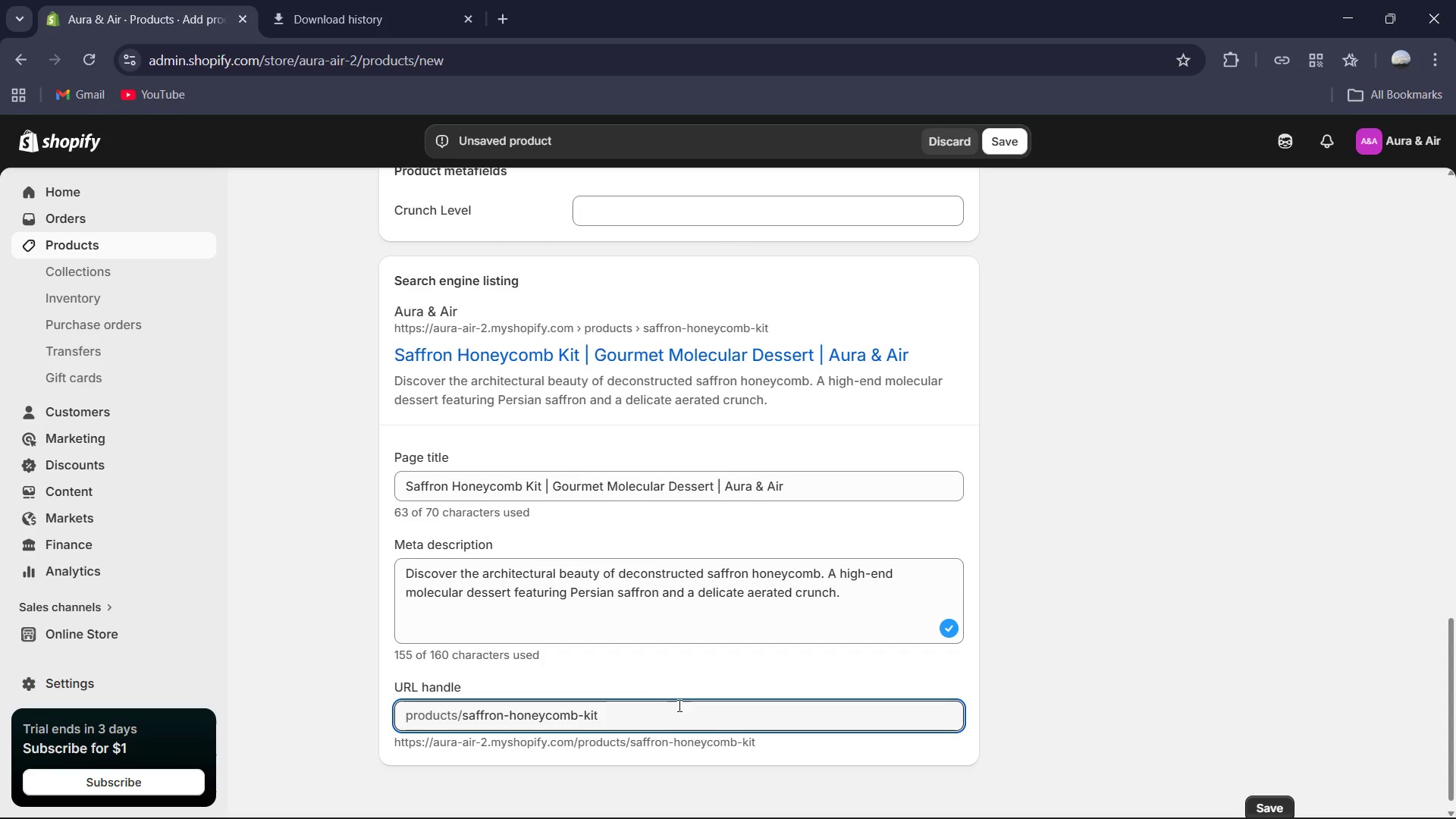 
scroll: coordinate [680, 708], scroll_direction: up, amount: 3.0
 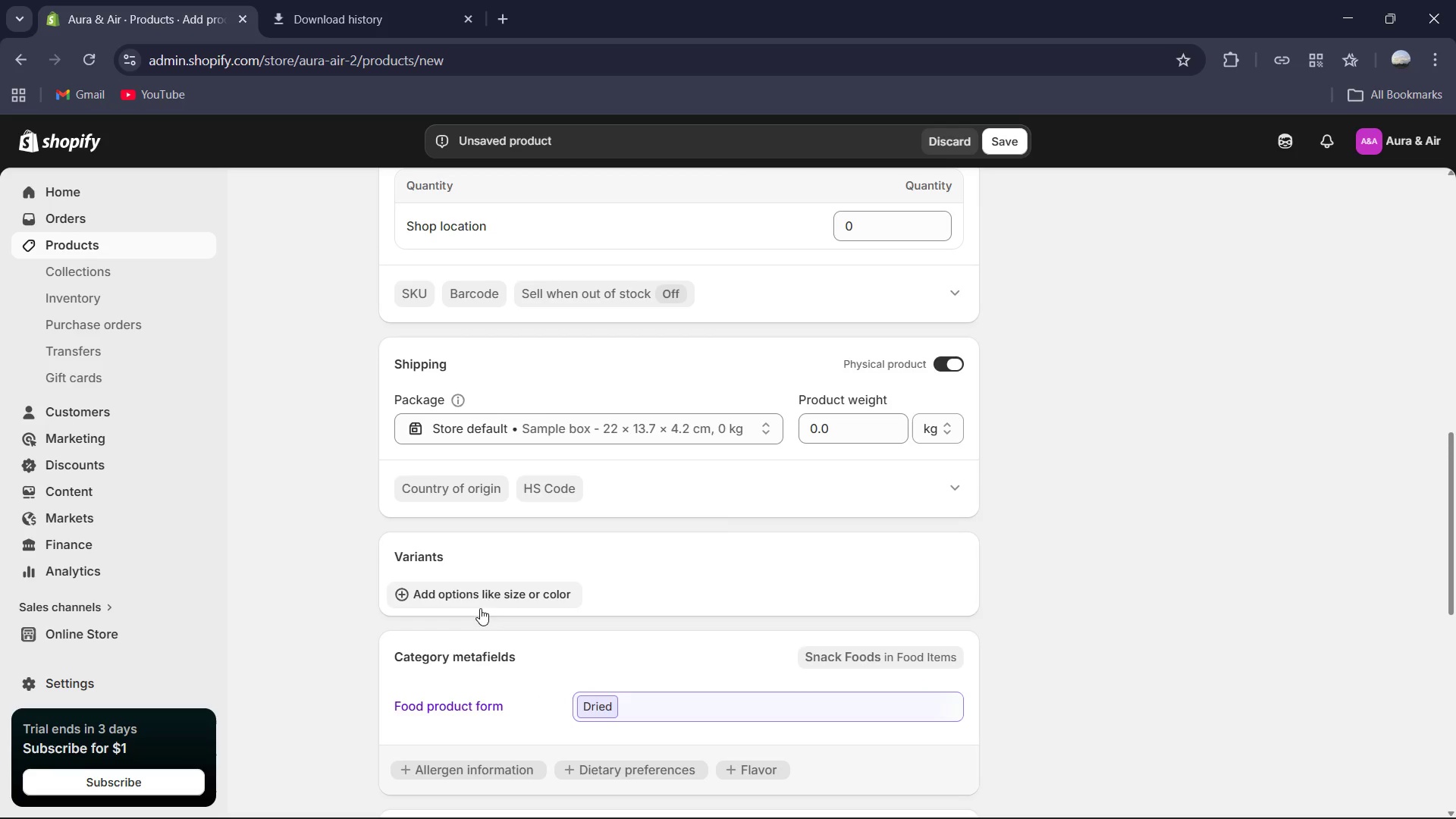 
left_click([480, 608])
 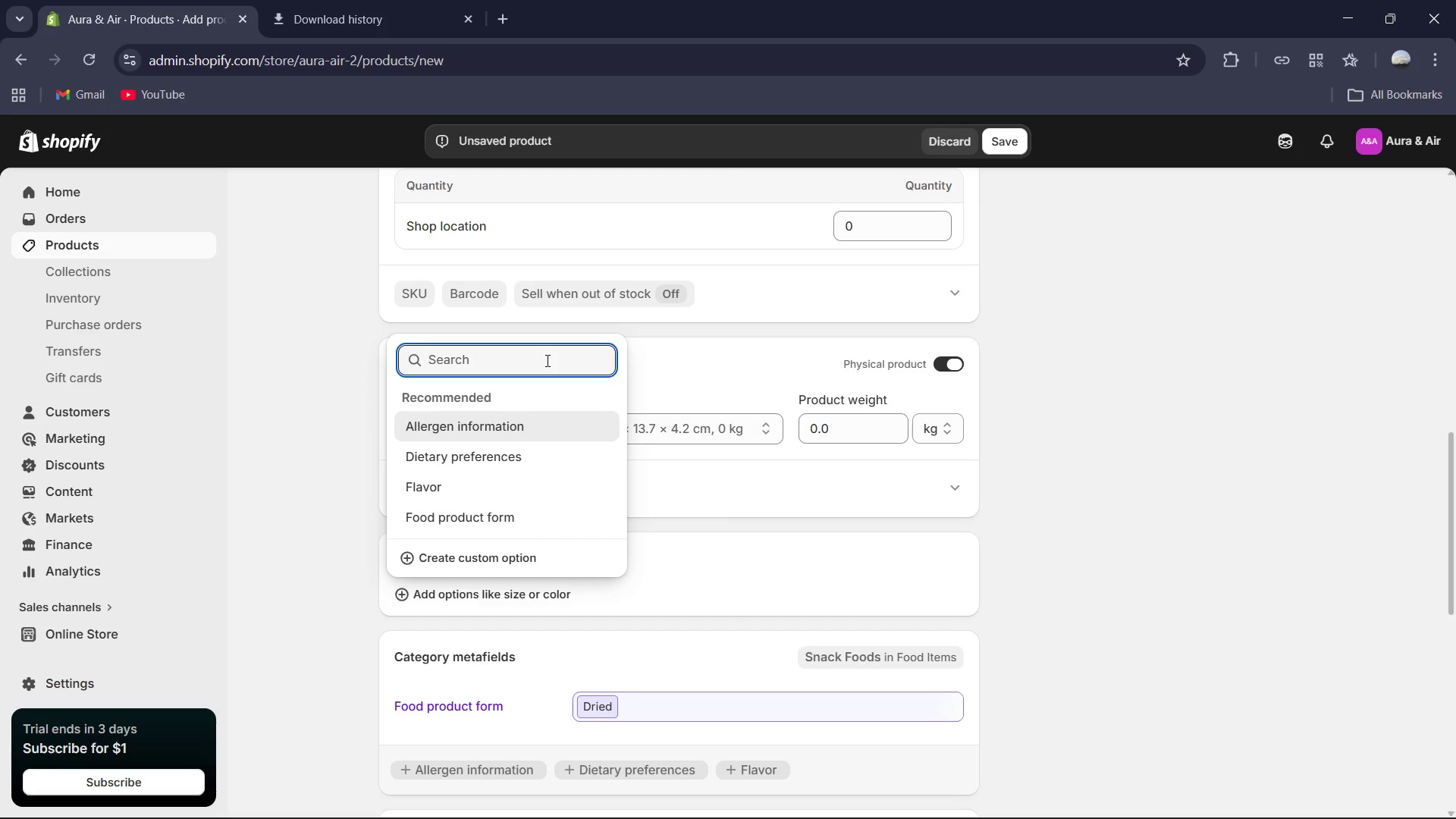 
type(Experinec )
key(Backspace)
key(Backspace)
type(e)
key(Backspace)
type(ce )
key(Backspace)
key(Backspace)
key(Backspace)
key(Backspace)
type(ce )
key(Backspace)
key(Backspace)
key(Backspace)
key(Backspace)
key(Backspace)
key(Backspace)
key(Backspace)
 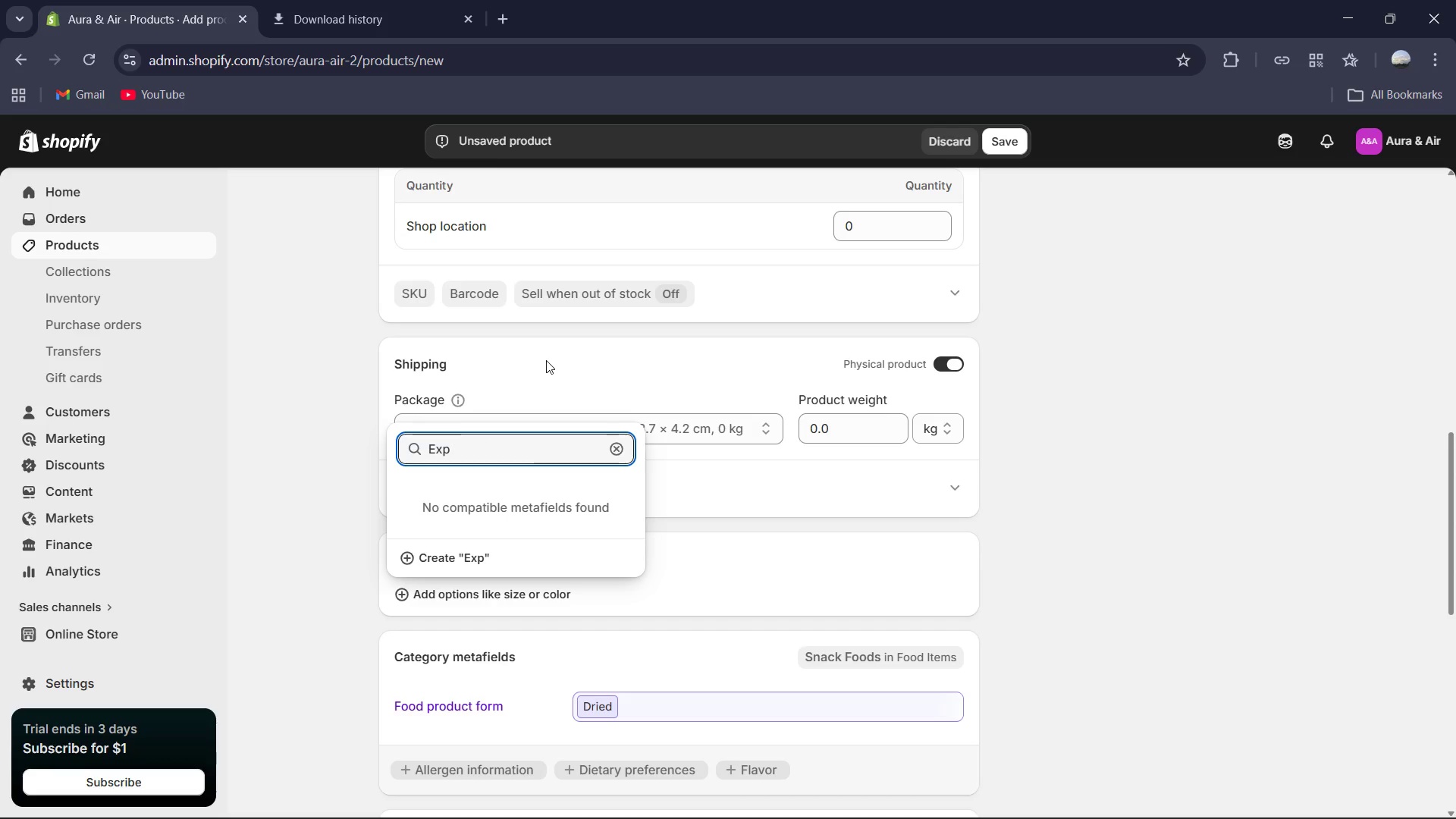 
type(erience Type )
 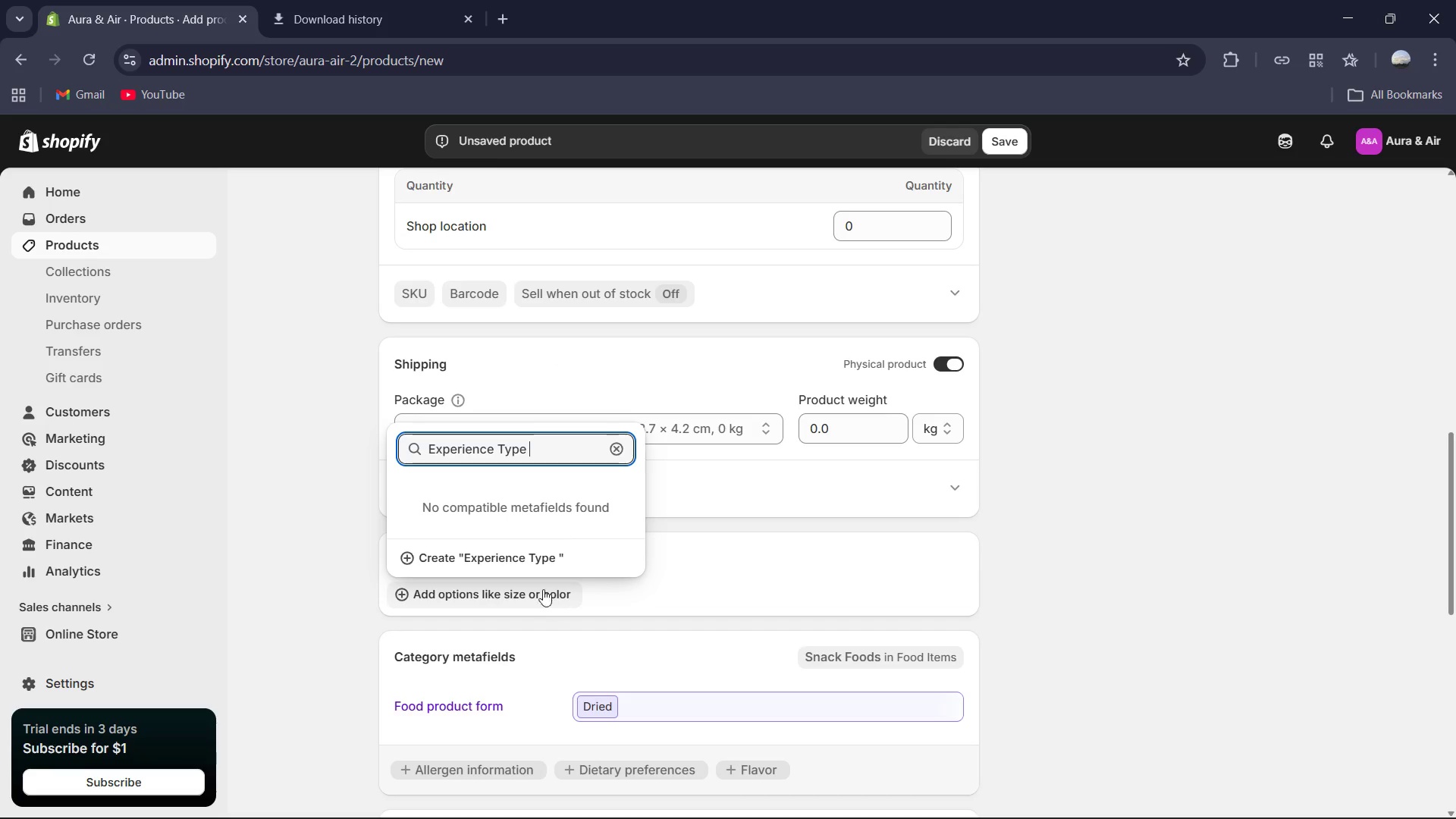 
left_click([532, 568])
 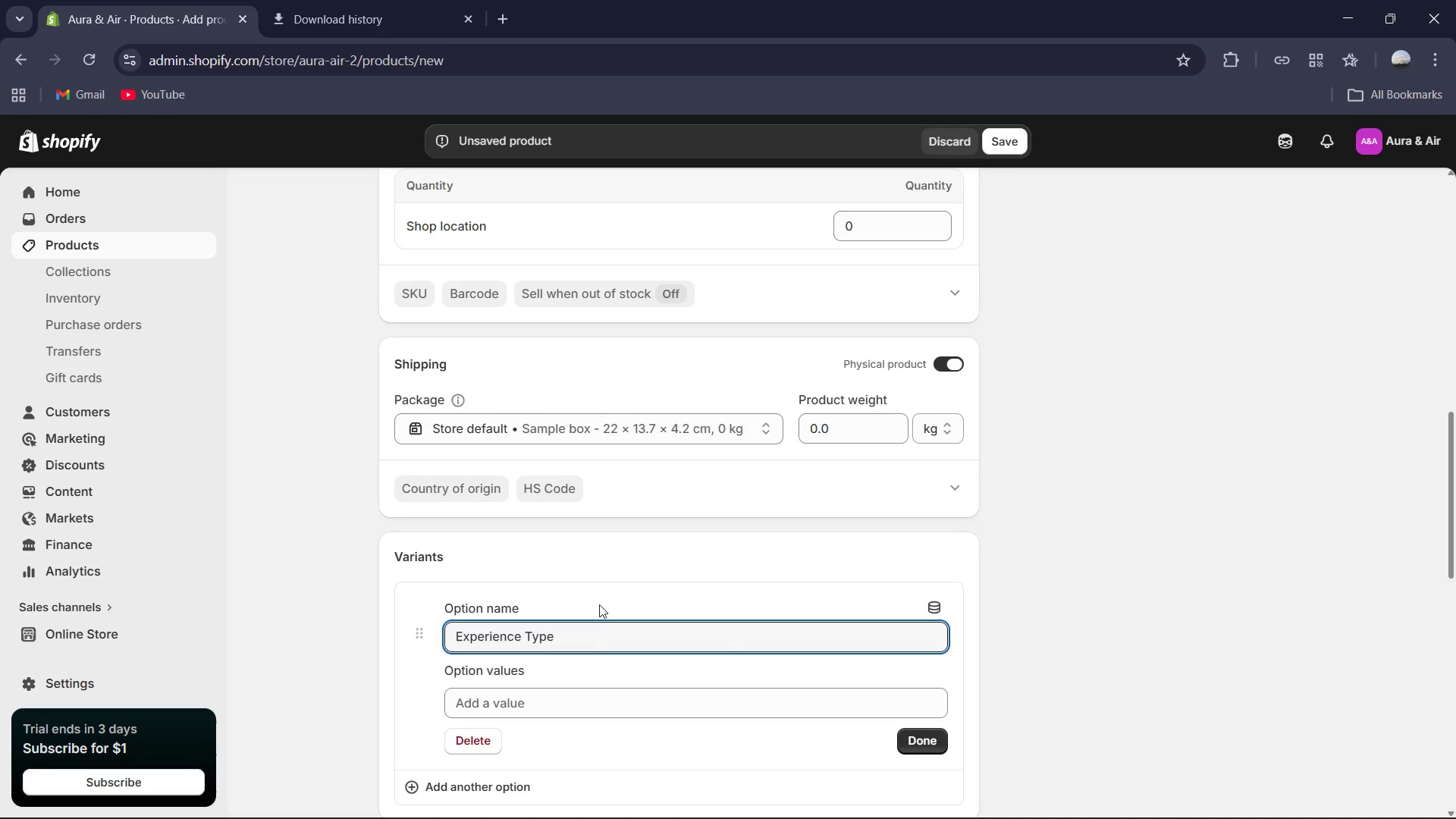 
left_click([585, 696])
 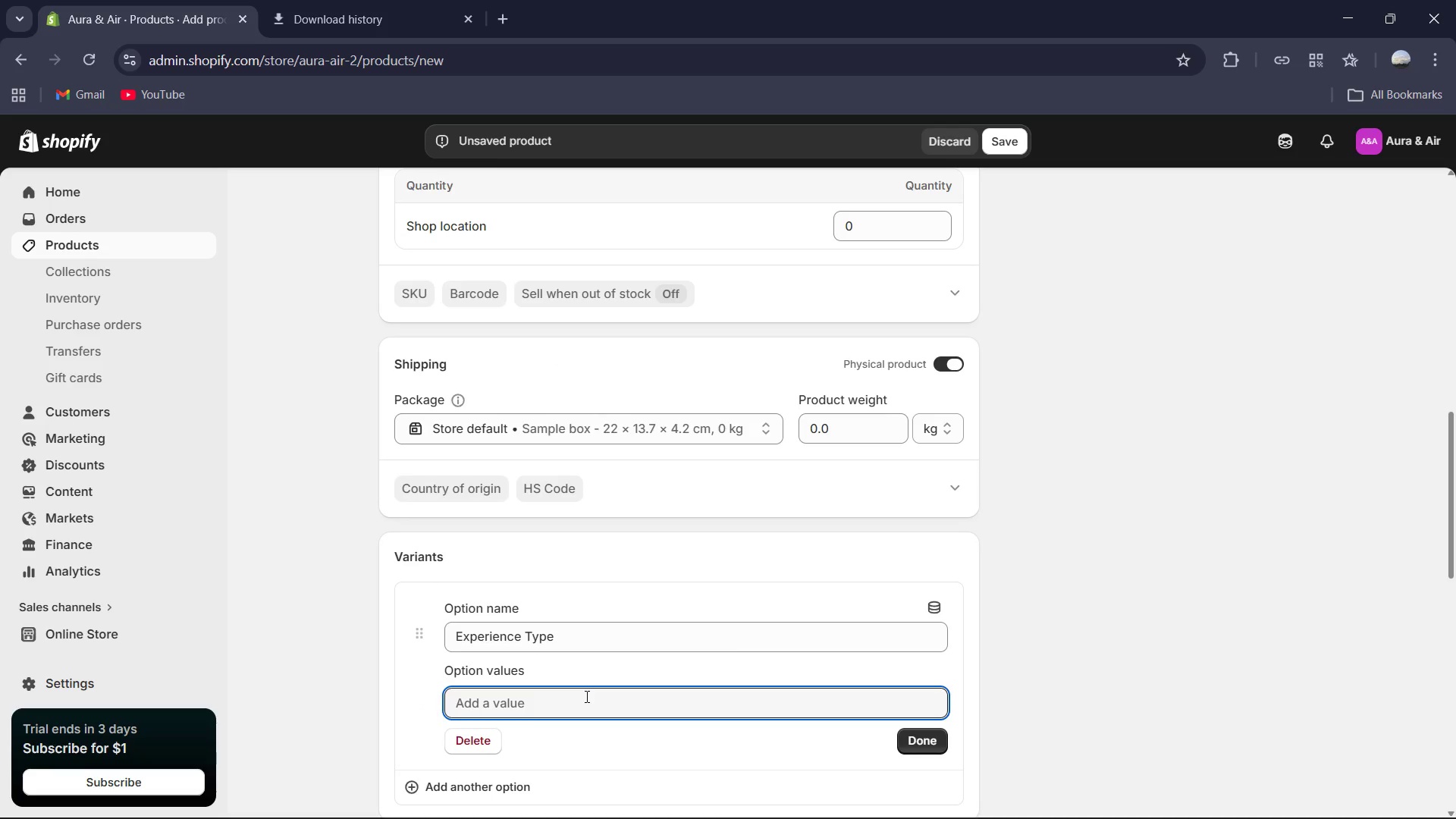 
type(Standard )
 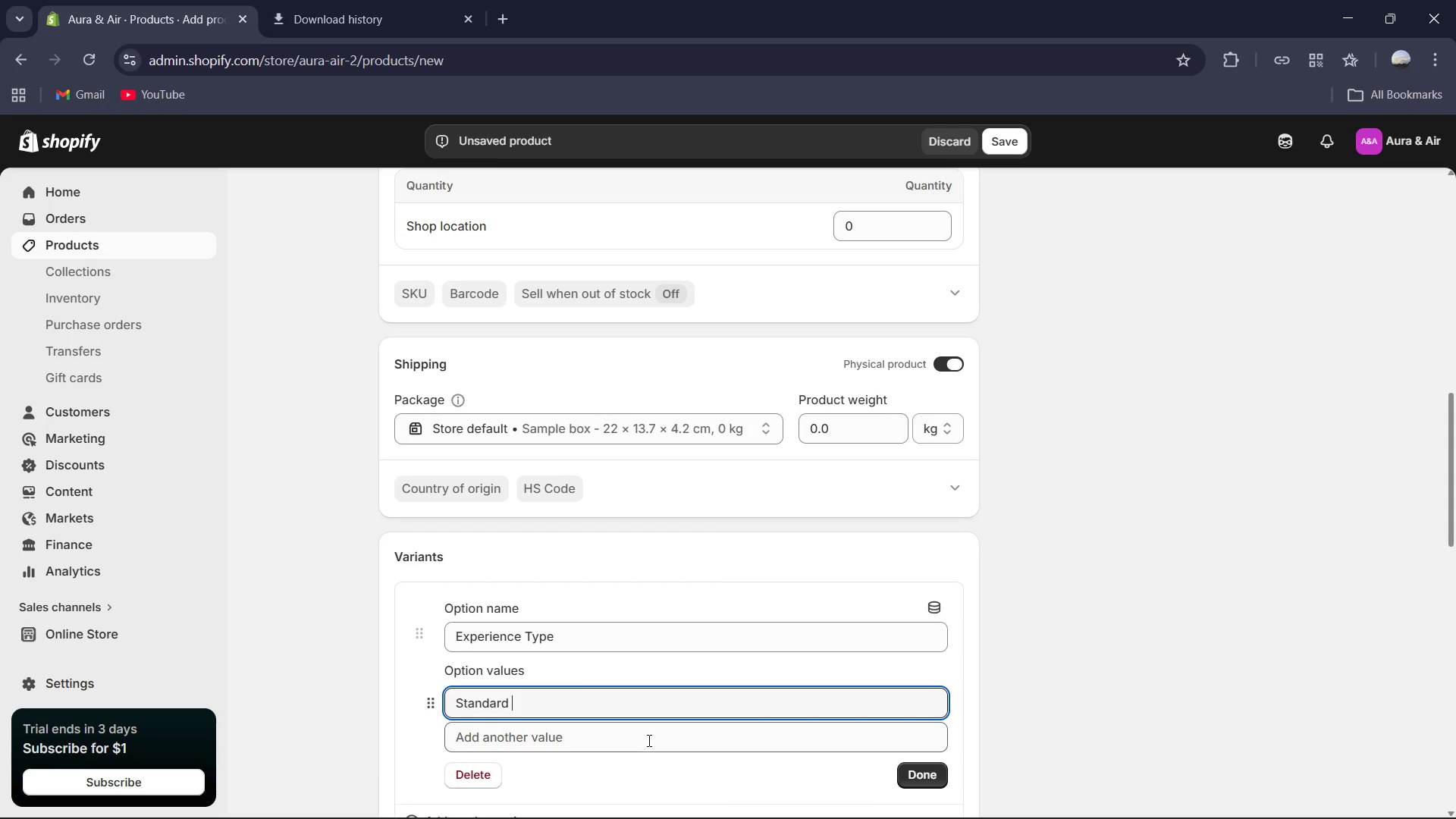 
left_click([647, 740])
 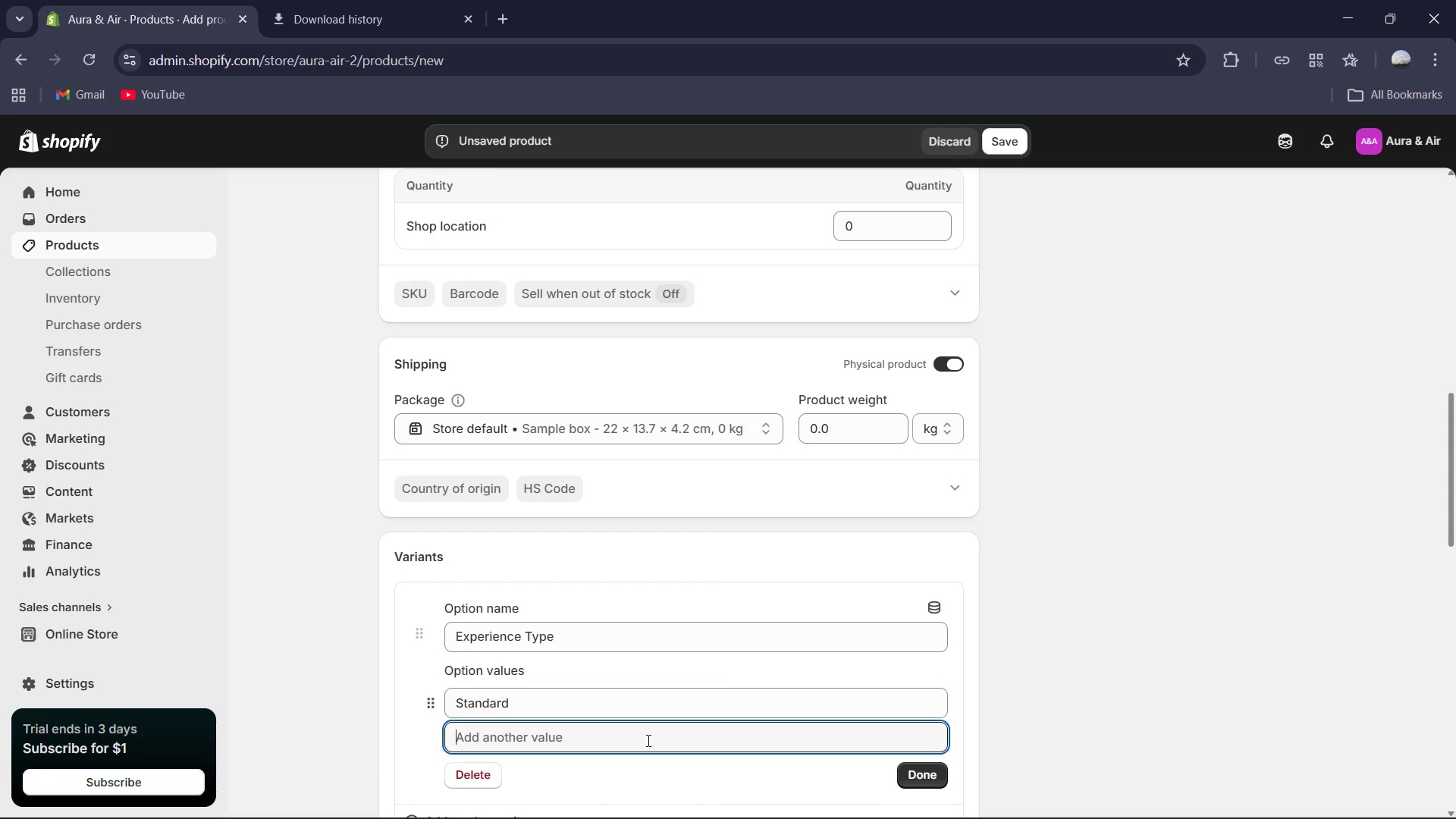 
type(Gift Ritual )
 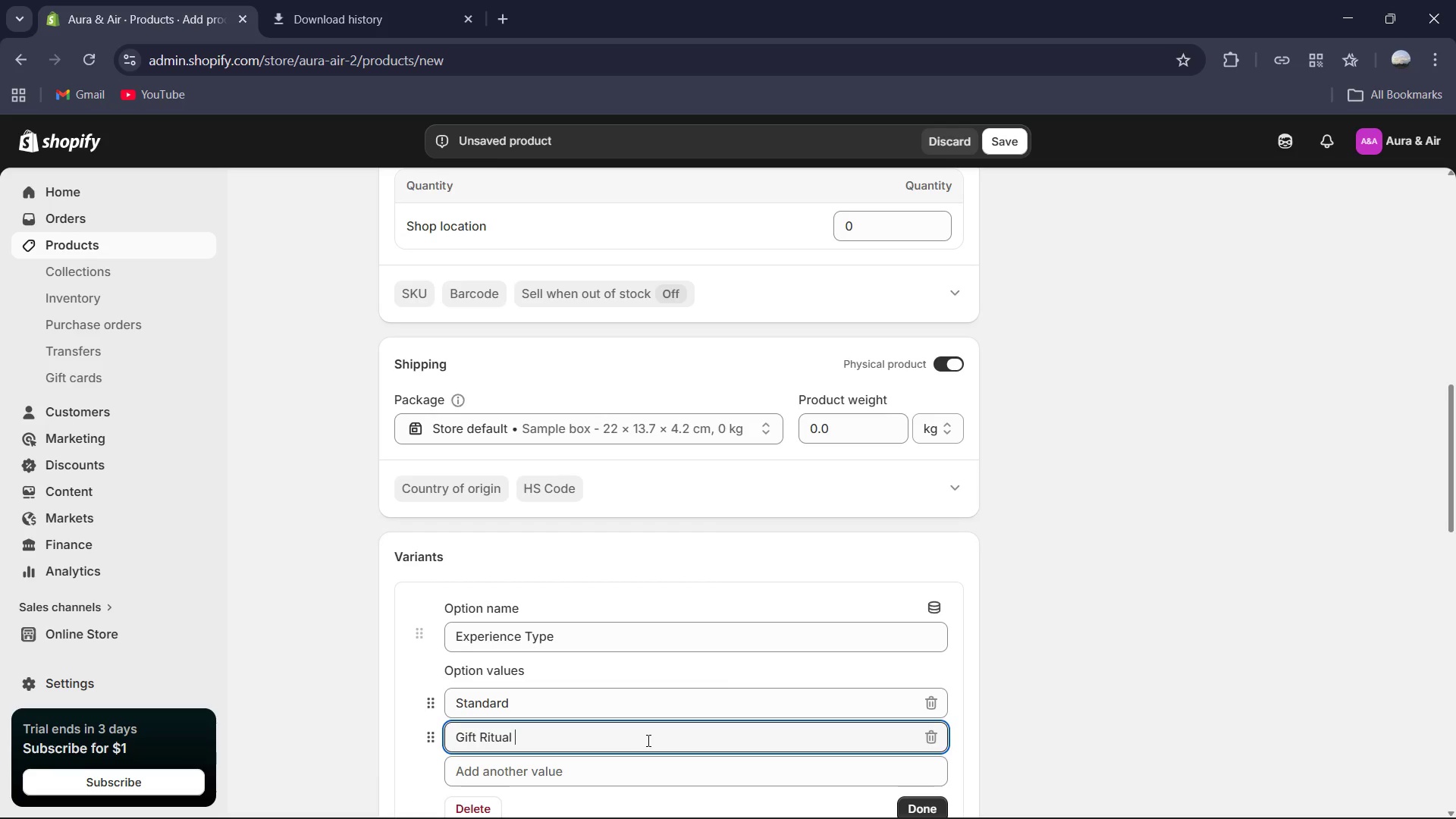 
scroll: coordinate [787, 734], scroll_direction: down, amount: 1.0
 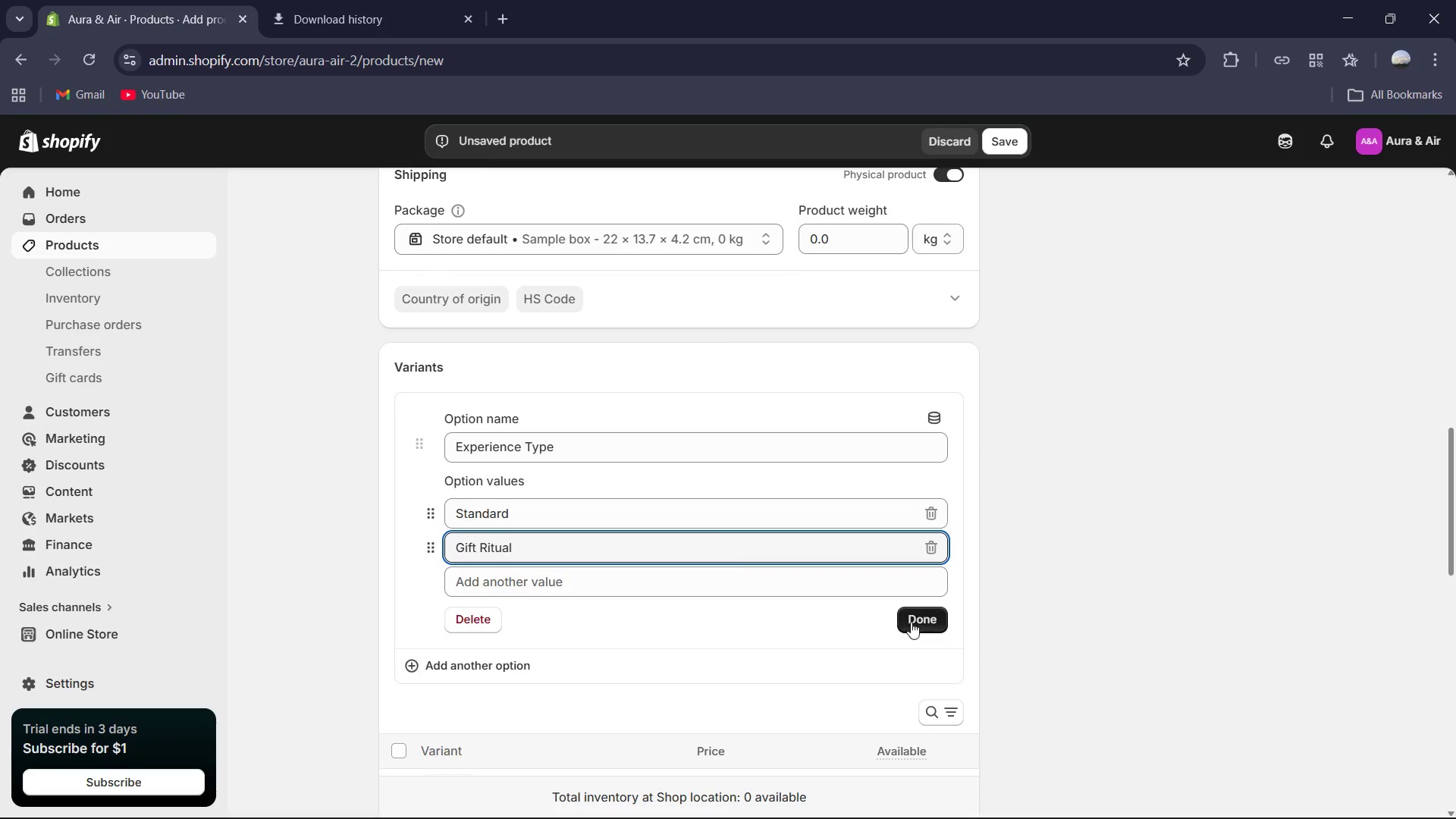 
left_click([915, 620])
 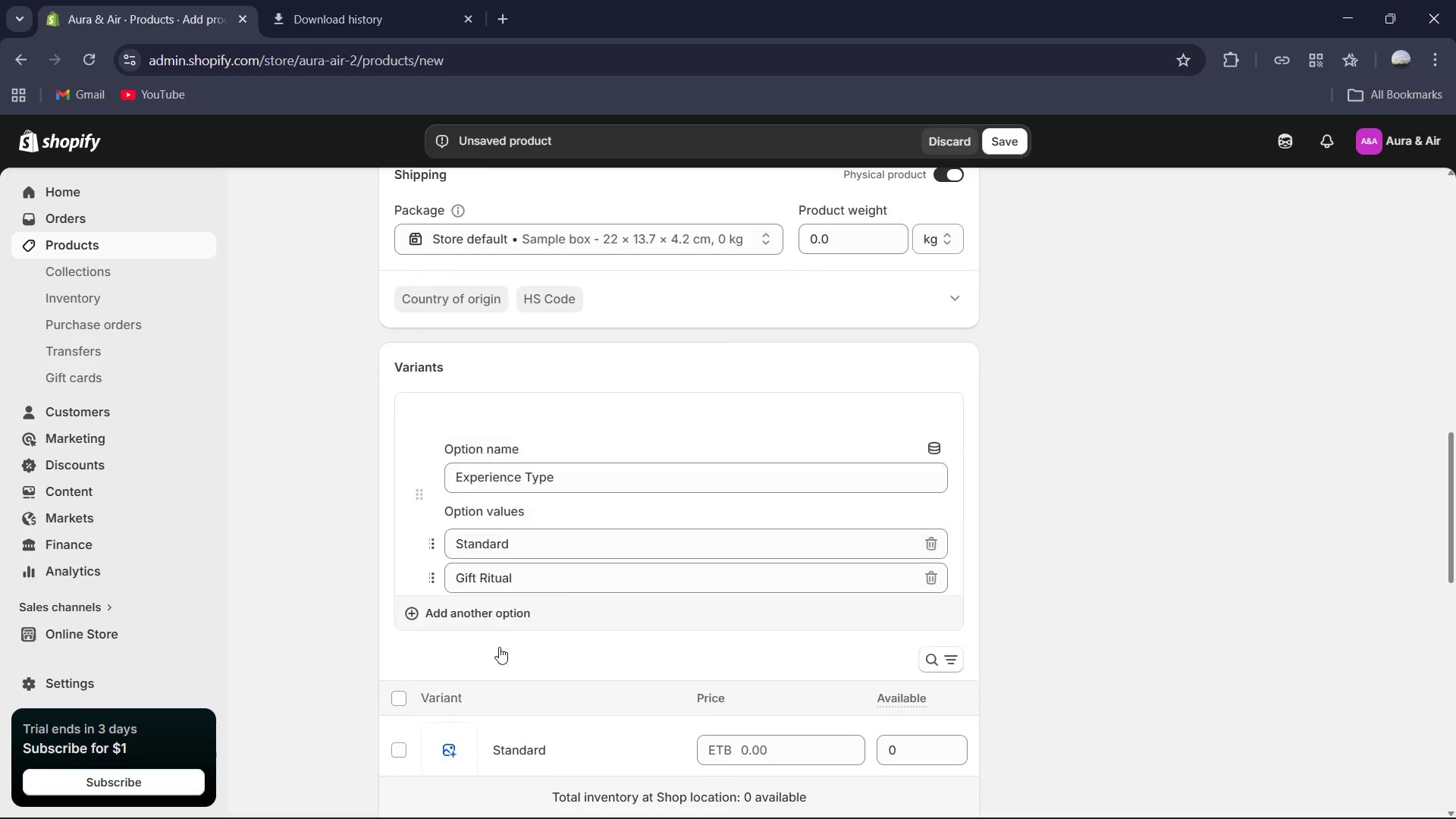 
scroll: coordinate [499, 647], scroll_direction: up, amount: 1.0
 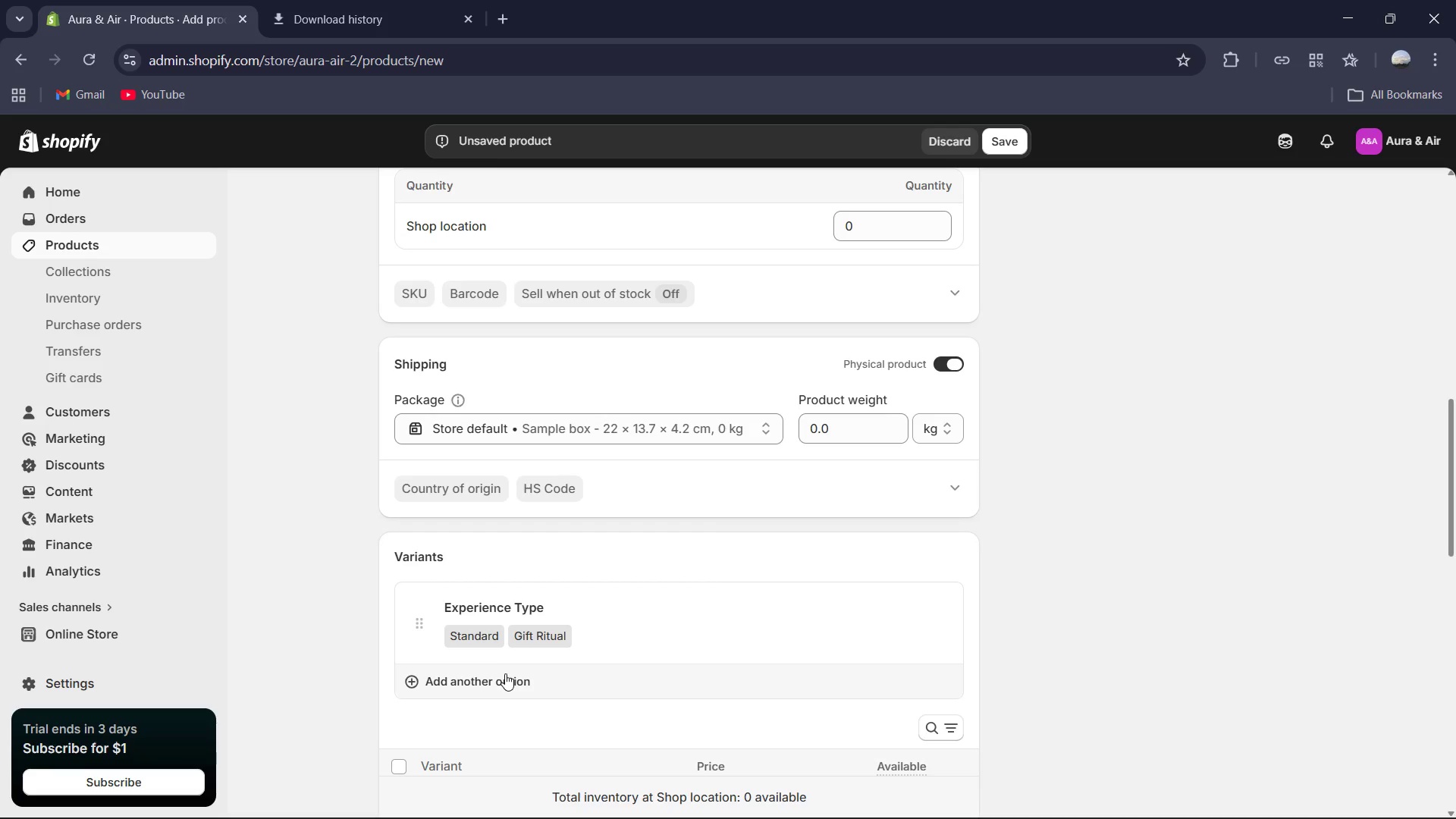 
left_click([505, 674])
 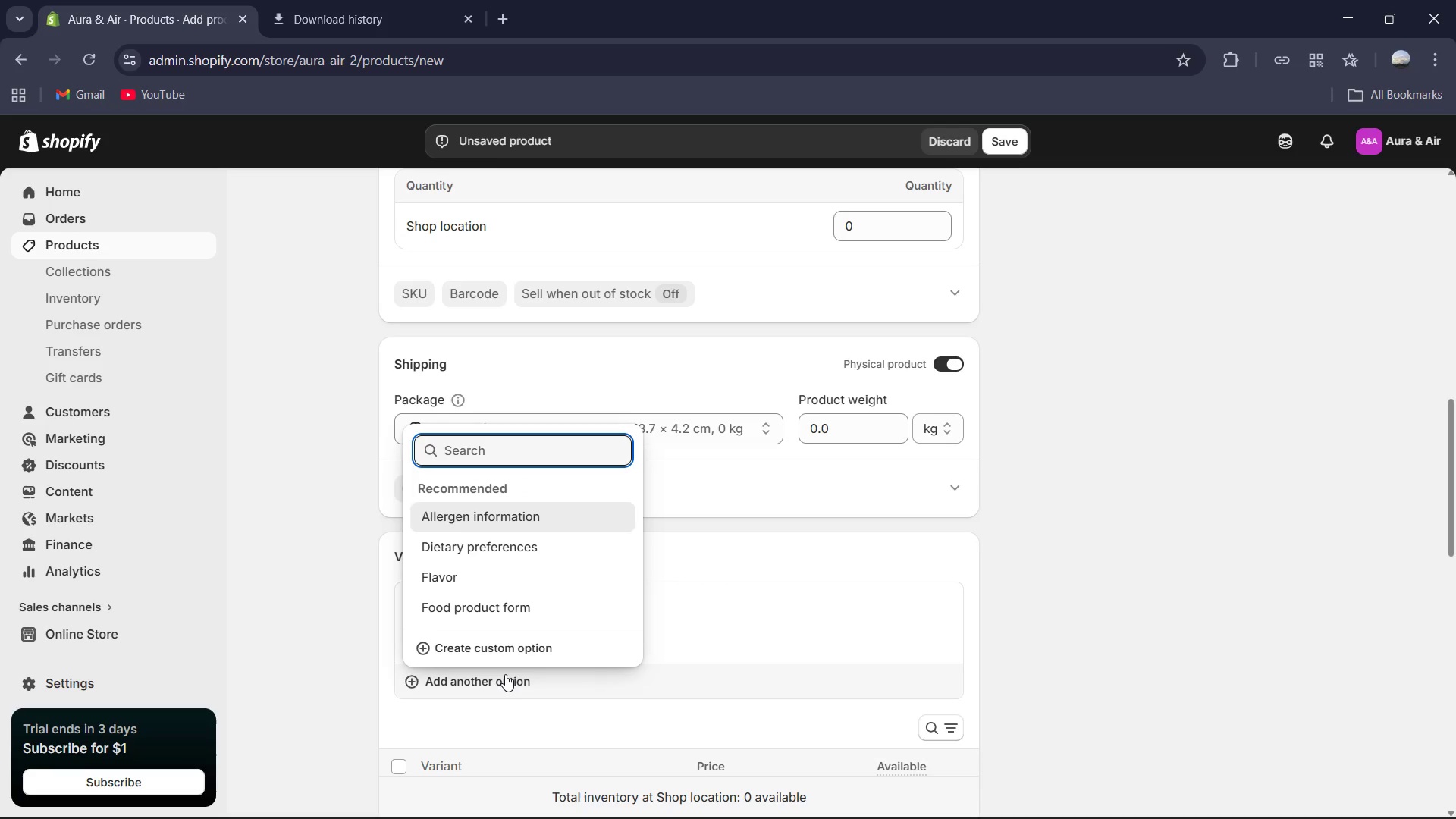 
type(Frequenct)
key(Backspace)
type(t)
key(Backspace)
type(y )
 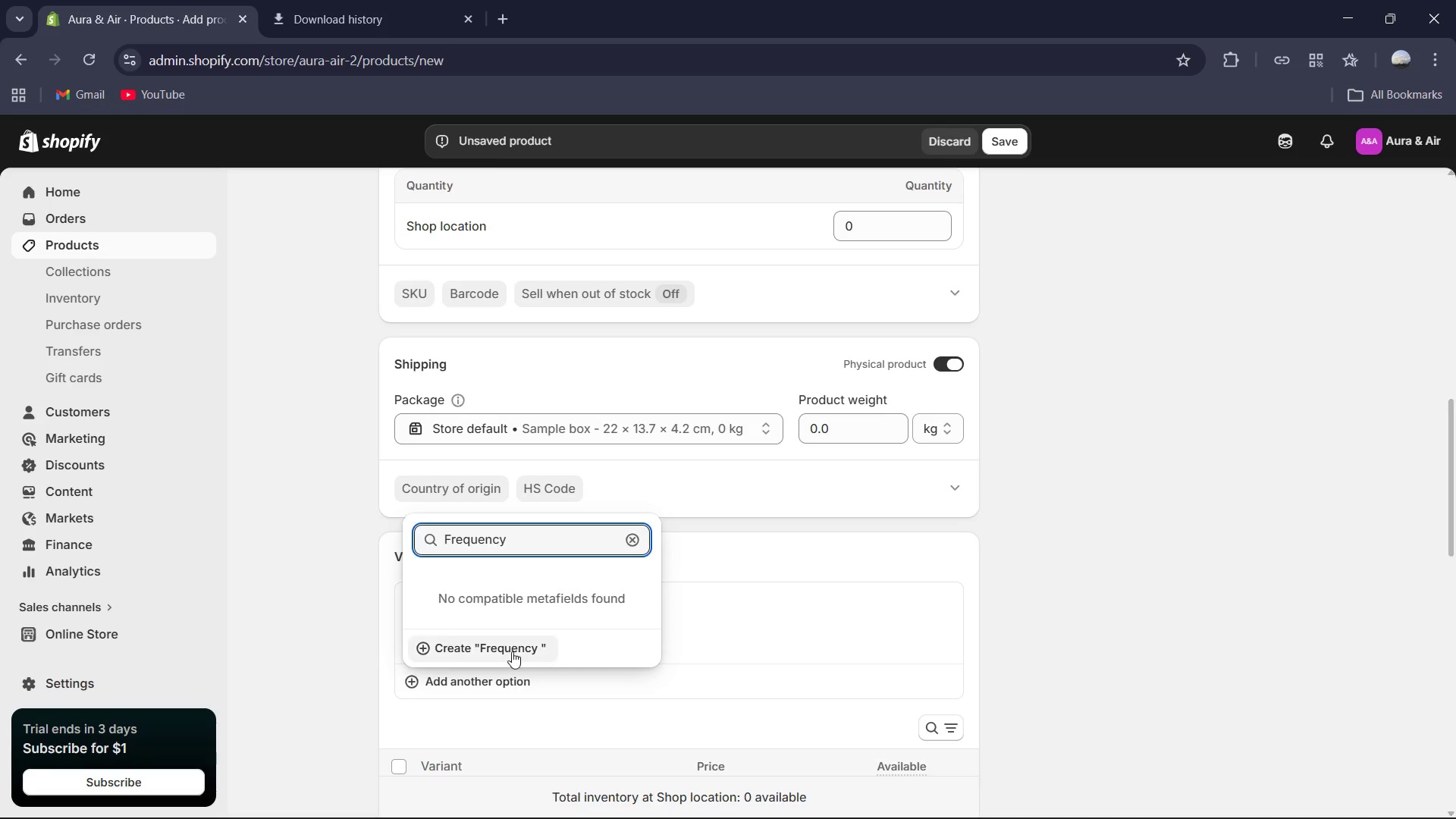 
left_click([512, 645])
 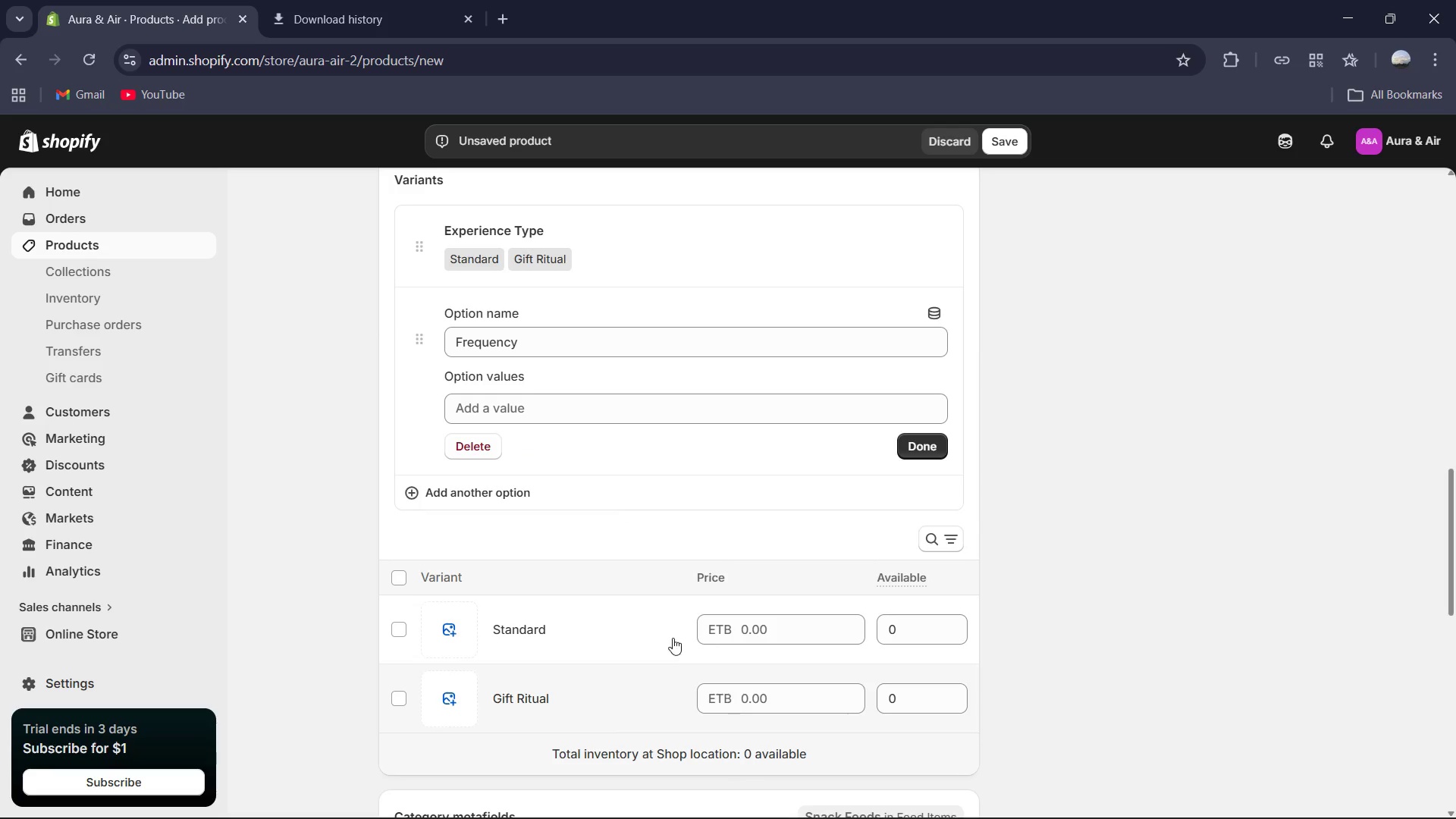 
scroll: coordinate [600, 654], scroll_direction: none, amount: 0.0
 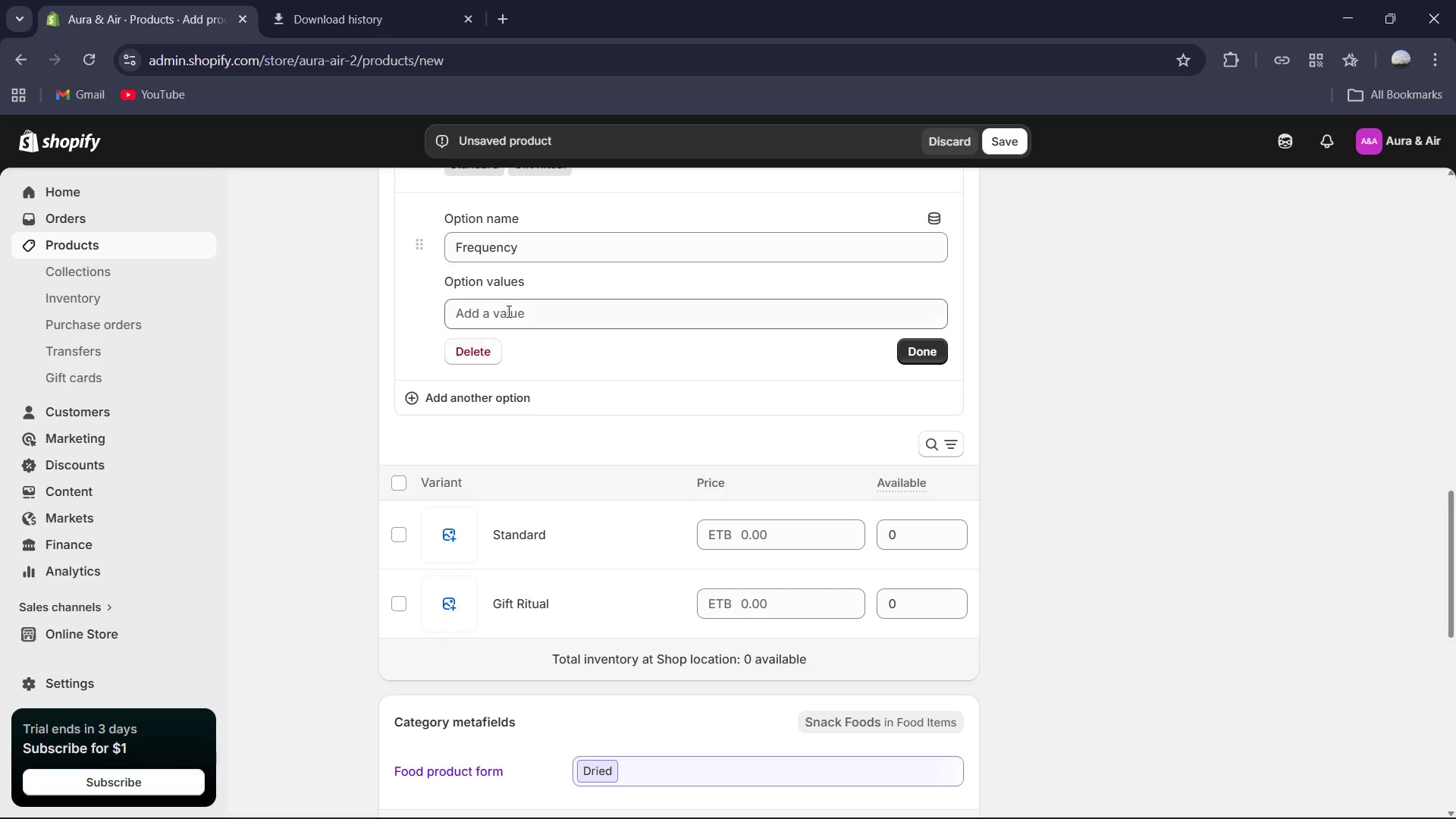 
left_click([509, 311])
 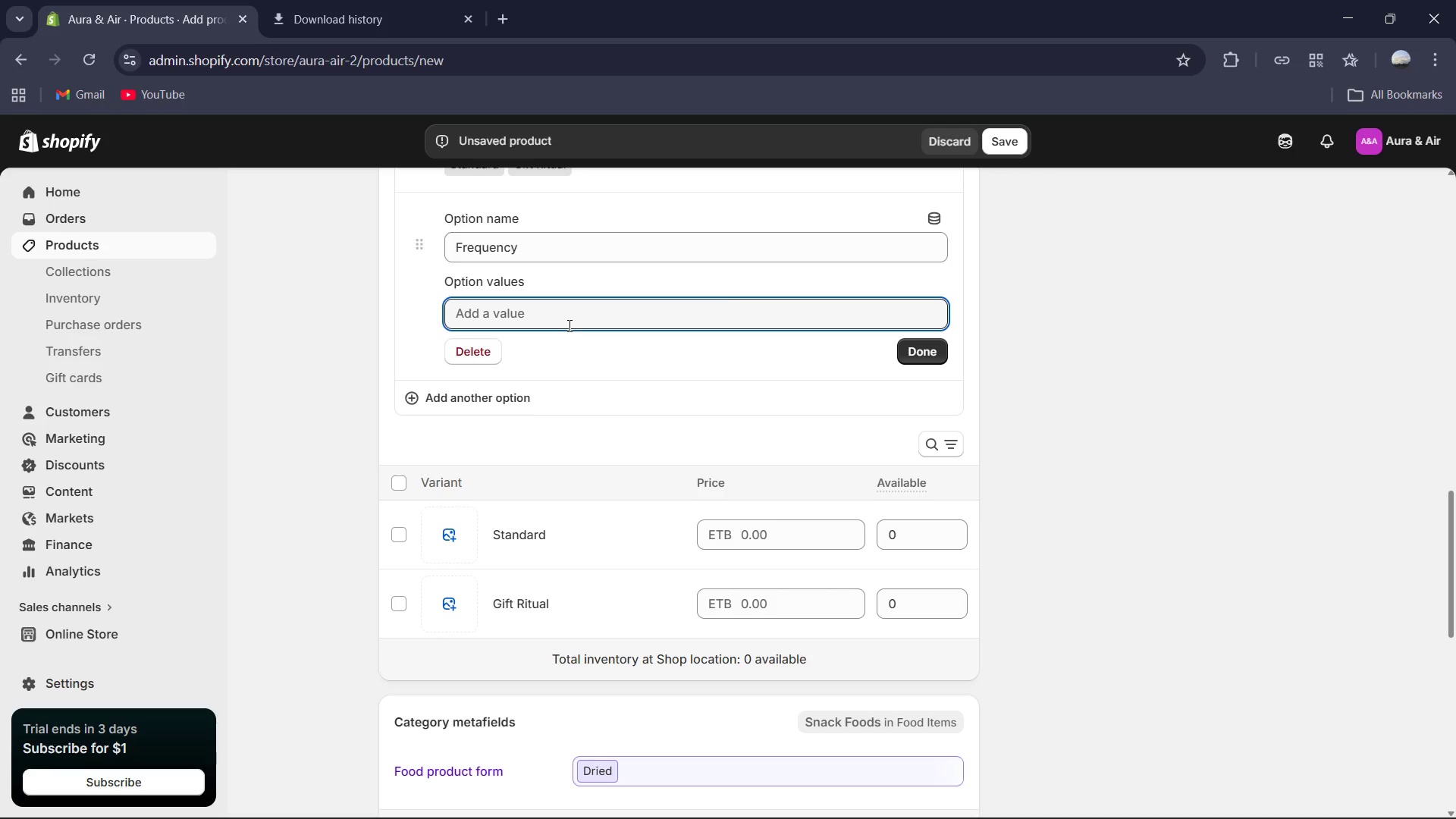 
type(One )
key(Backspace)
type(-time )
 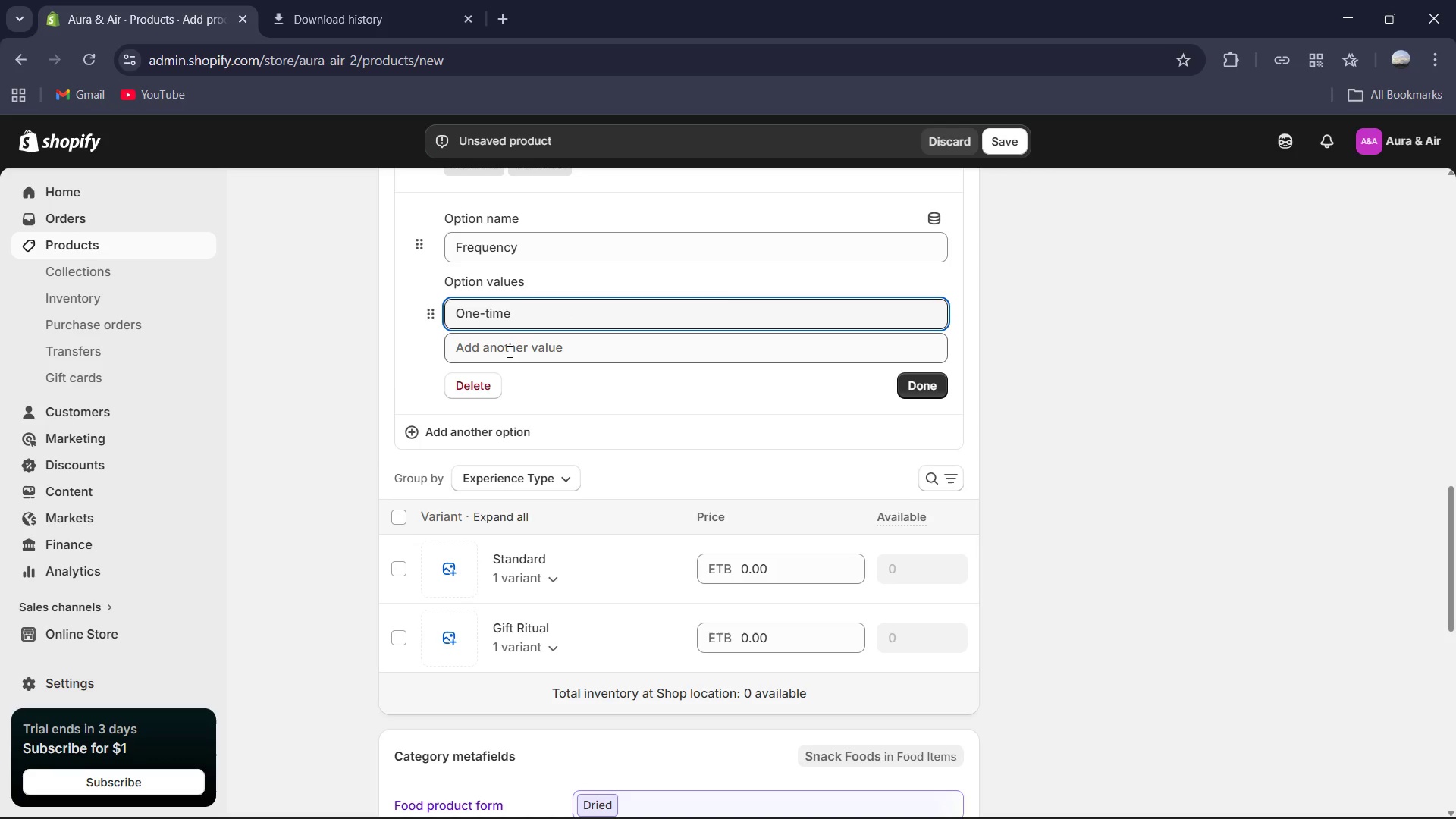 
left_click([508, 352])
 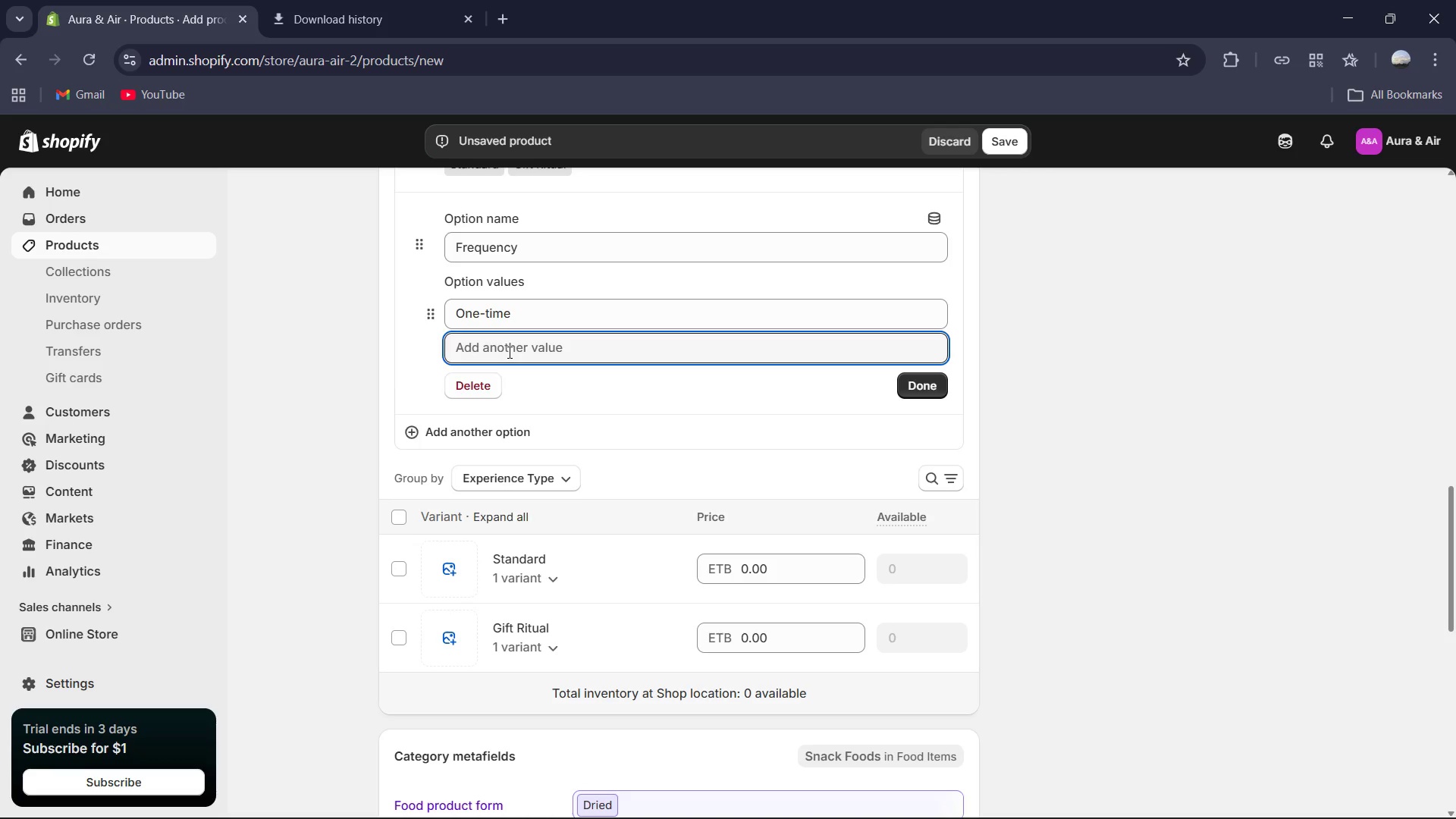 
hold_key(key=ShiftRight, duration=1.2)
 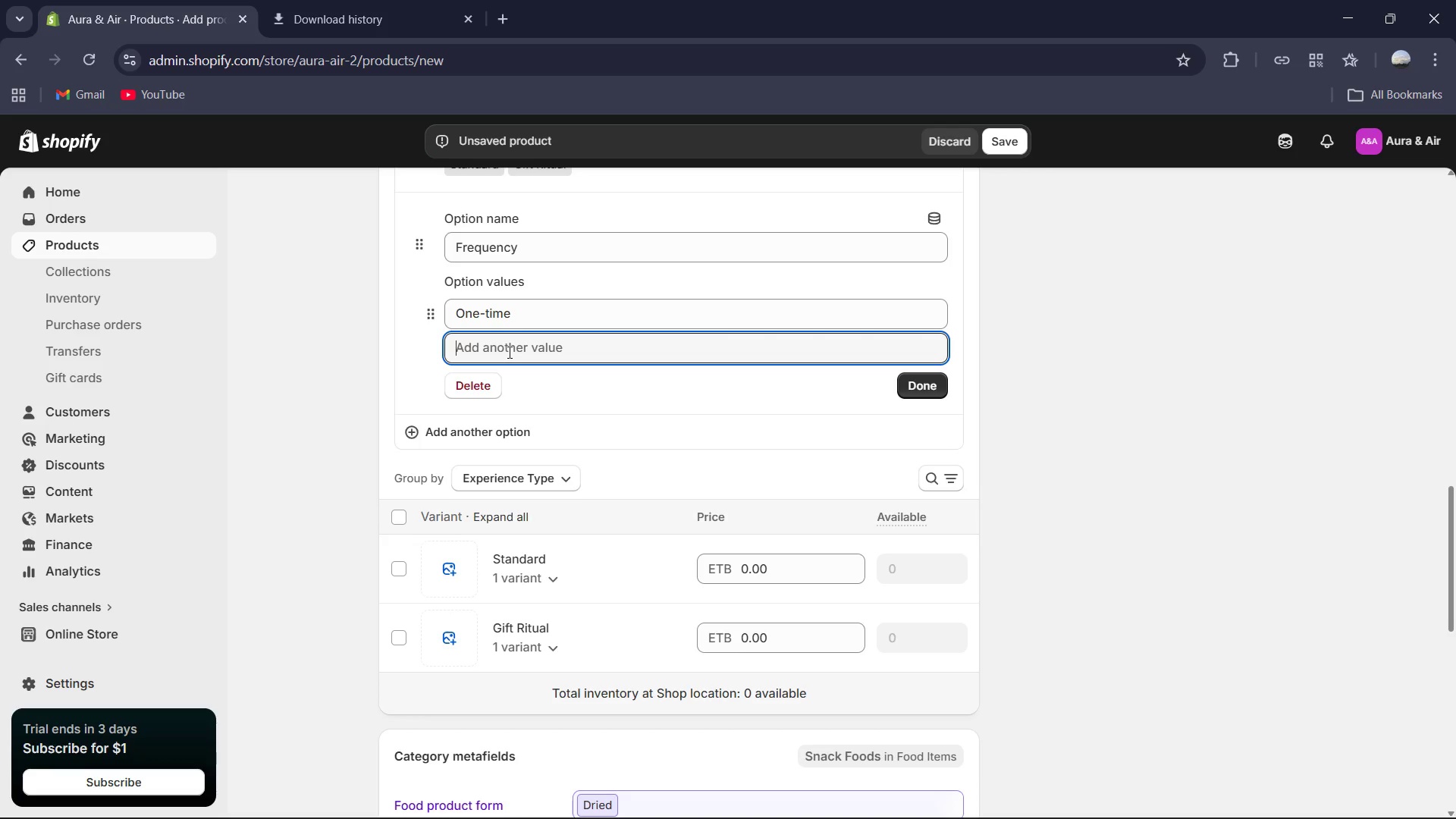 
wait(16.88)
 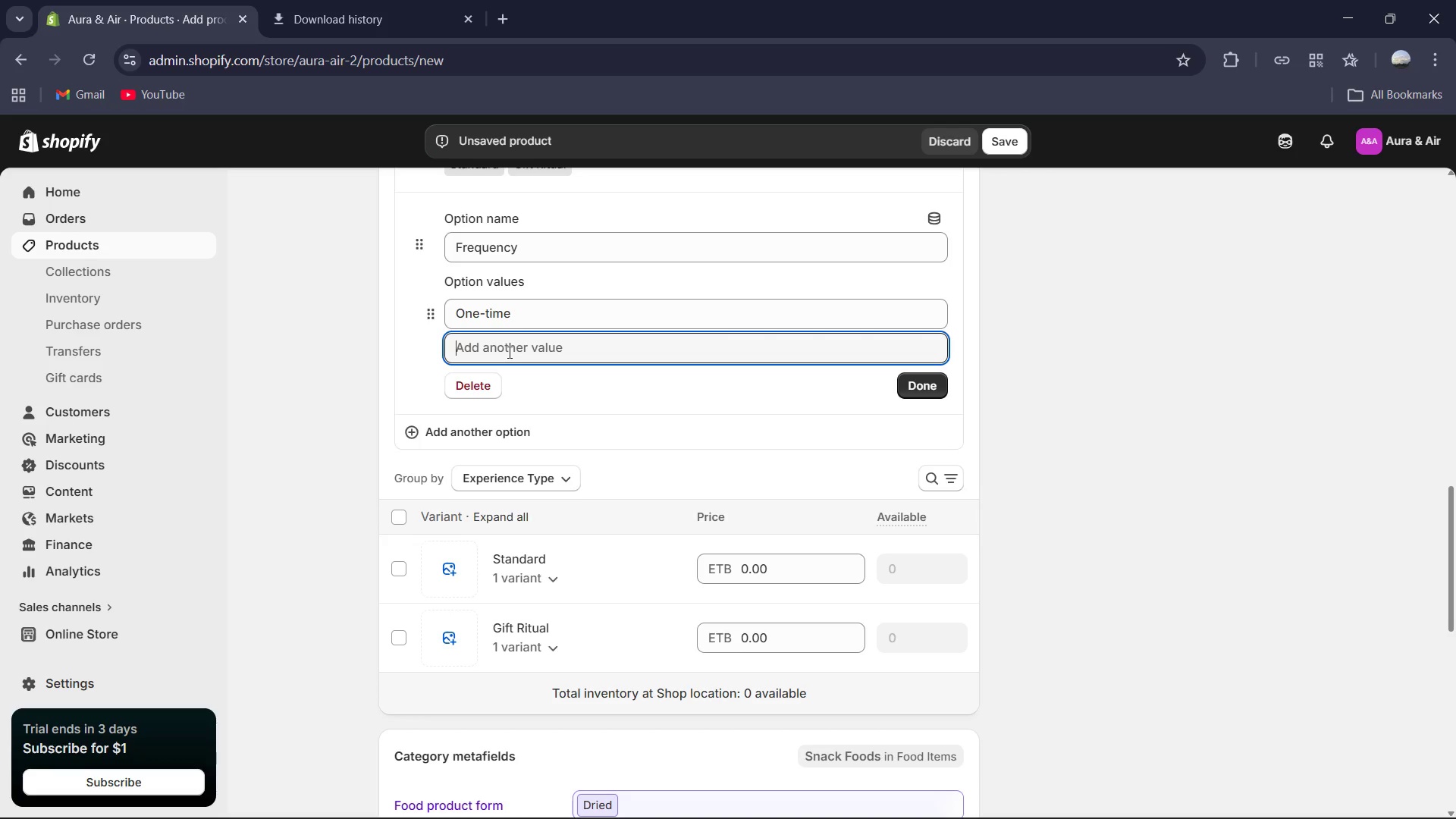 
type(Aura Memebrship )
key(Backspace)
key(Backspace)
key(Backspace)
key(Backspace)
key(Backspace)
key(Backspace)
type(ership )
 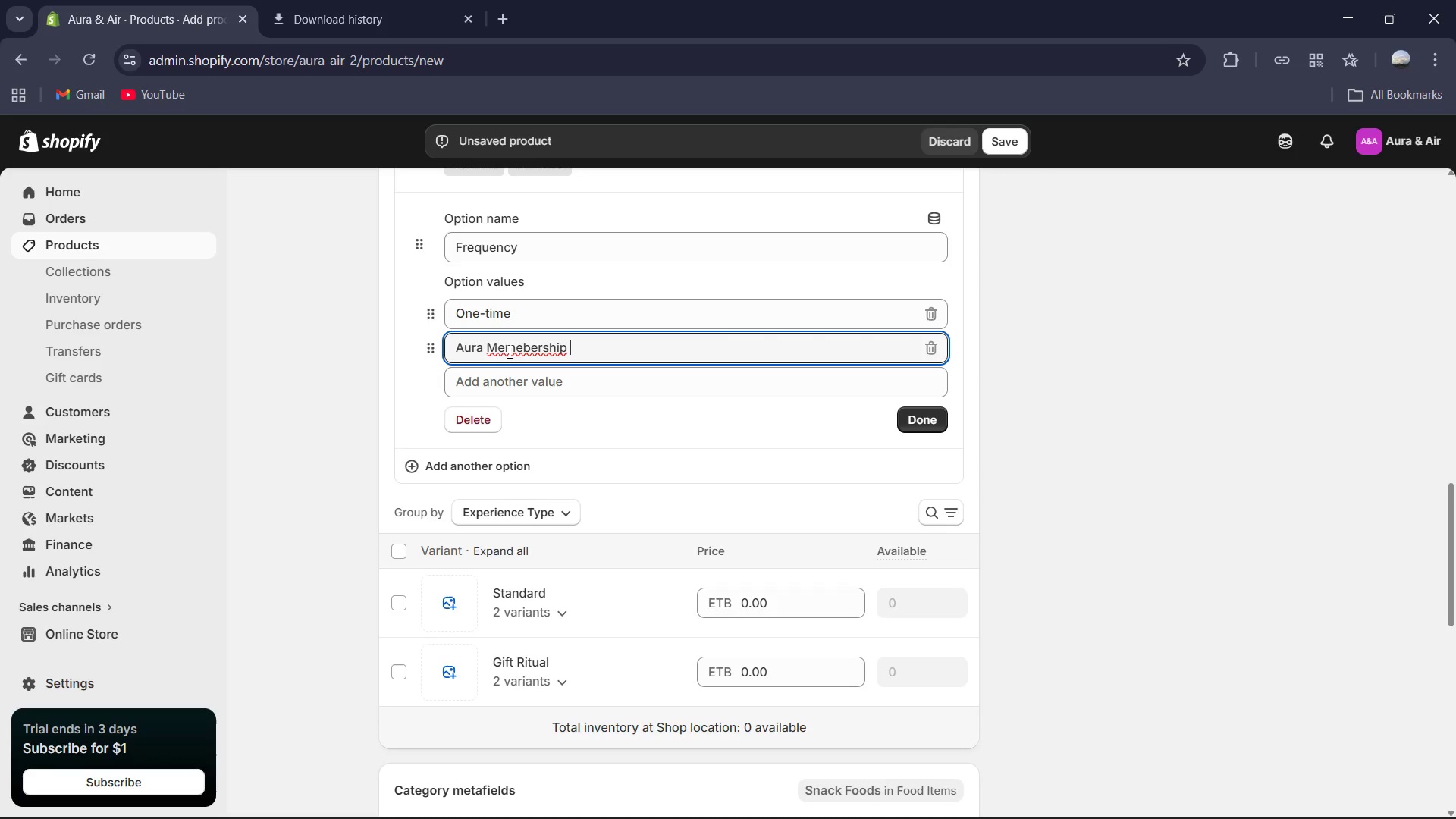 
left_click([519, 350])
 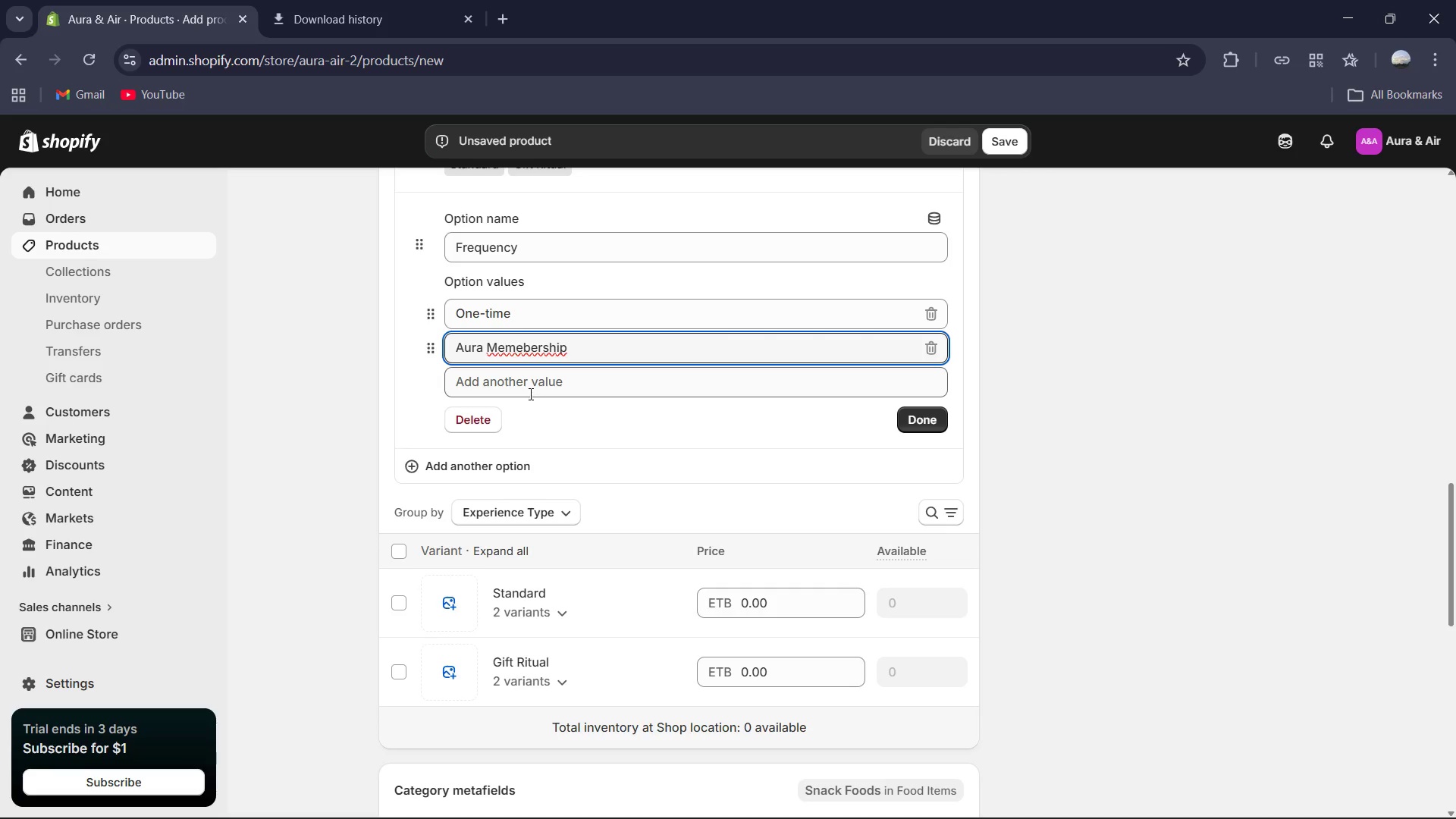 
key(ArrowRight)
 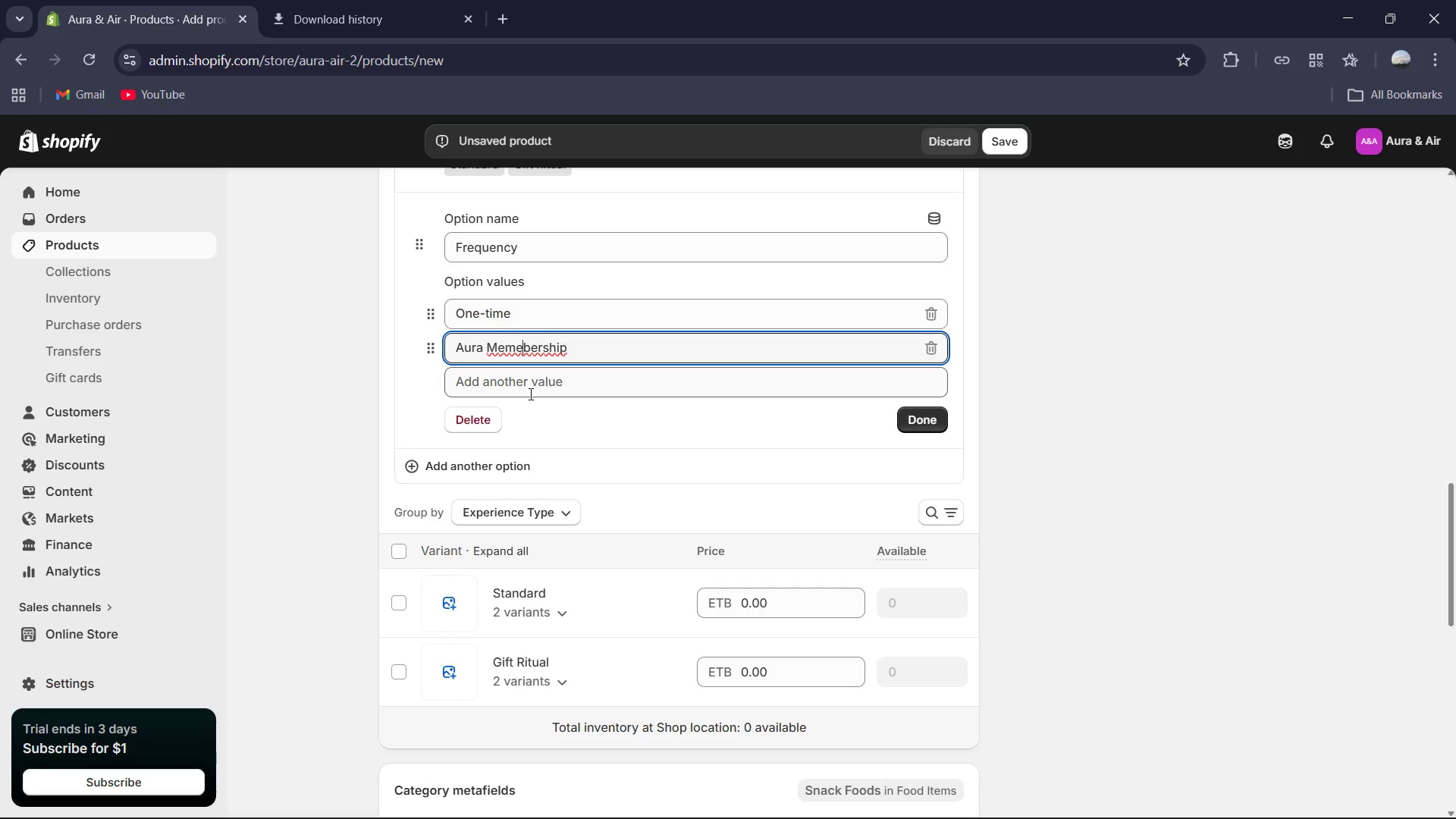 
key(Backspace)
type(purchase )
 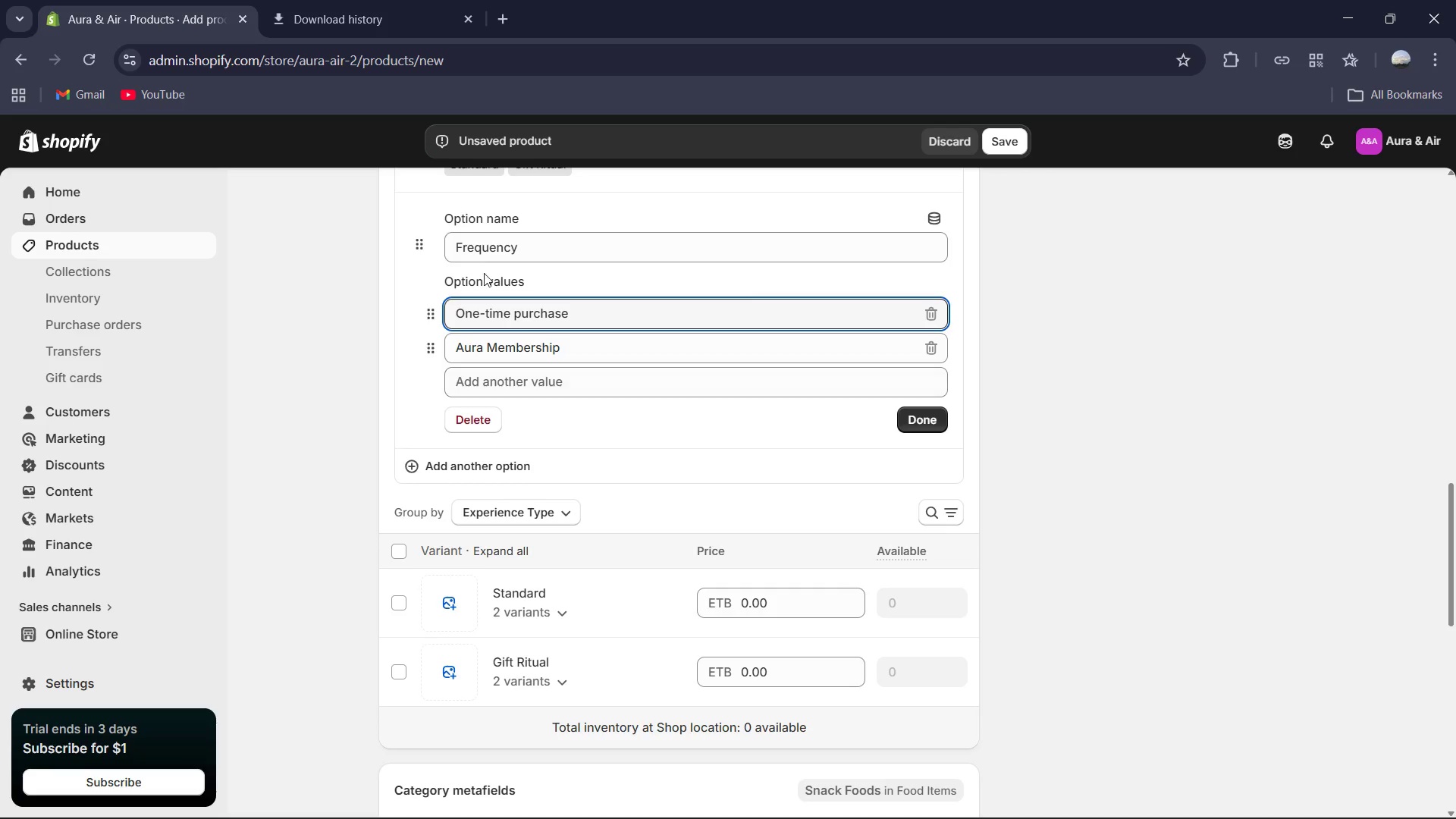 
left_click([516, 312])
 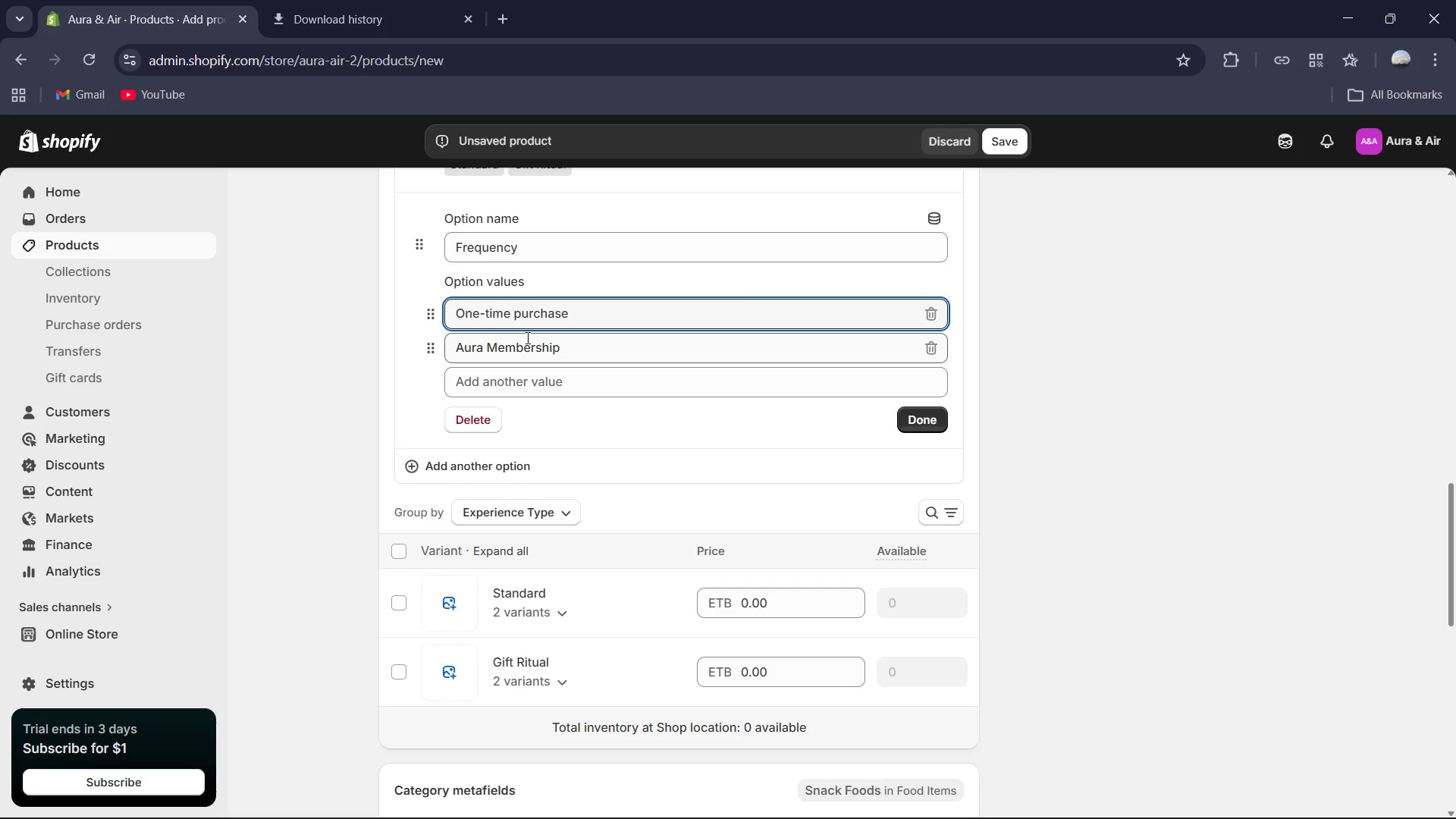 
key(ArrowRight)
 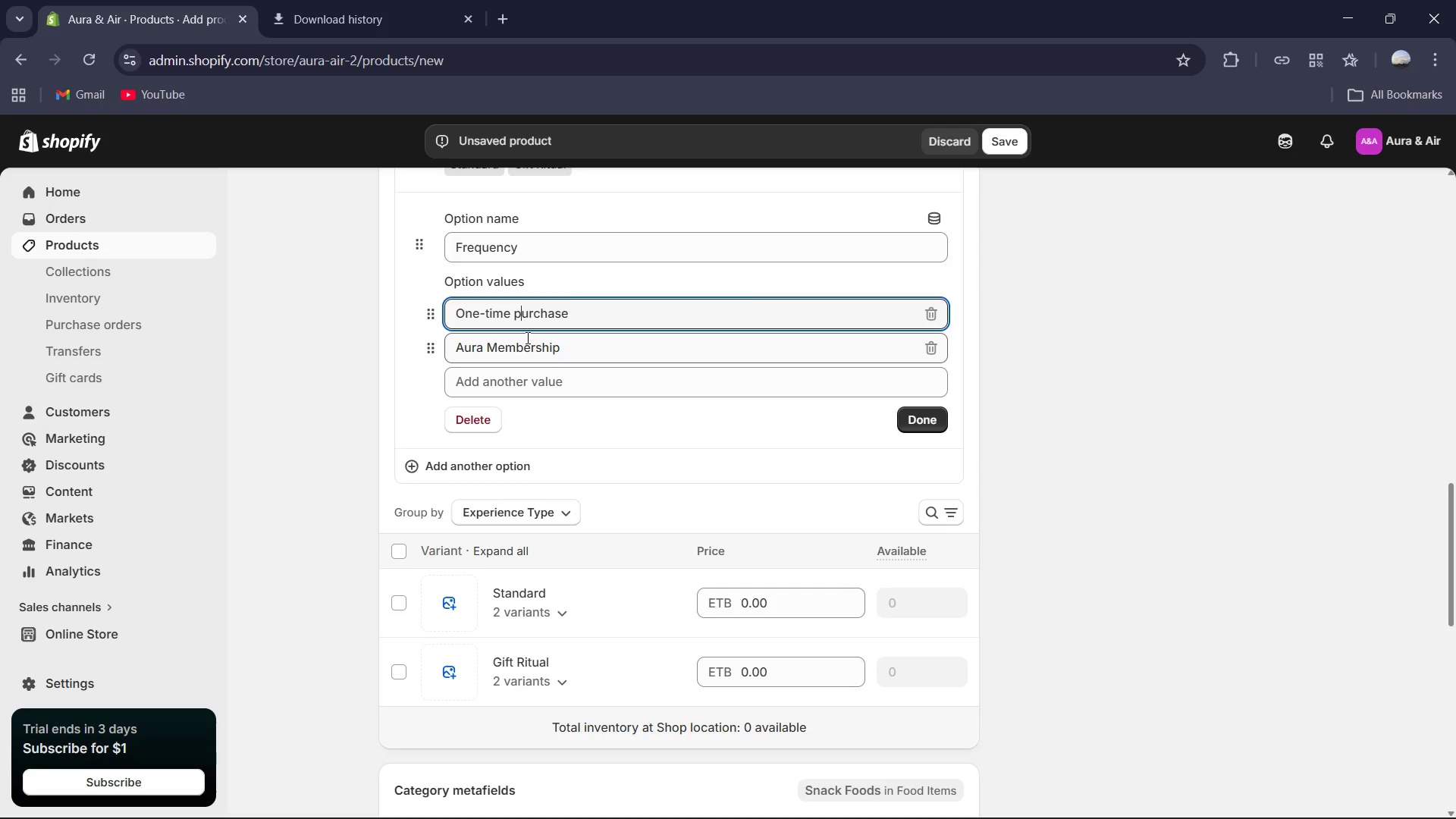 
key(Backspace)
 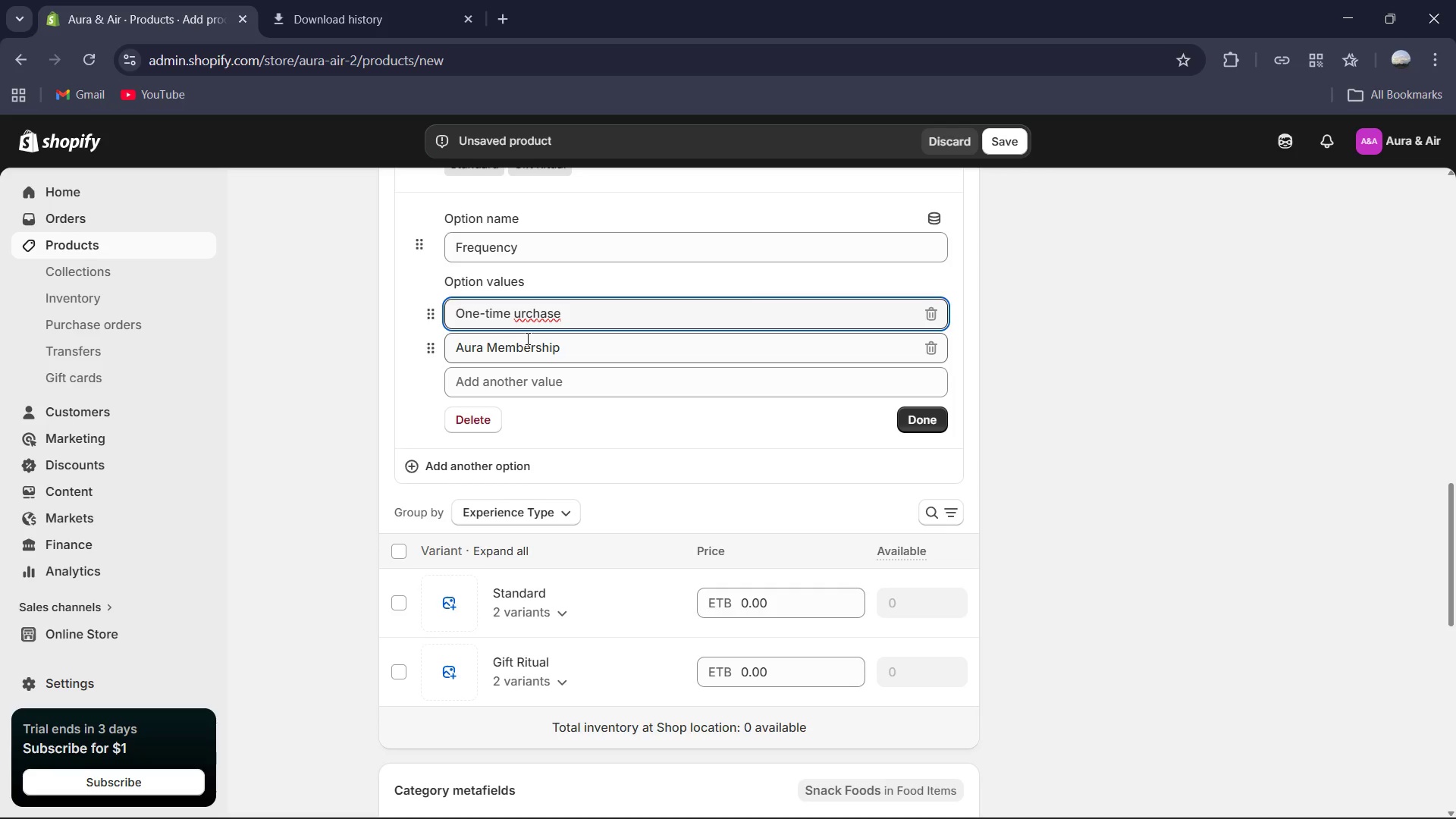 
key(Shift+ShiftRight)
 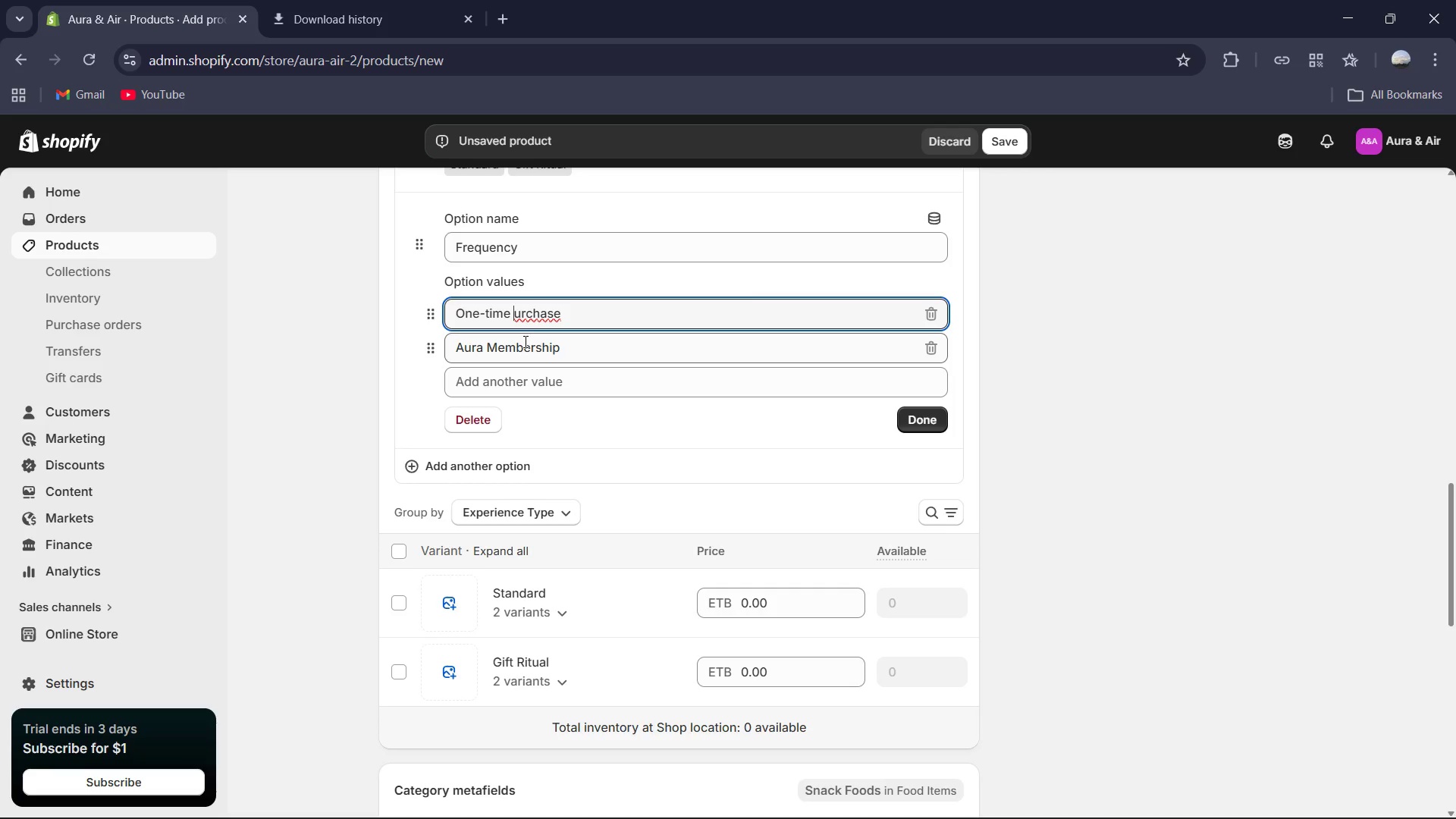 
key(Shift+P)
 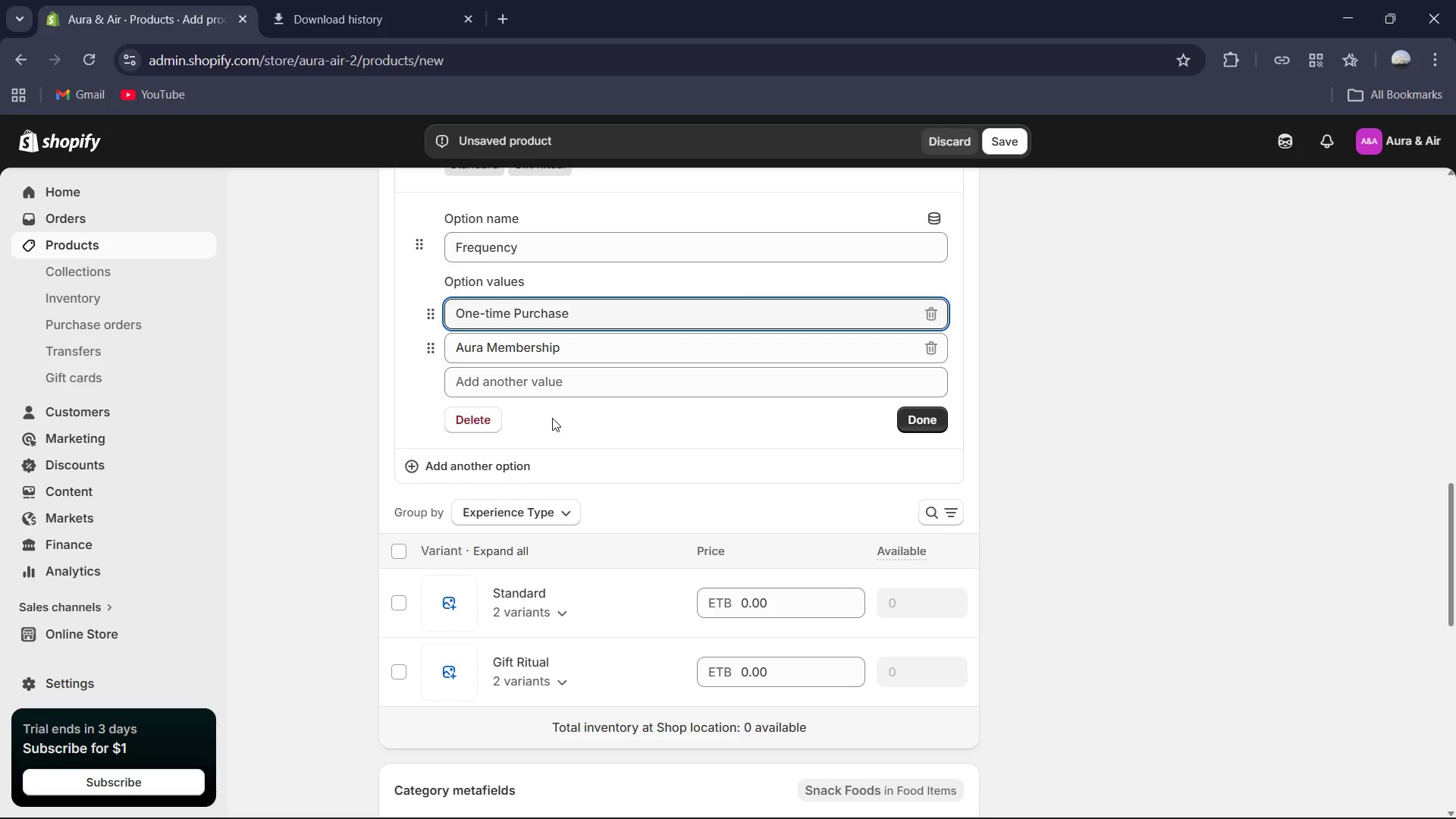 
scroll: coordinate [552, 418], scroll_direction: down, amount: 1.0
 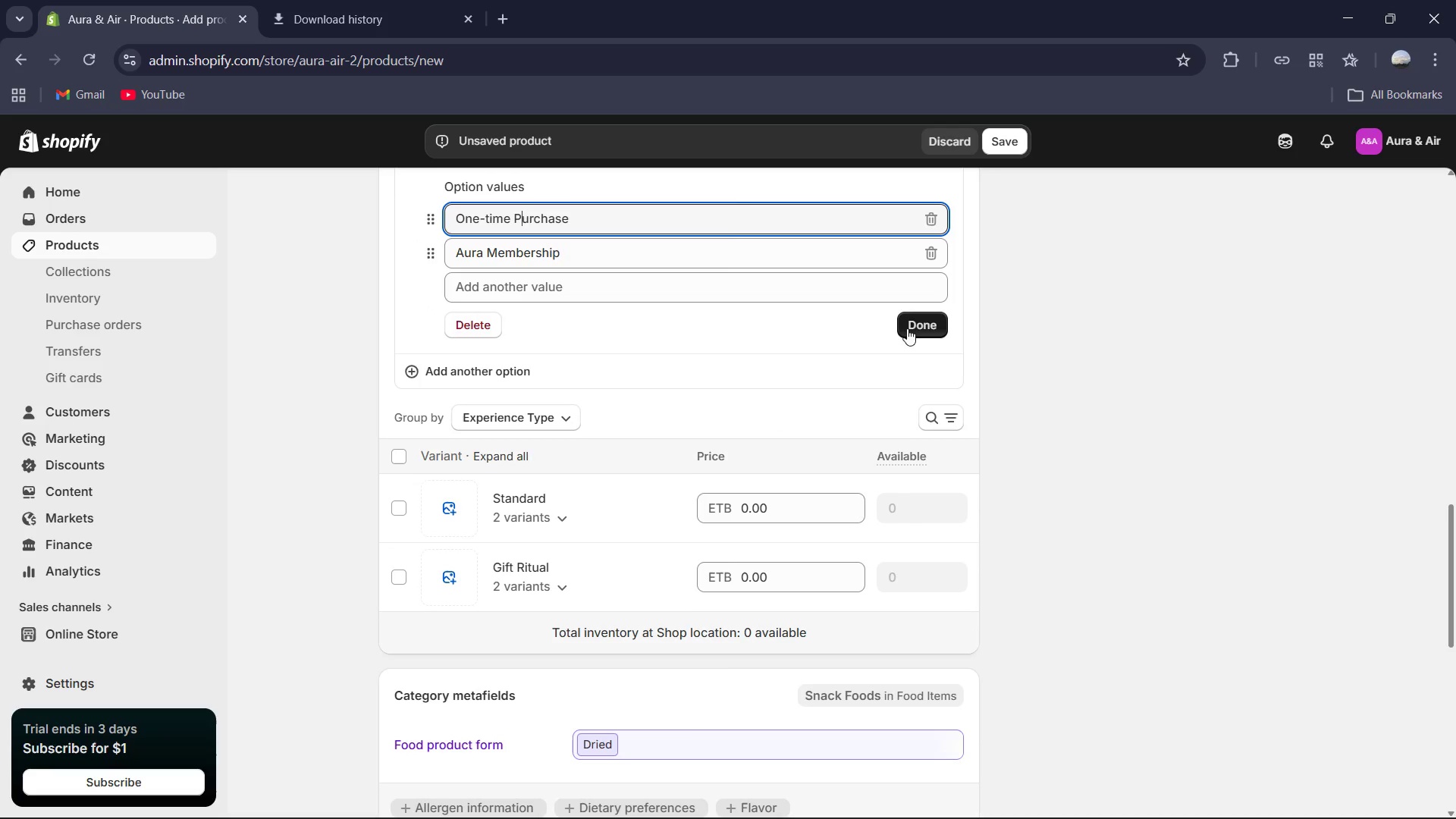 
left_click([916, 324])
 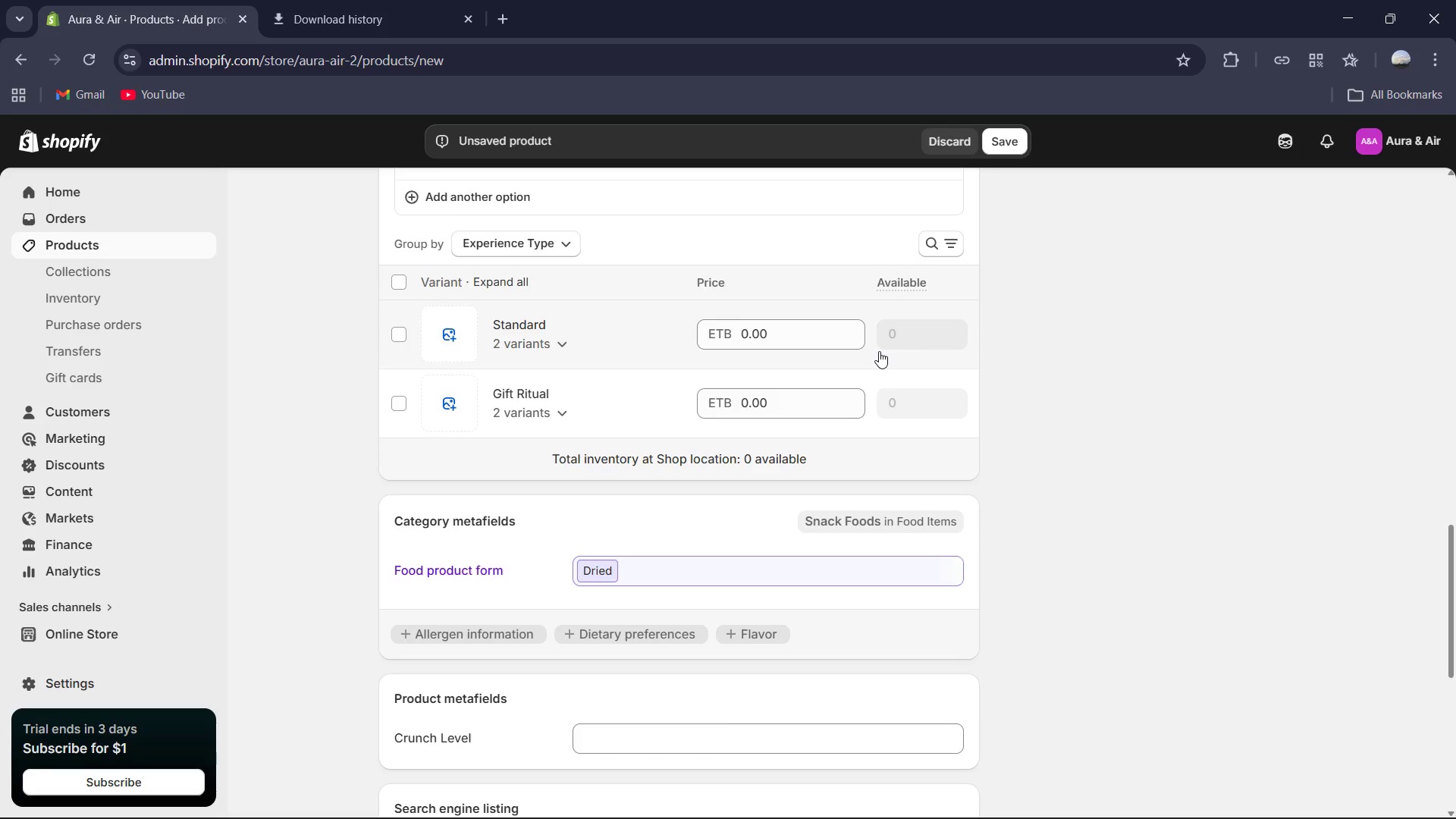 
wait(12.48)
 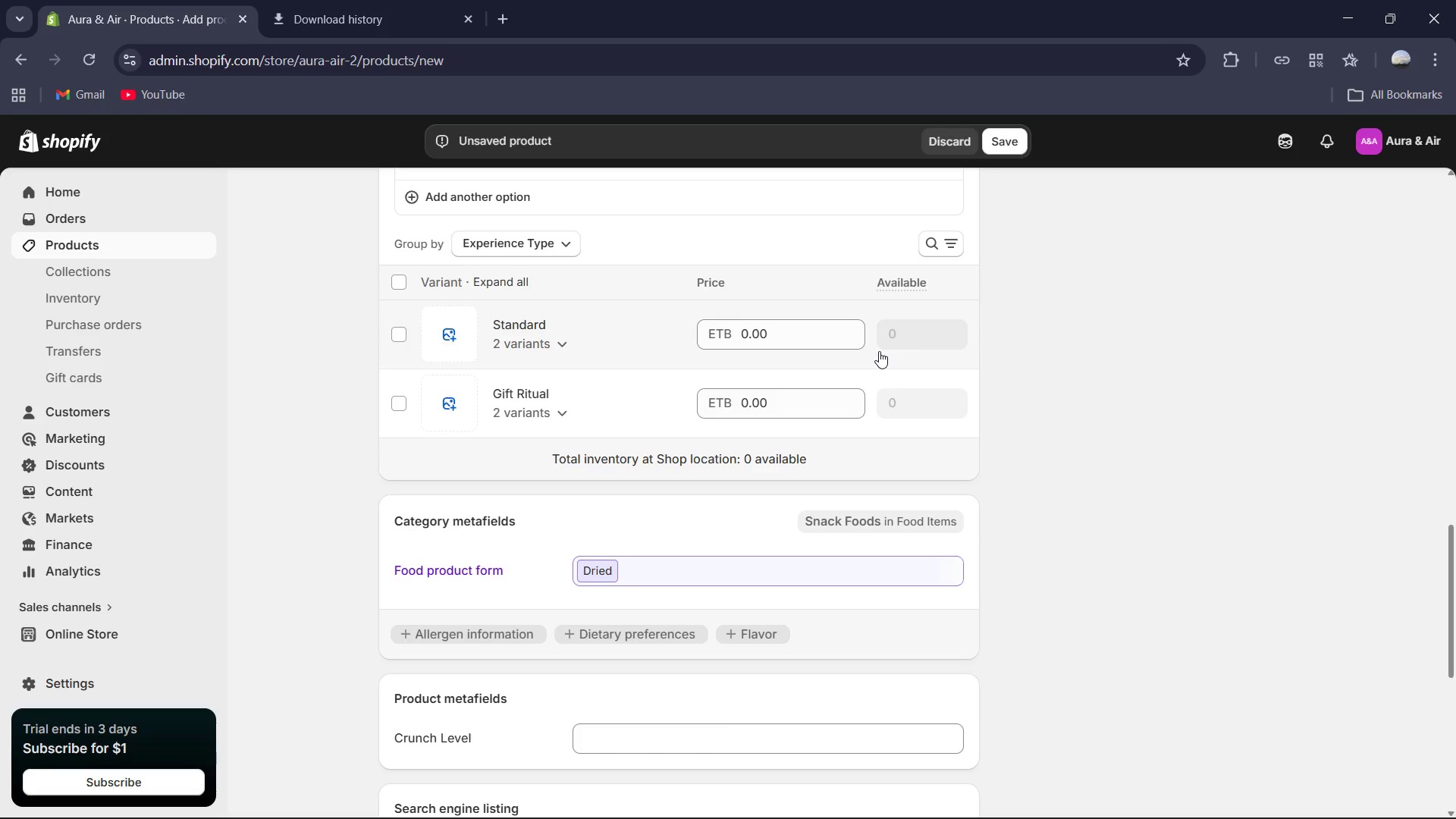 
left_click([550, 391])
 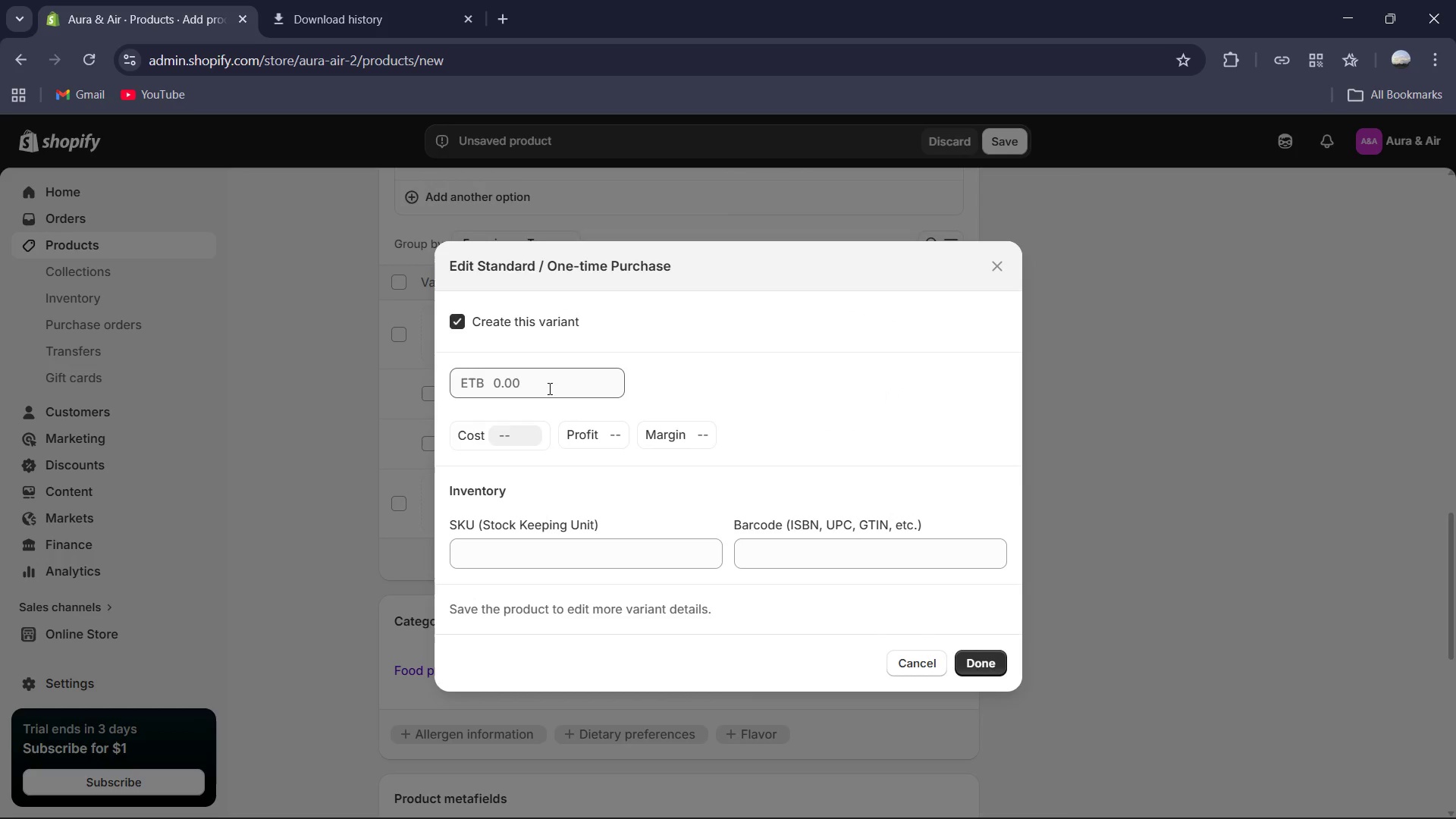 
left_click([548, 388])
 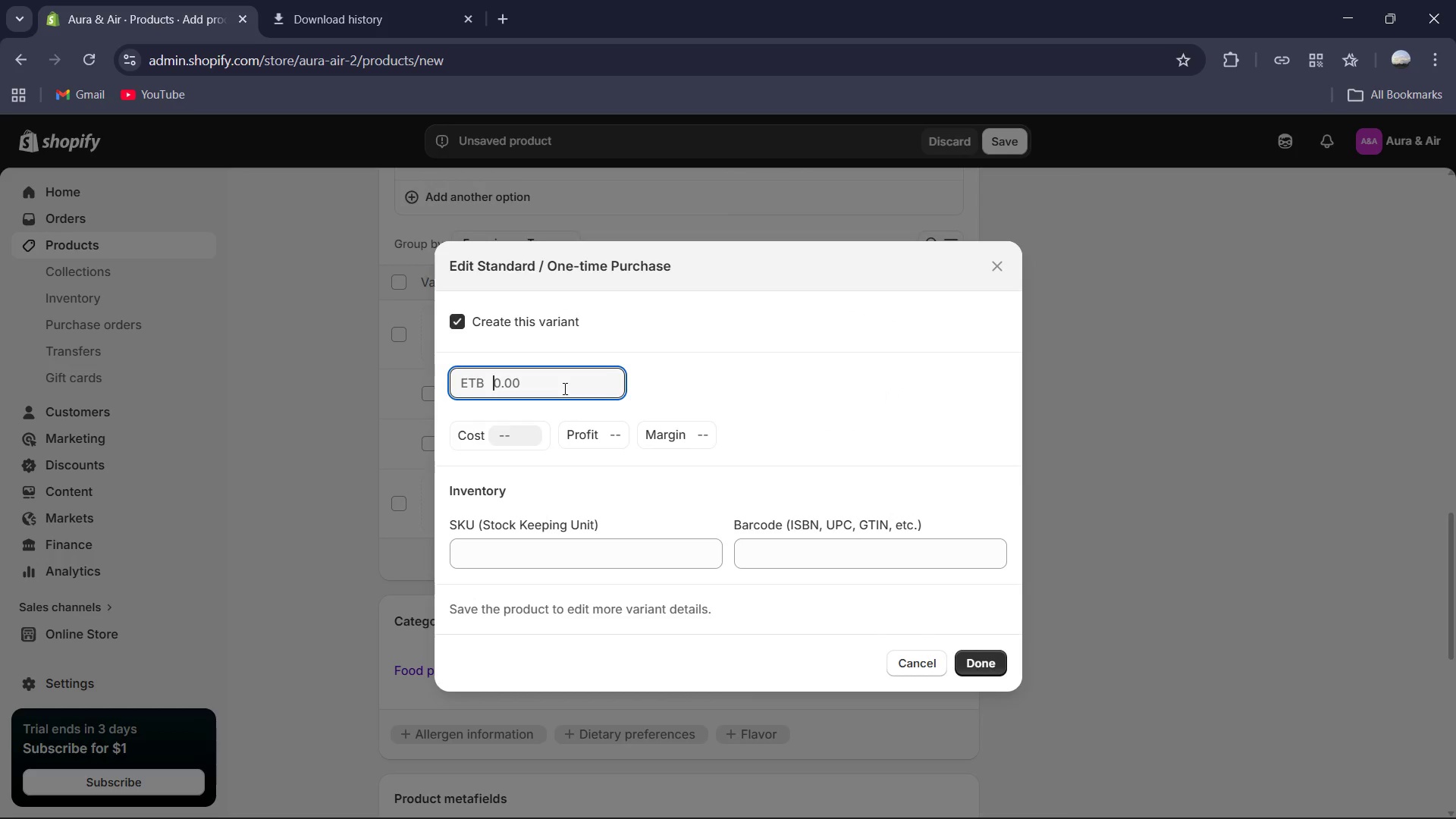 
key(BrightnessDown)
 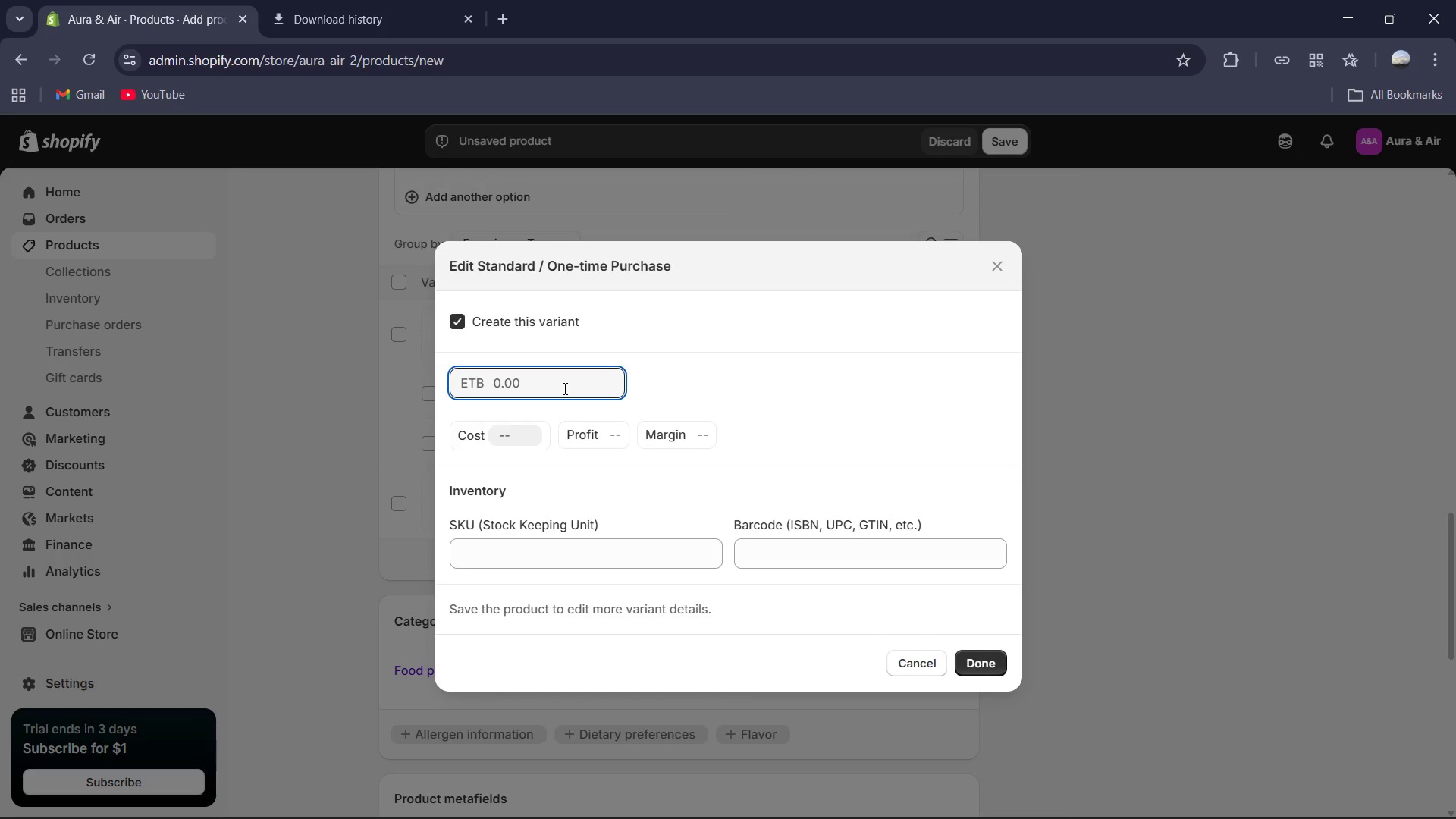 
key(ArrowDown)
 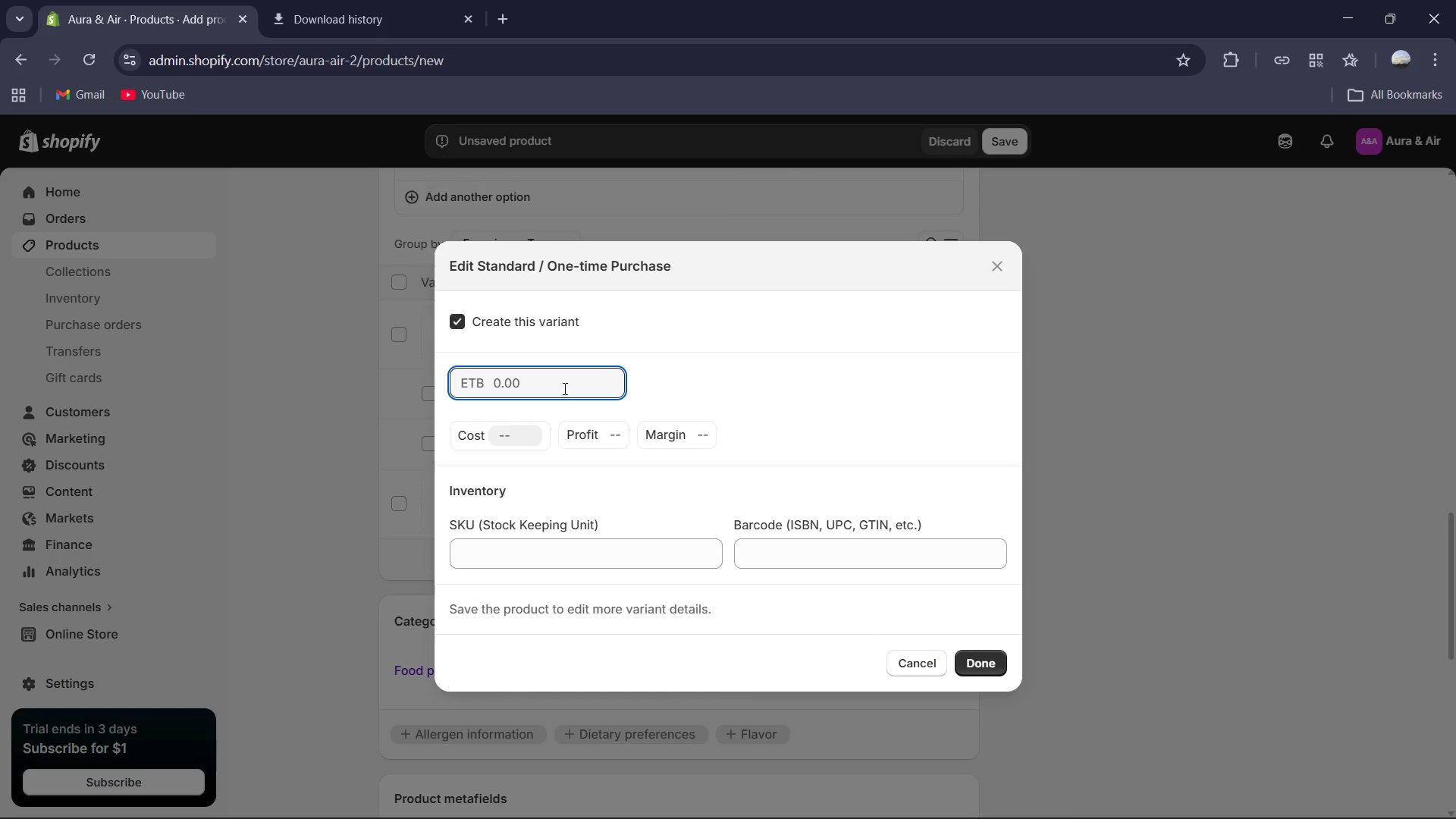 
key(NumLock)
 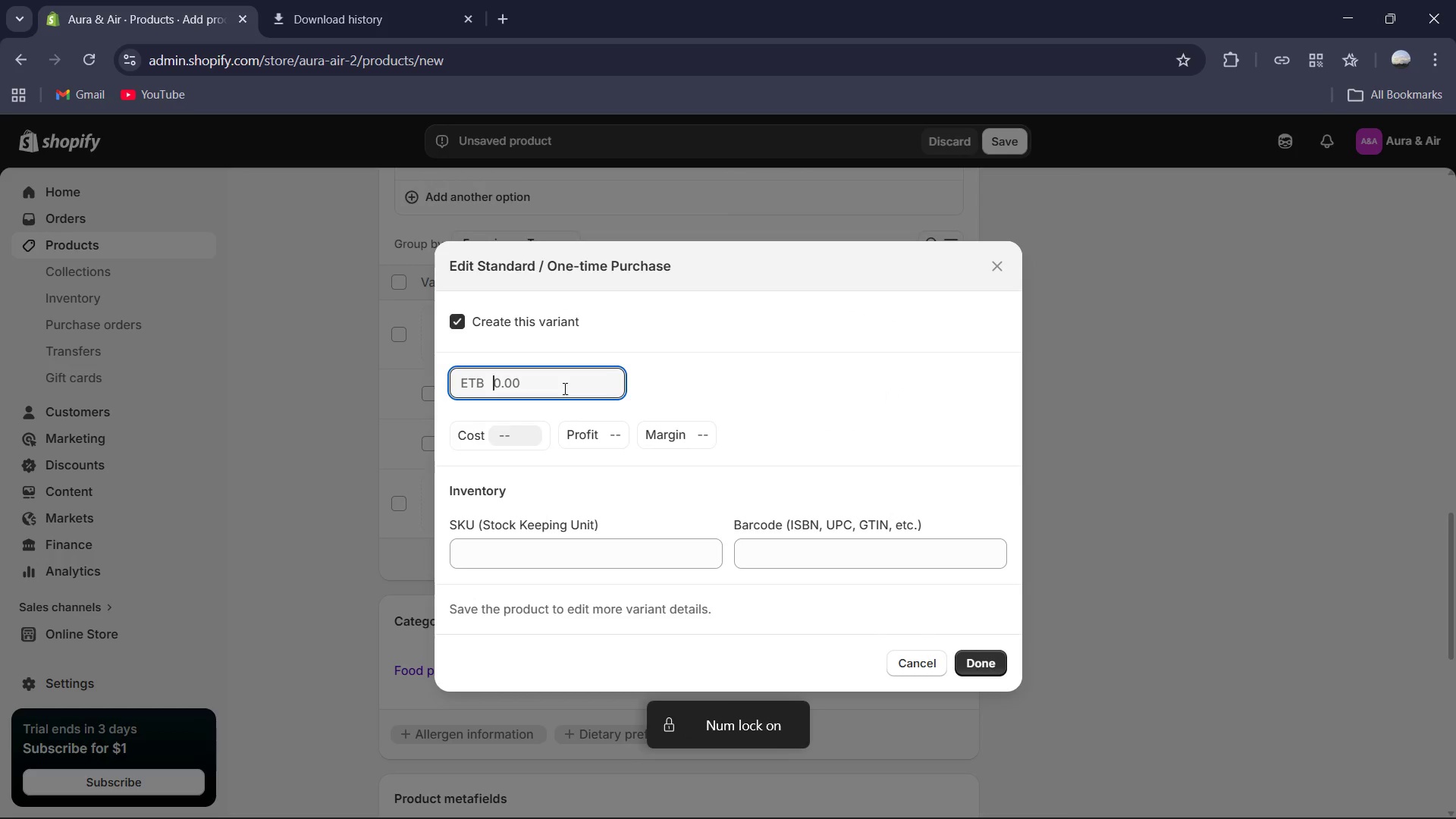 
key(NumLock)
 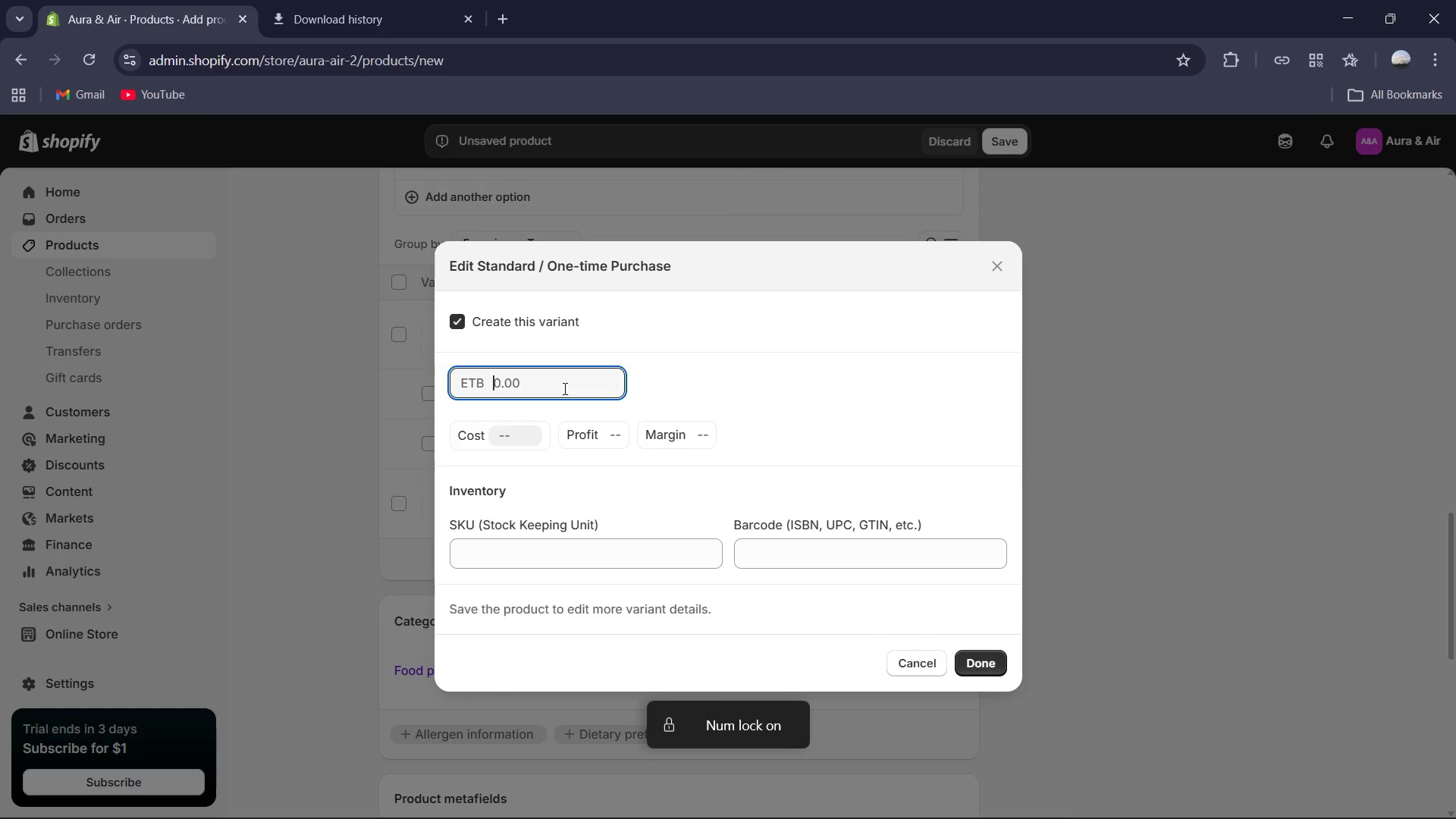 
key(Numpad5)
 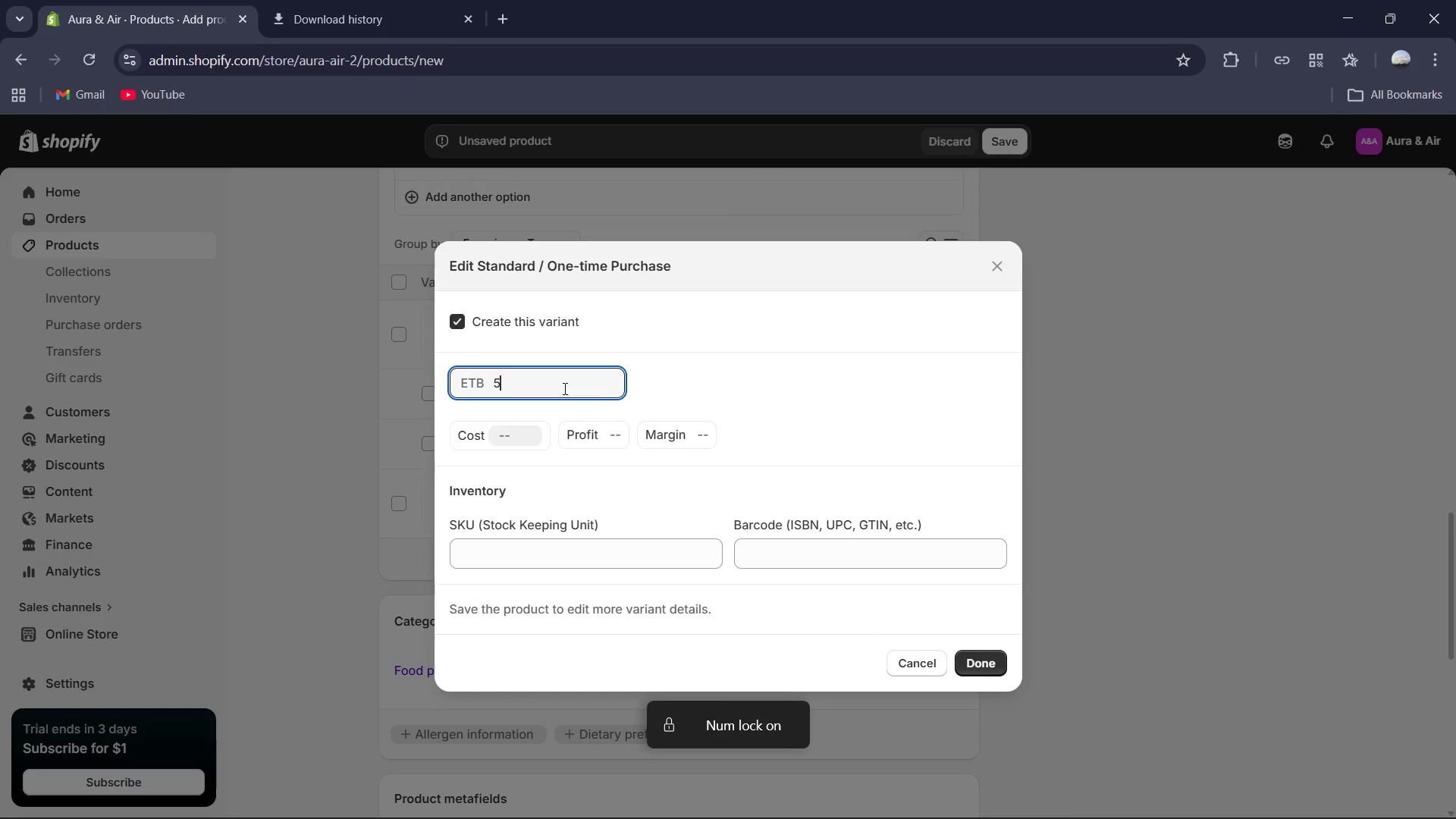 
key(Numpad2)
 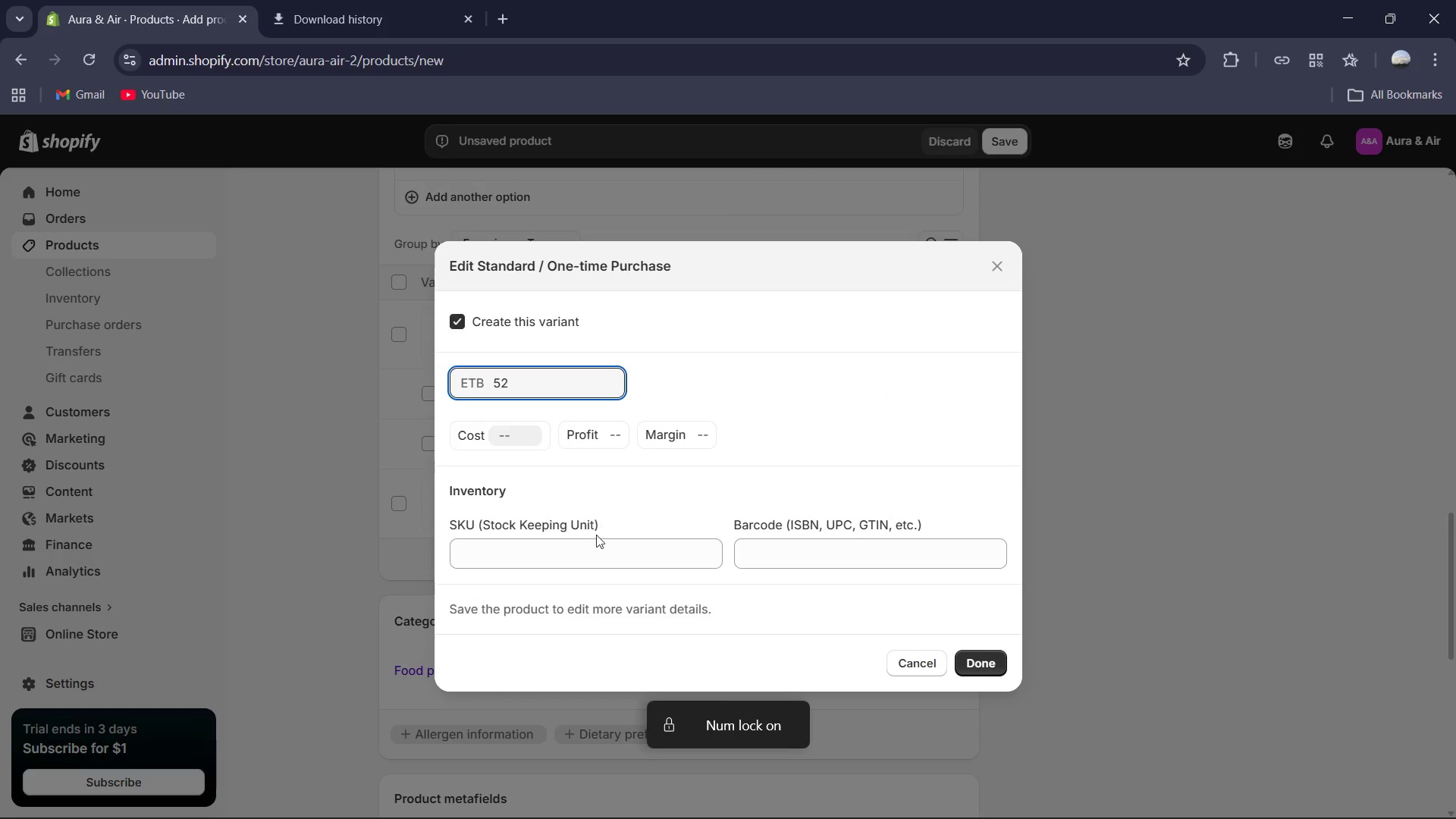 
left_click([594, 547])
 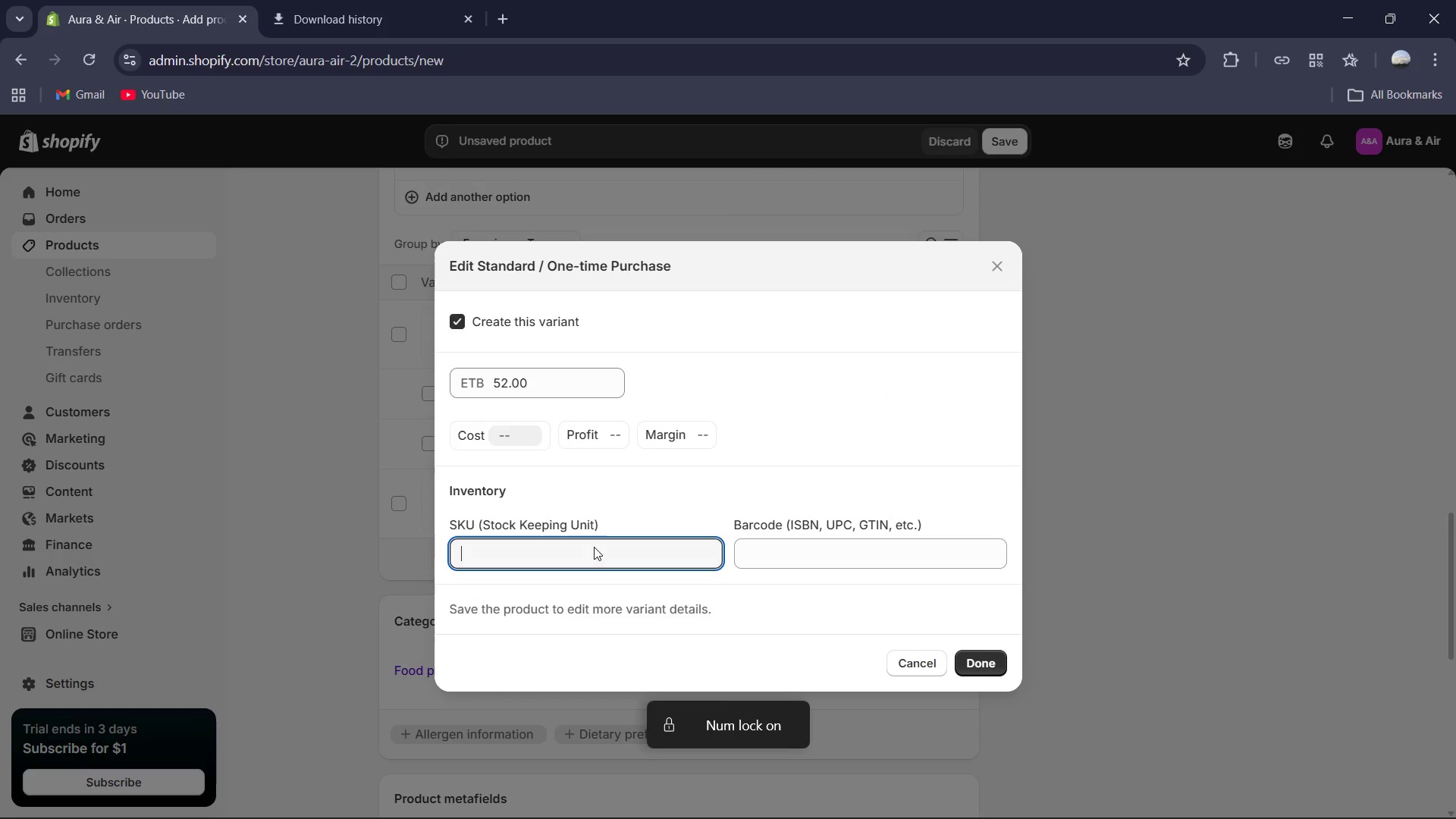 
type(AA-SAF-STD-OT)
 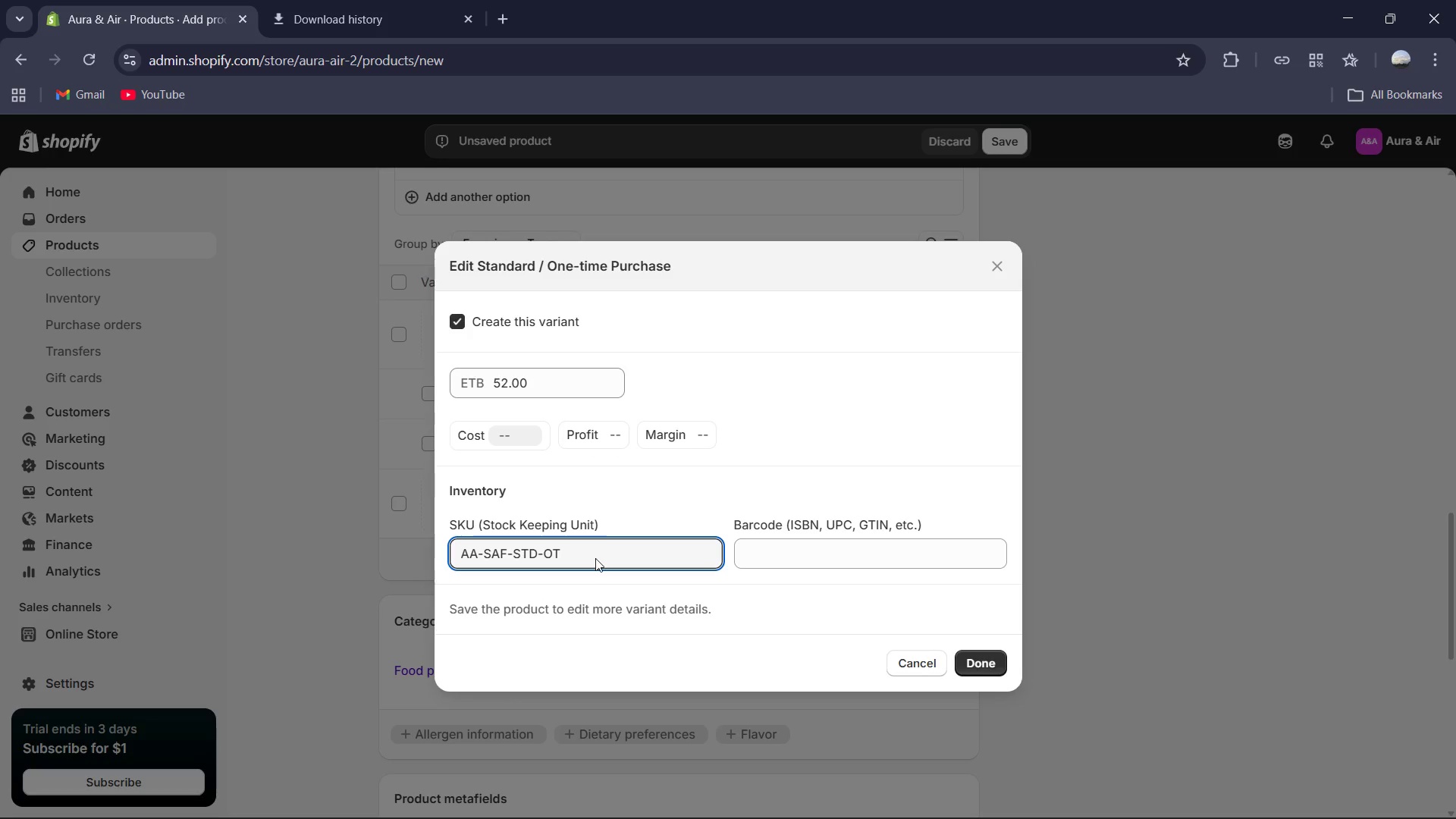 
key(Control+A)
 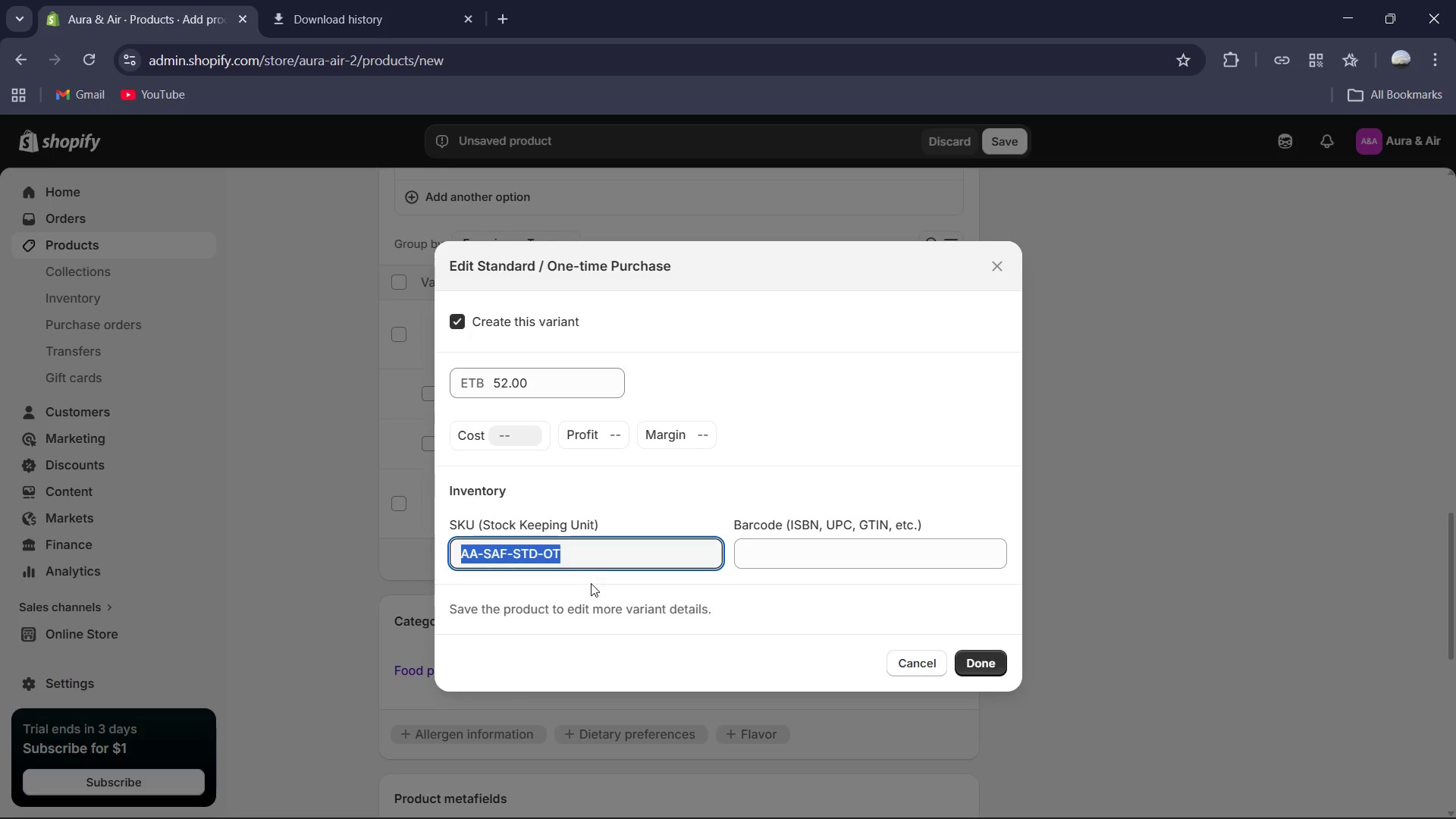 
key(Control+C)
 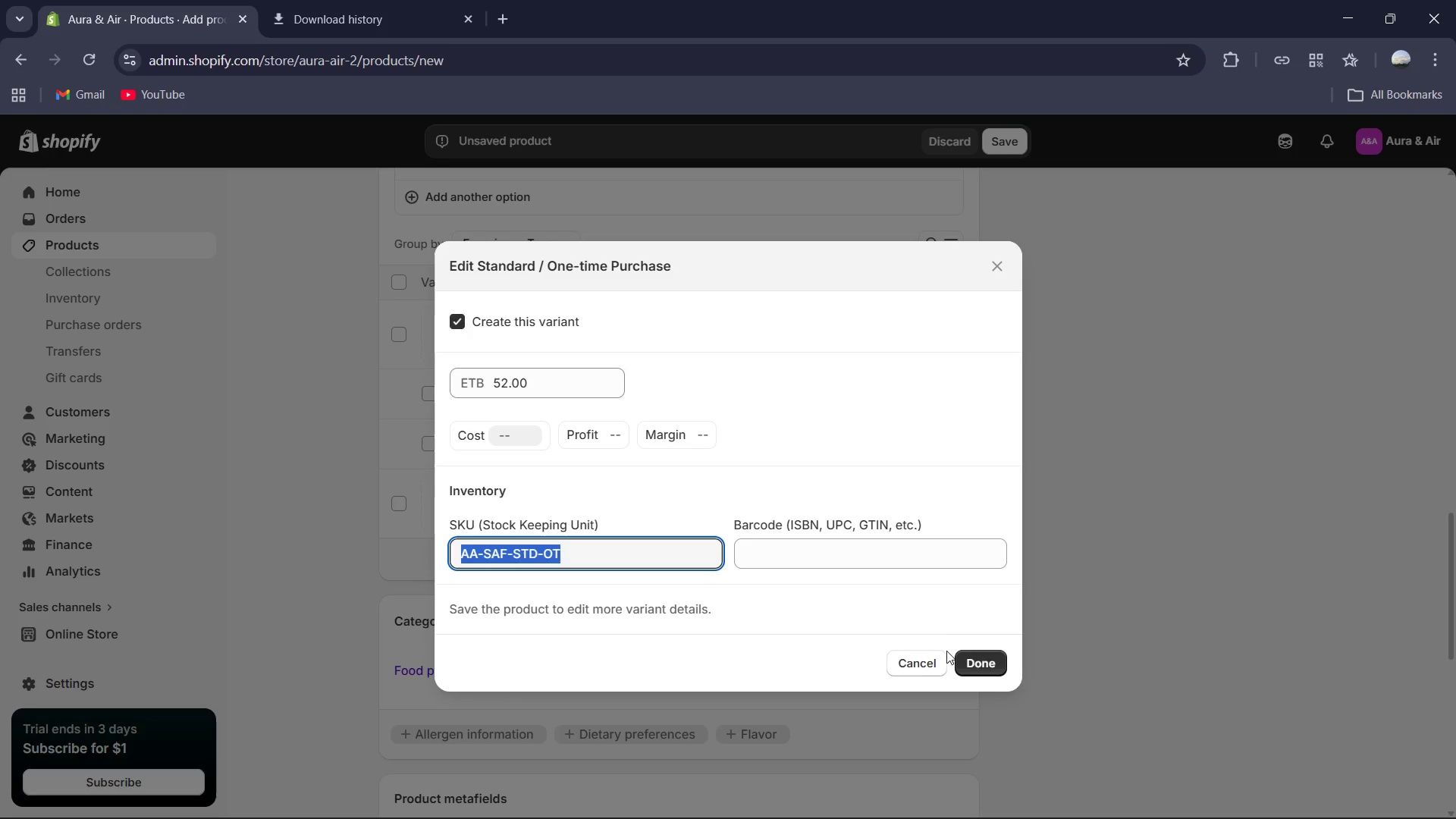 
left_click([977, 661])
 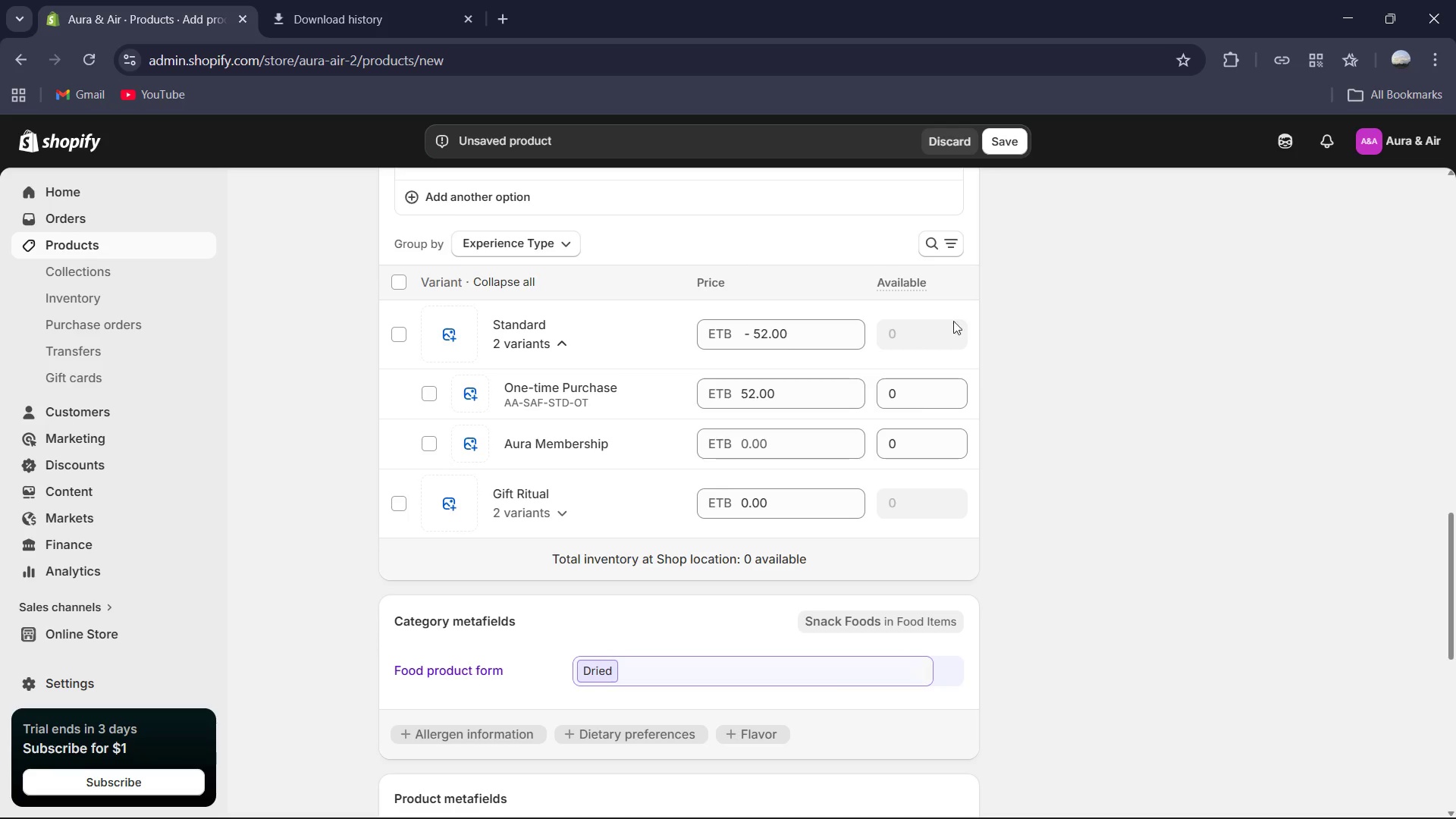 
left_click([918, 402])
 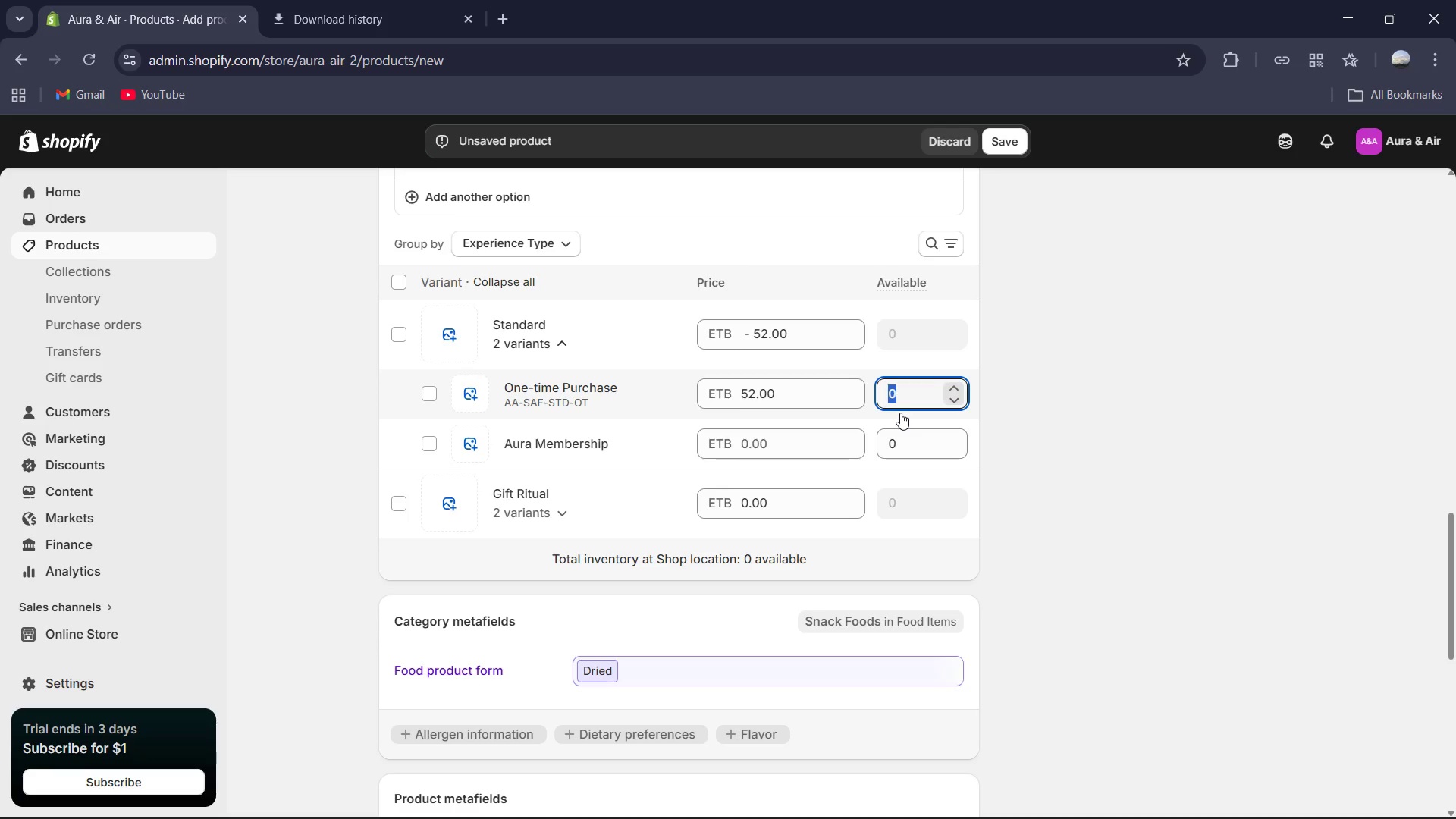 
hold_key(key=ControlLeft, duration=0.36)
 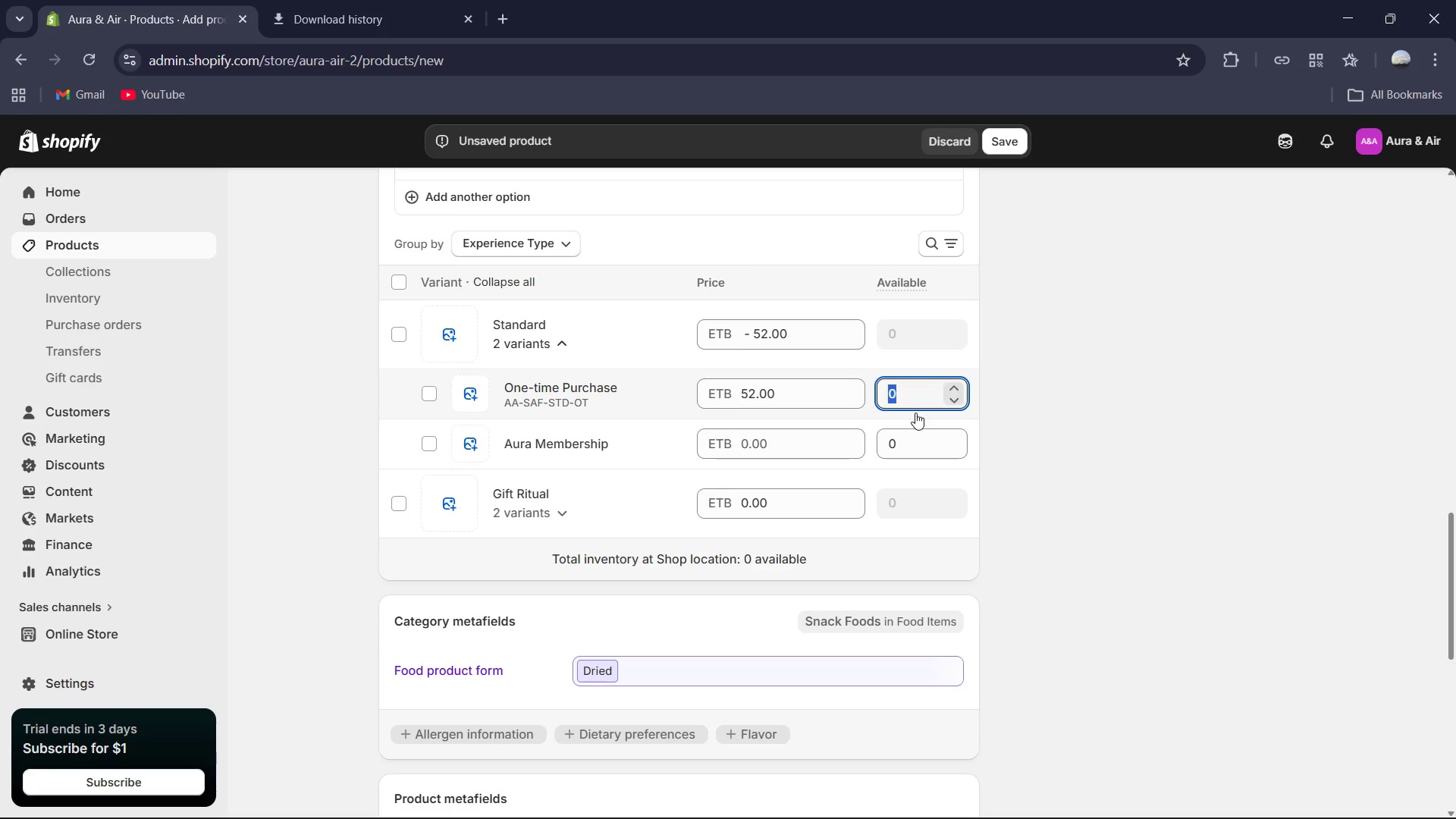 
key(Numpad5)
 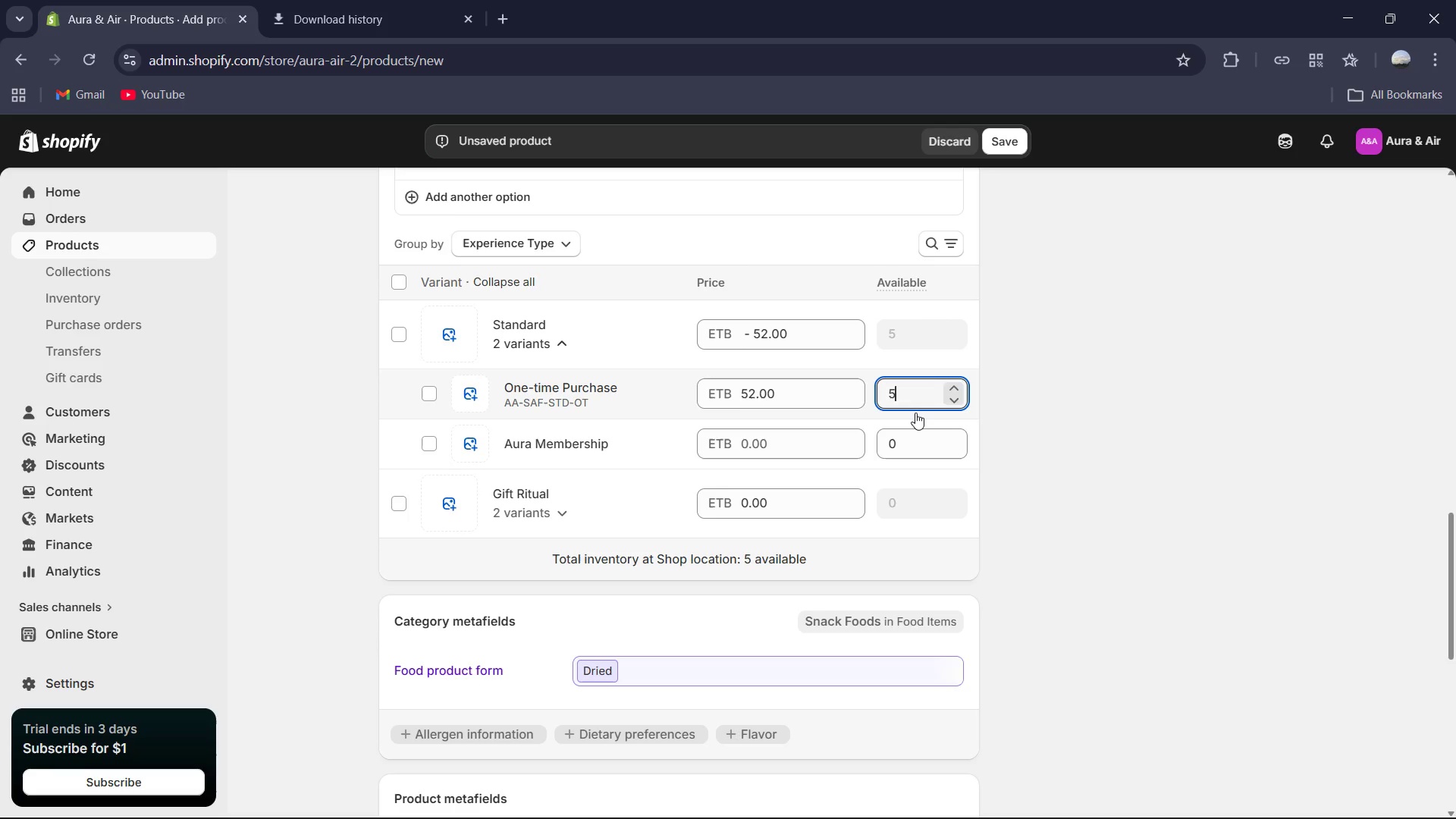 
key(Numpad9)
 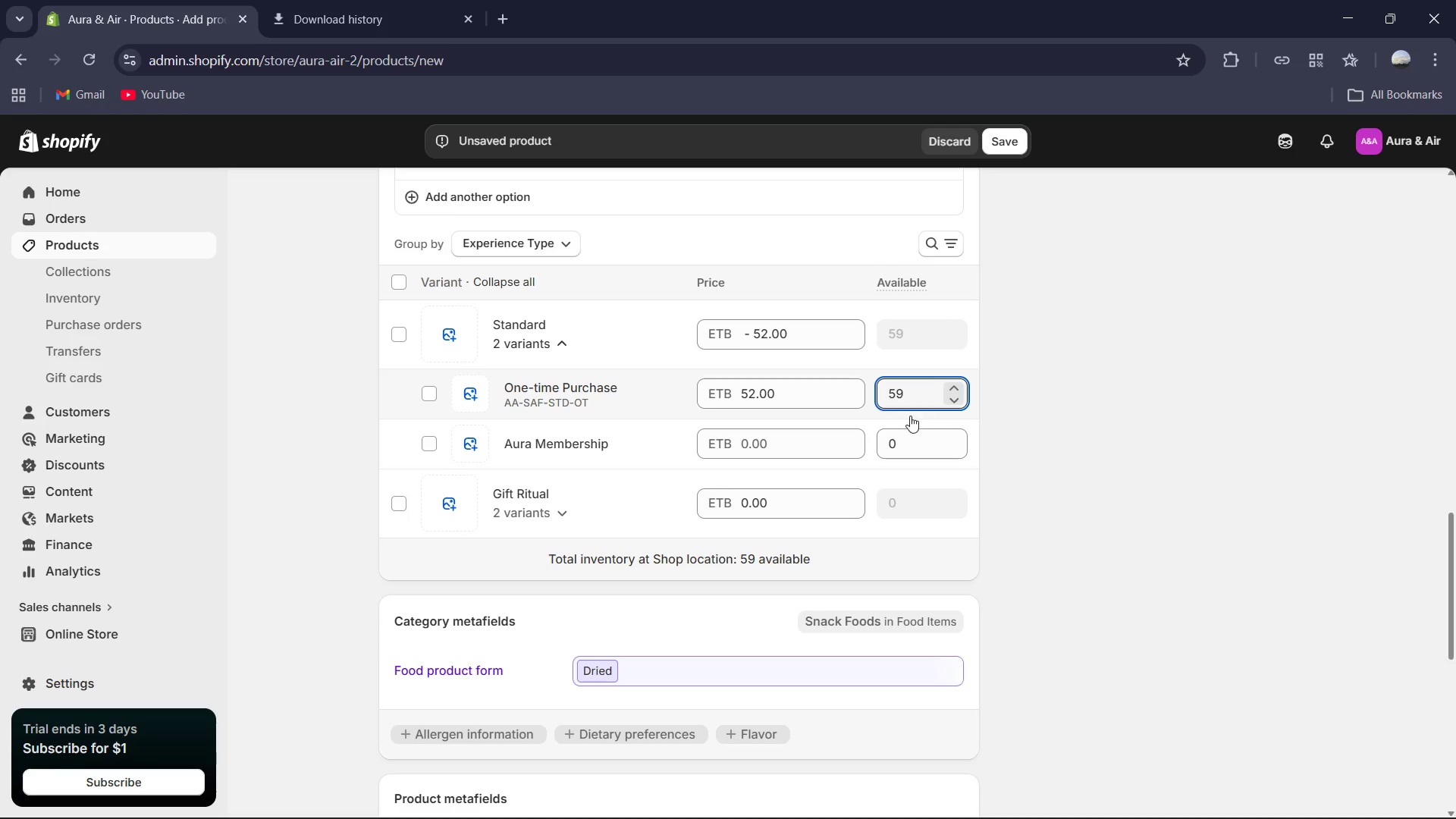 
left_click([839, 441])
 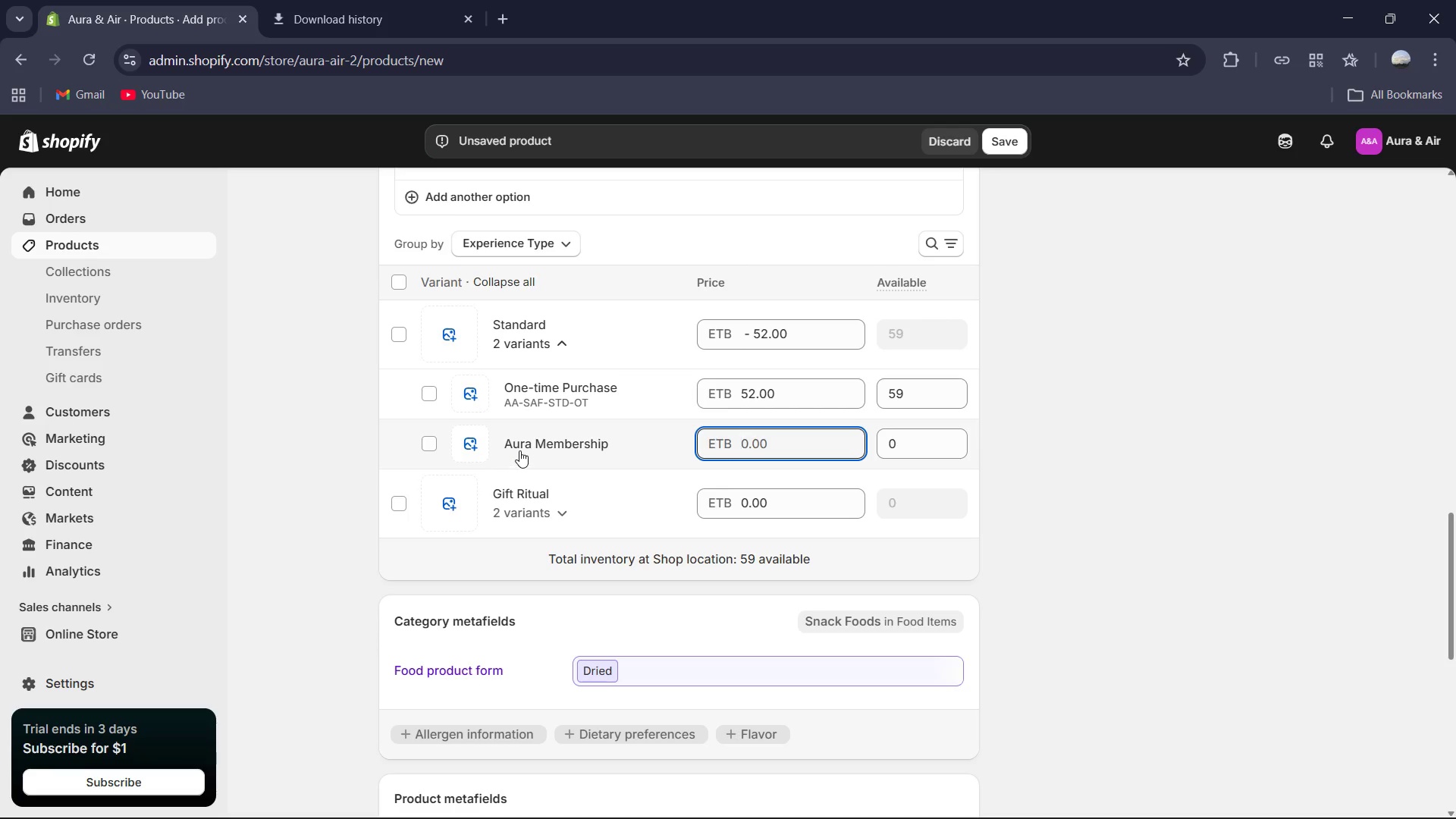 
left_click([523, 448])
 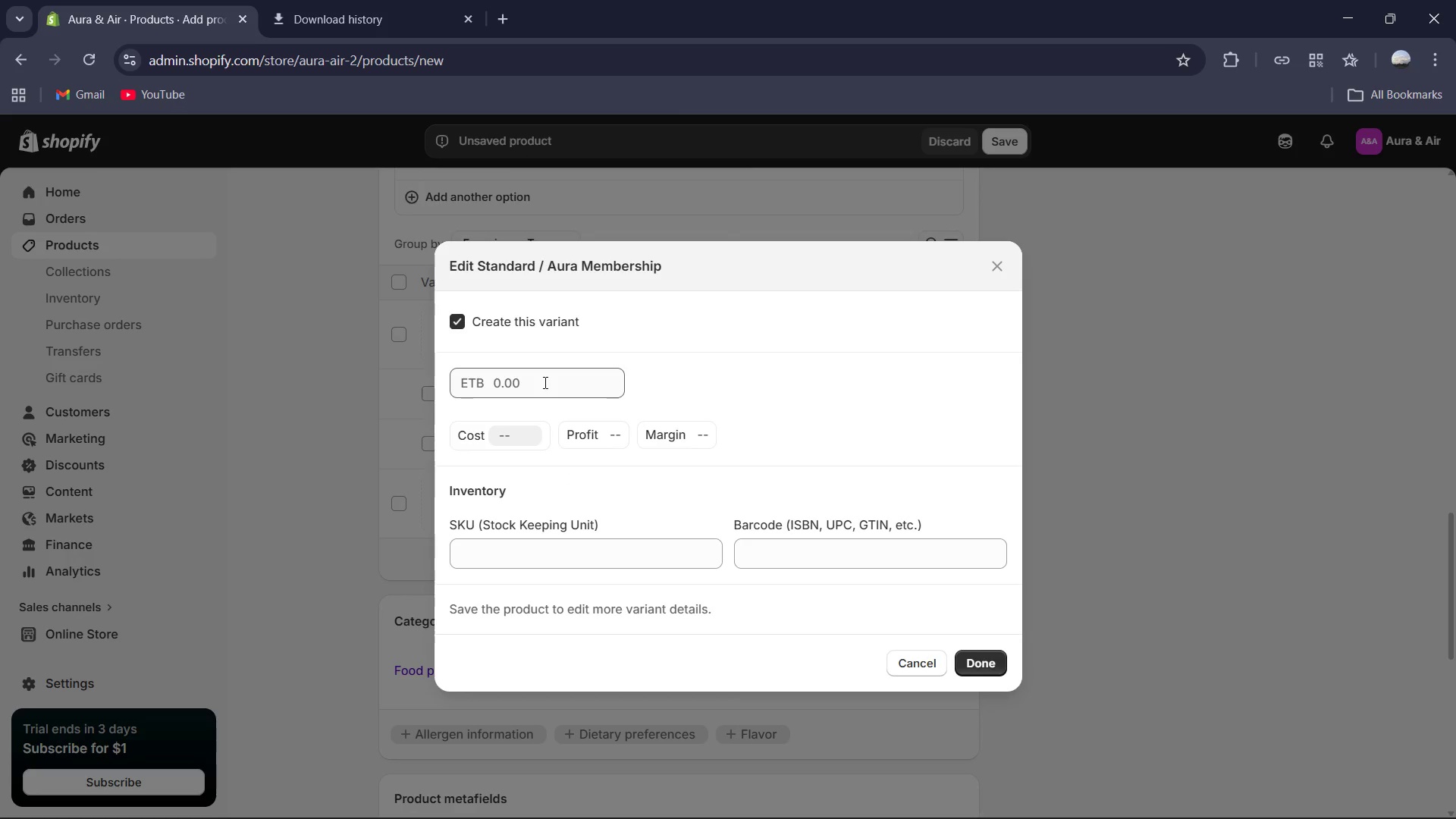 
left_click([543, 388])
 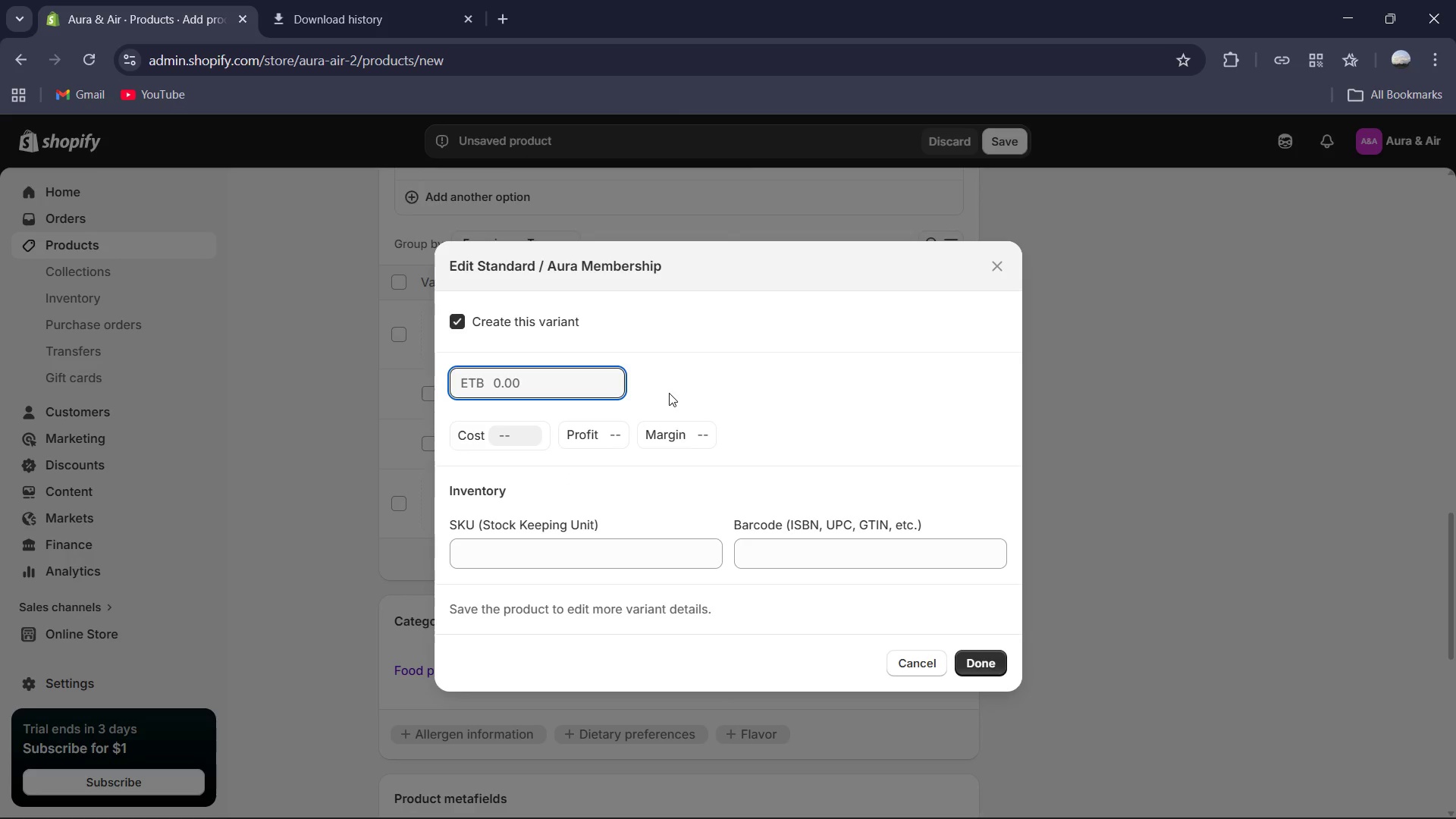 
key(Numpad4)
 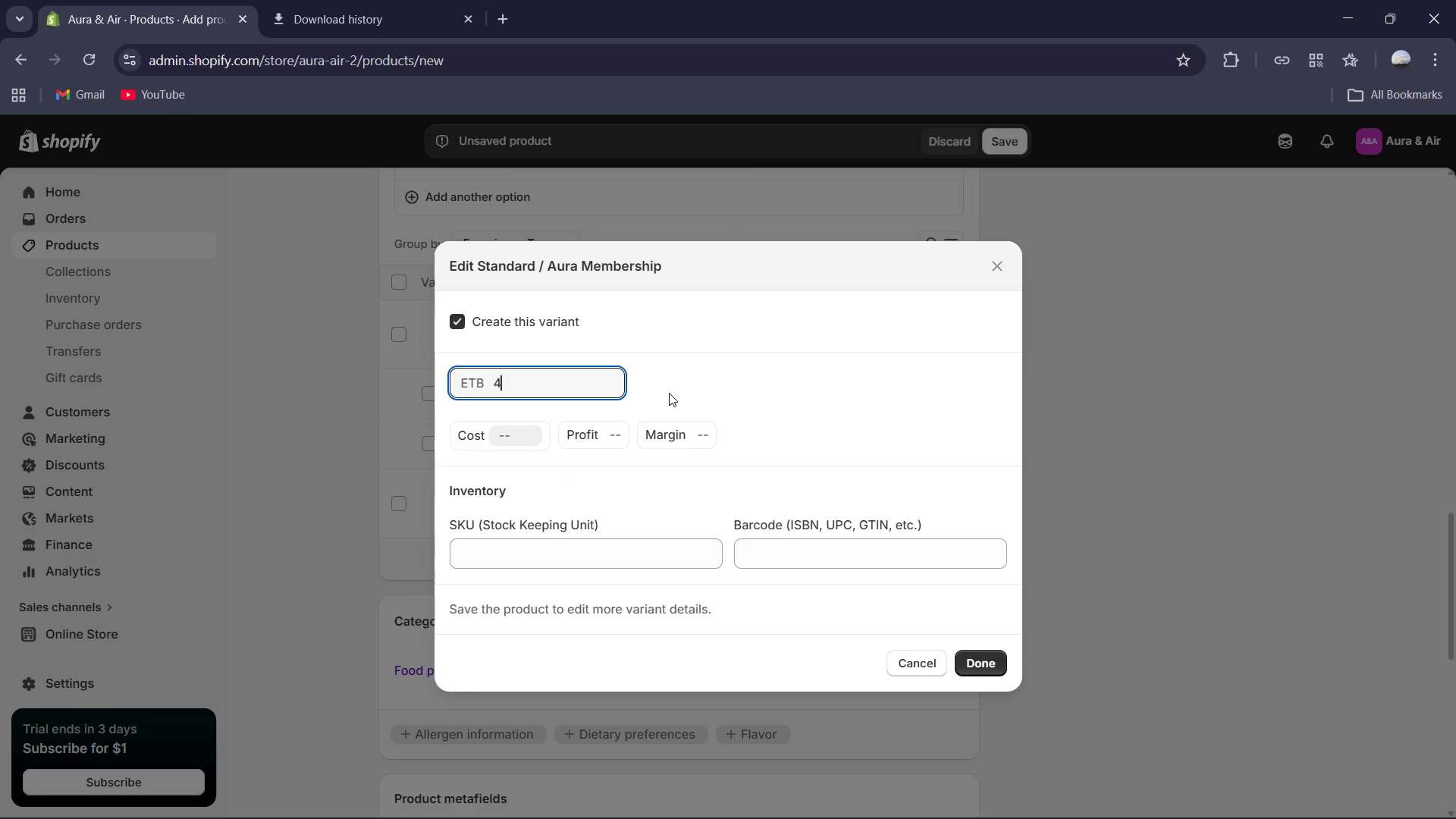 
key(Numpad4)
 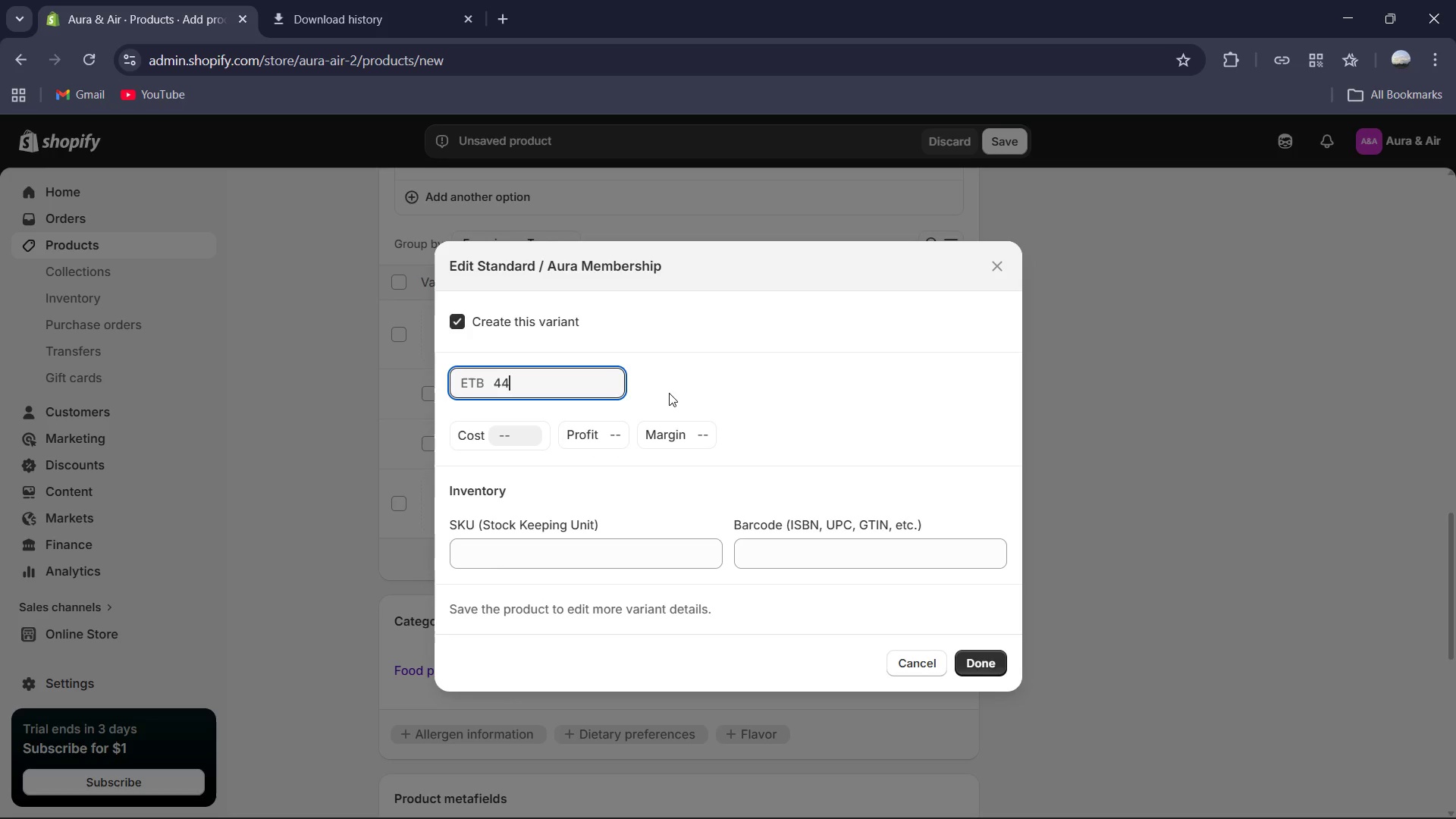 
key(NumpadDecimal)
 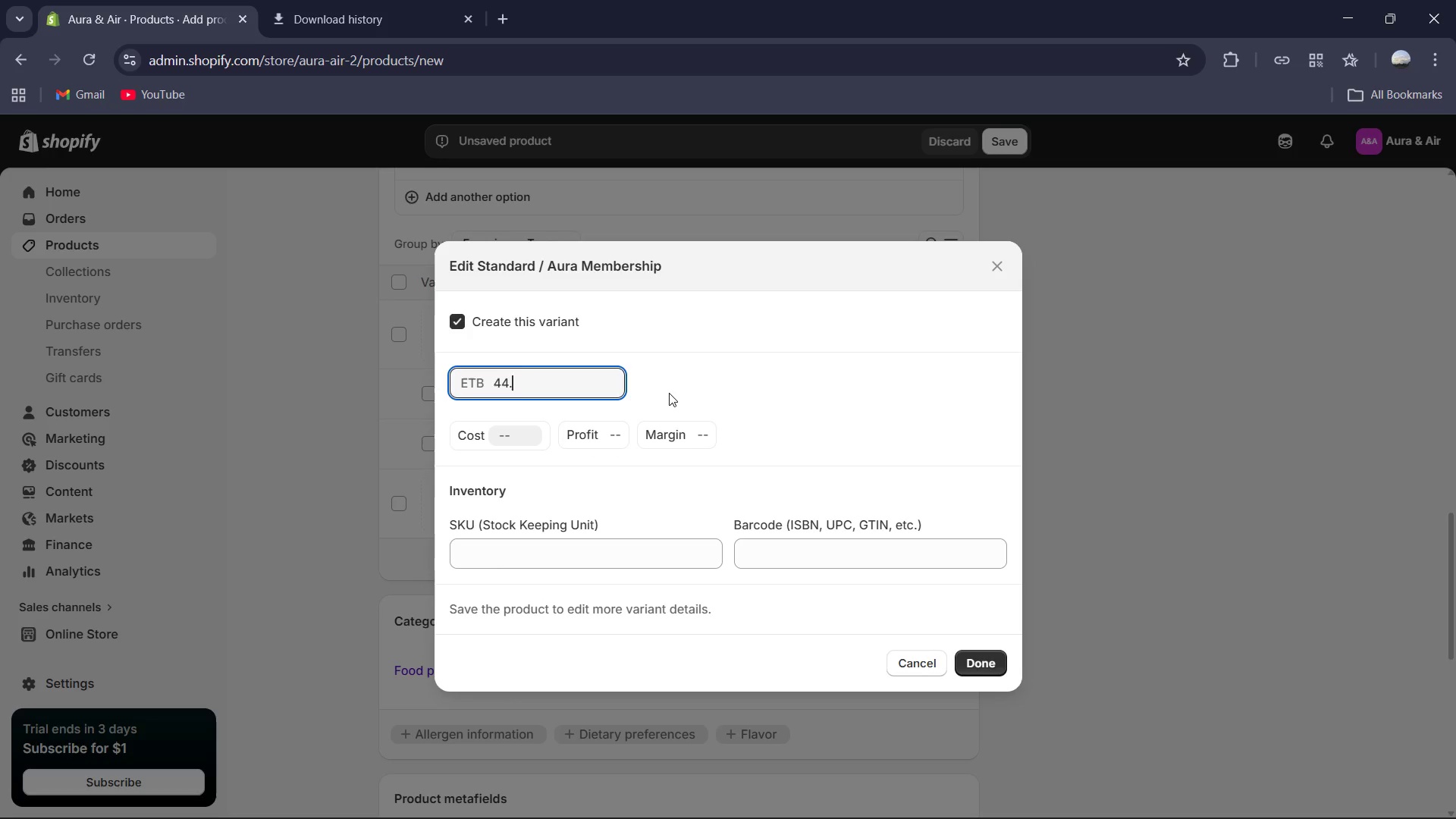 
key(Numpad2)
 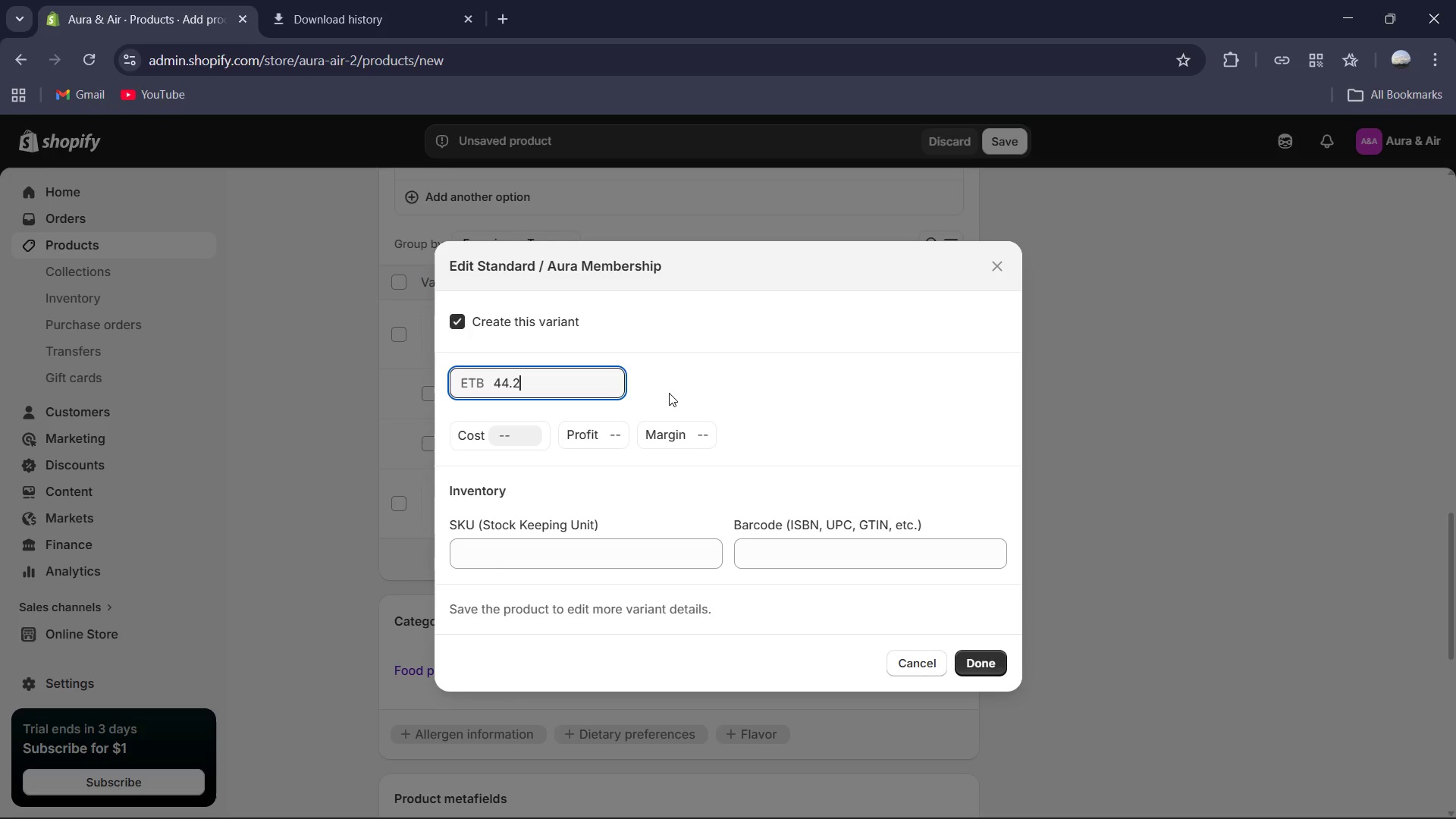 
key(Numpad2)
 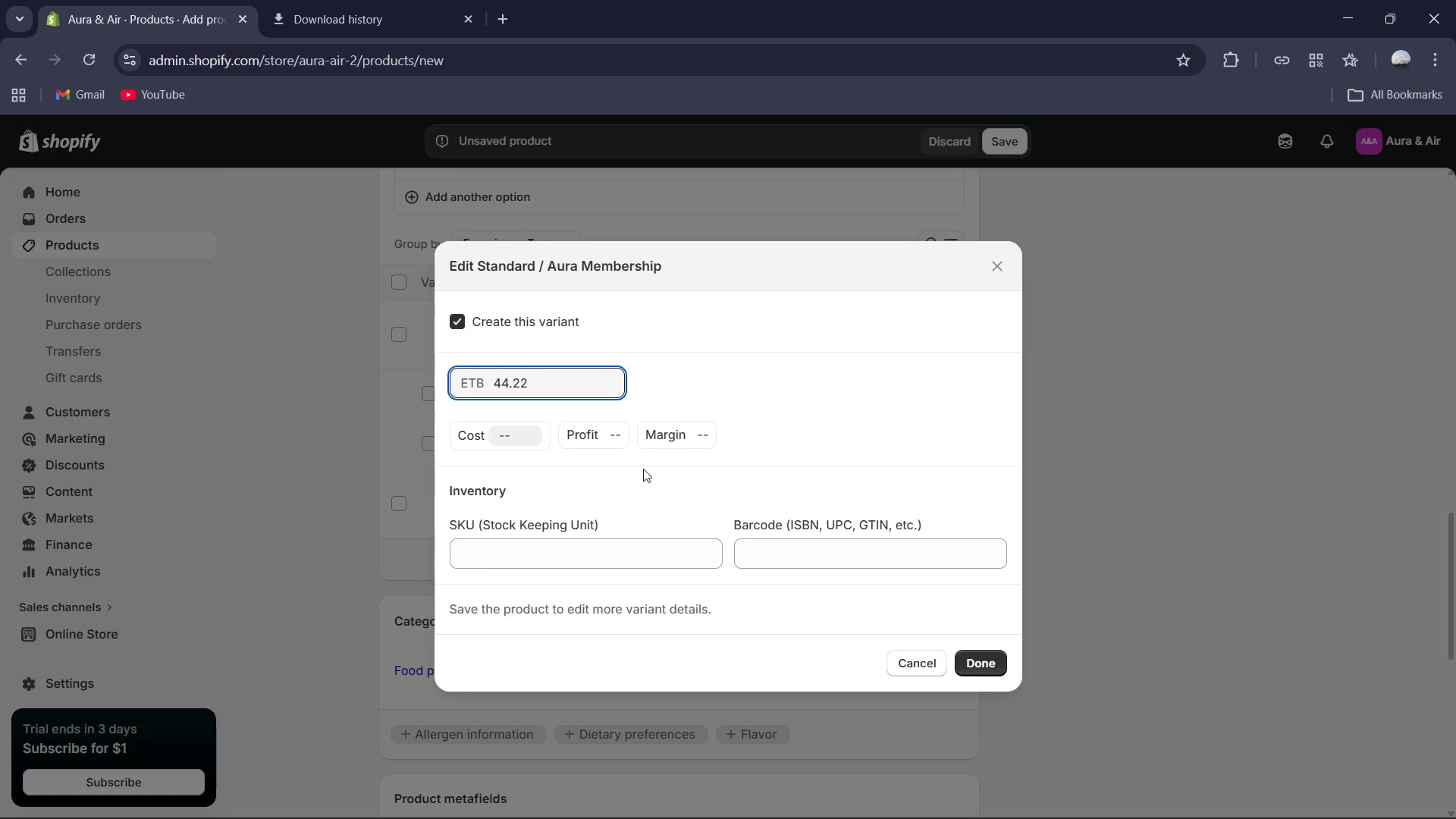 
left_click([609, 563])
 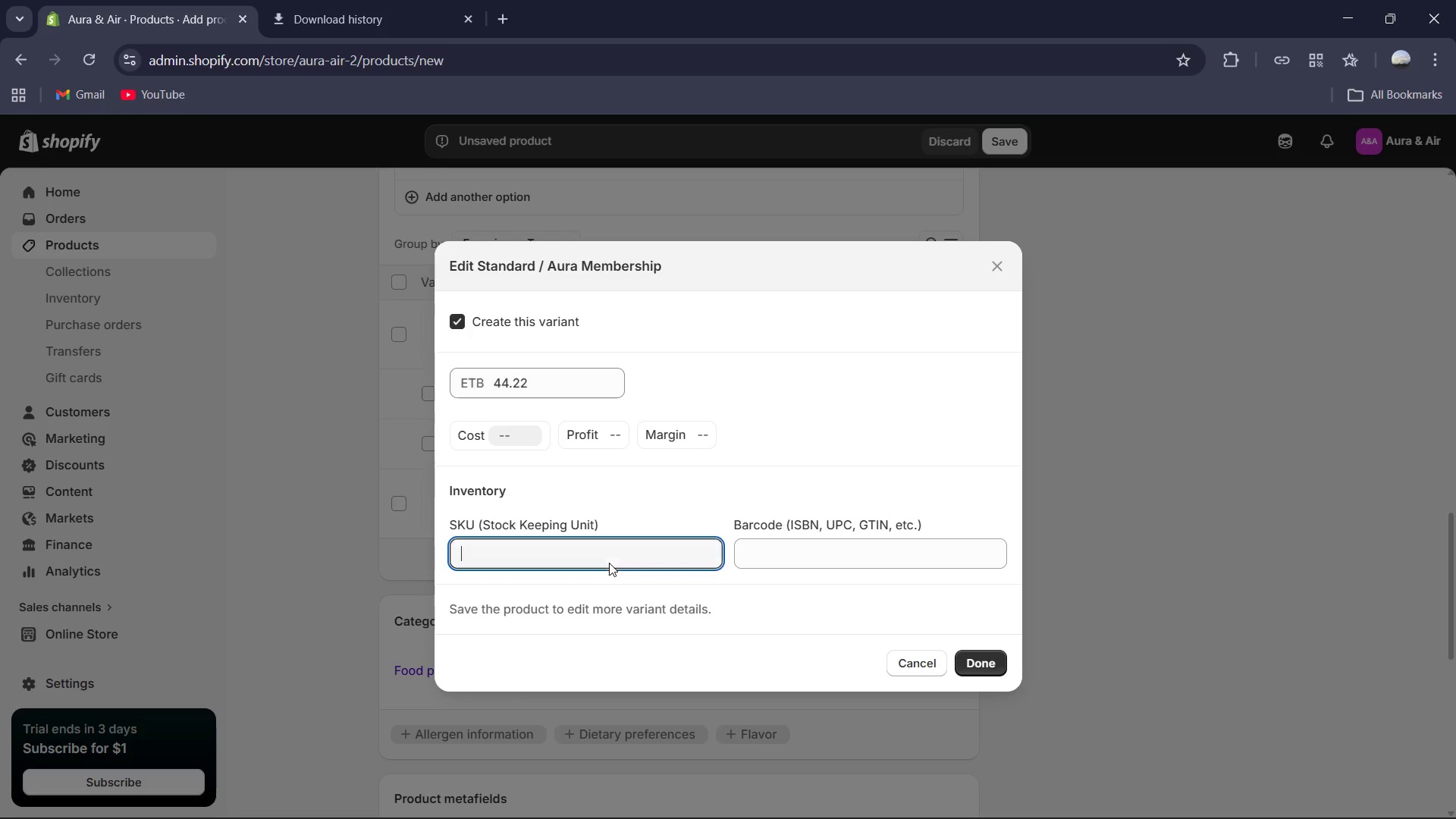 
key(Control+V)
 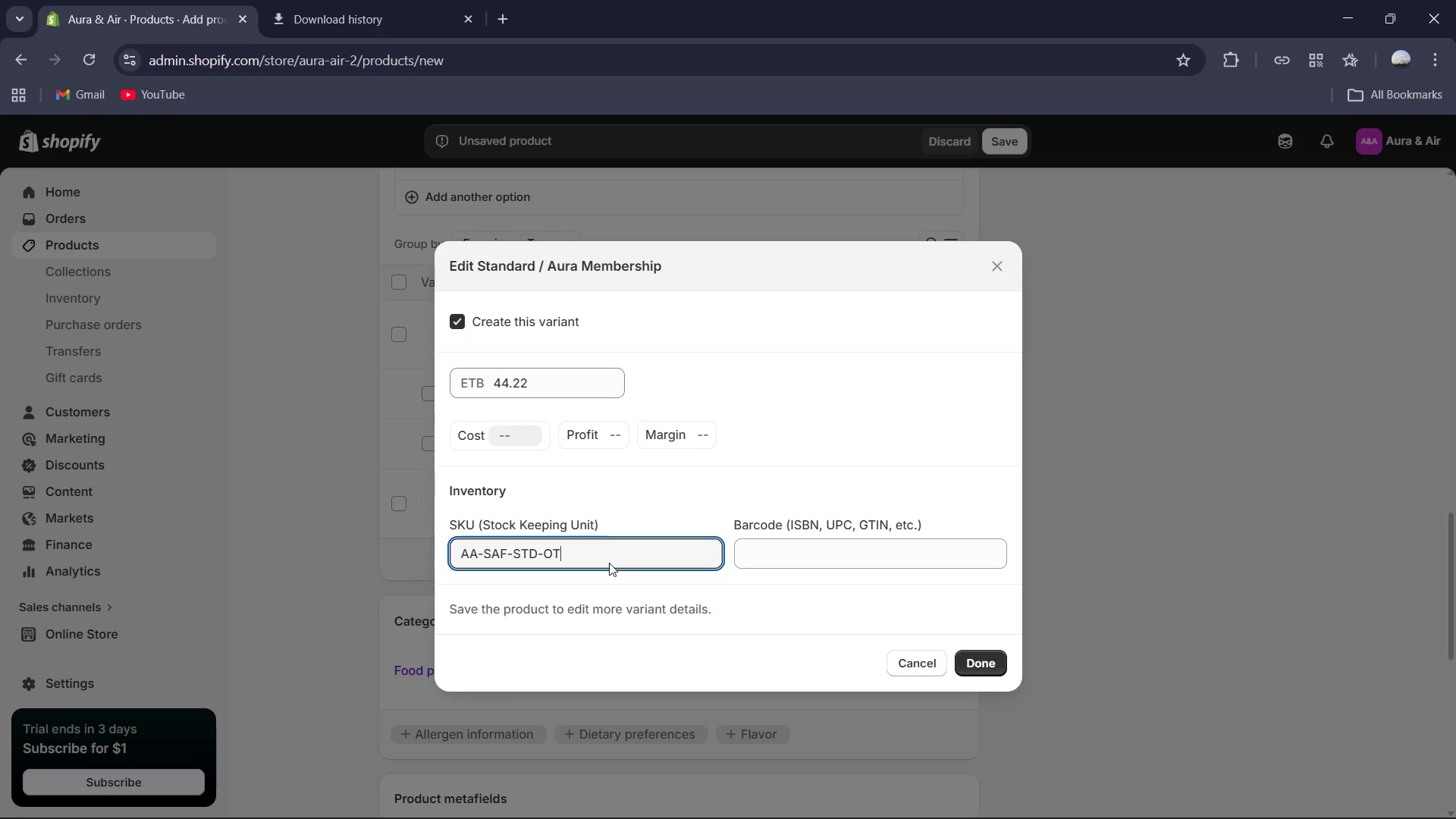 
key(ArrowLeft)
 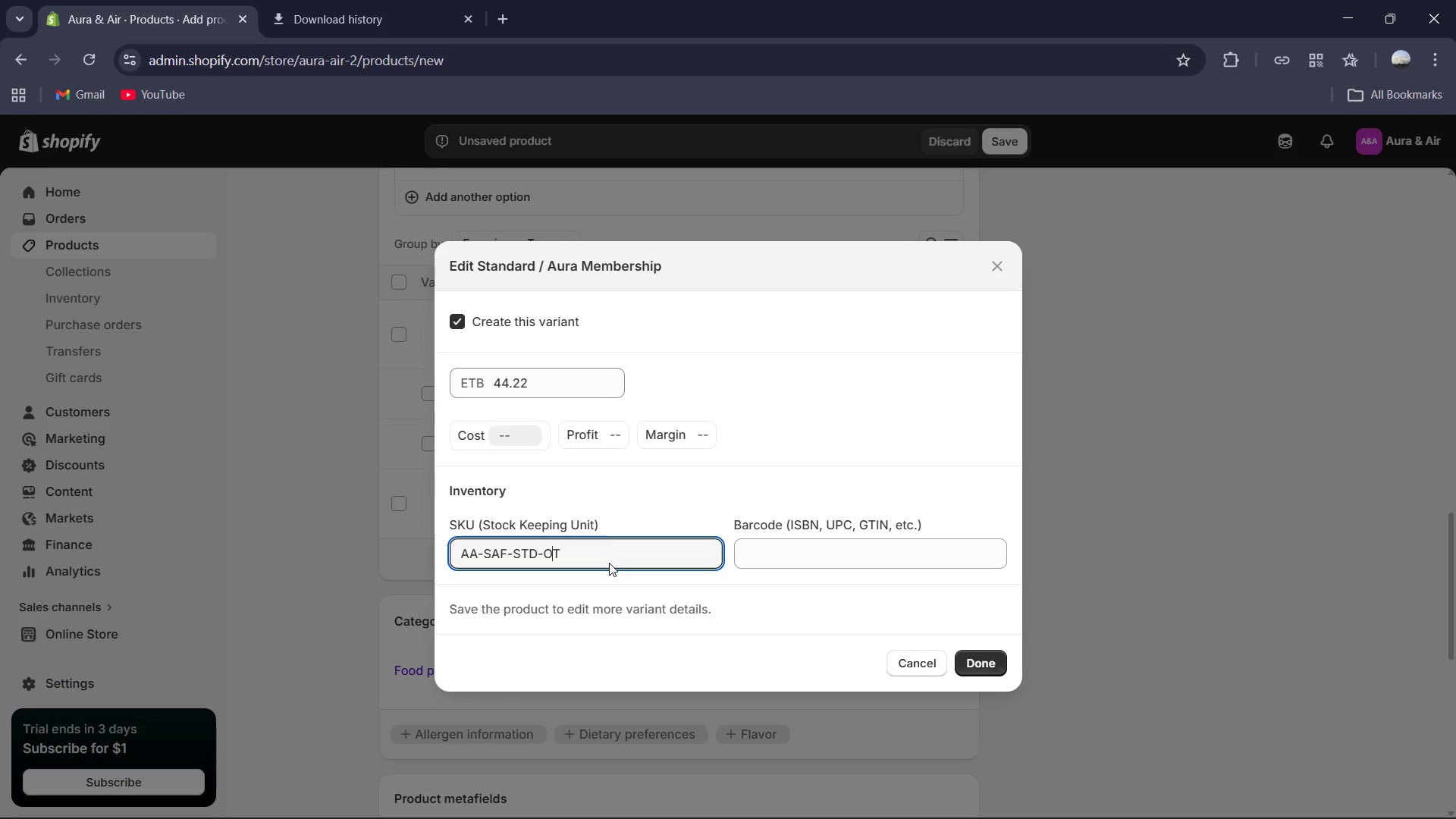 
key(ArrowRight)
 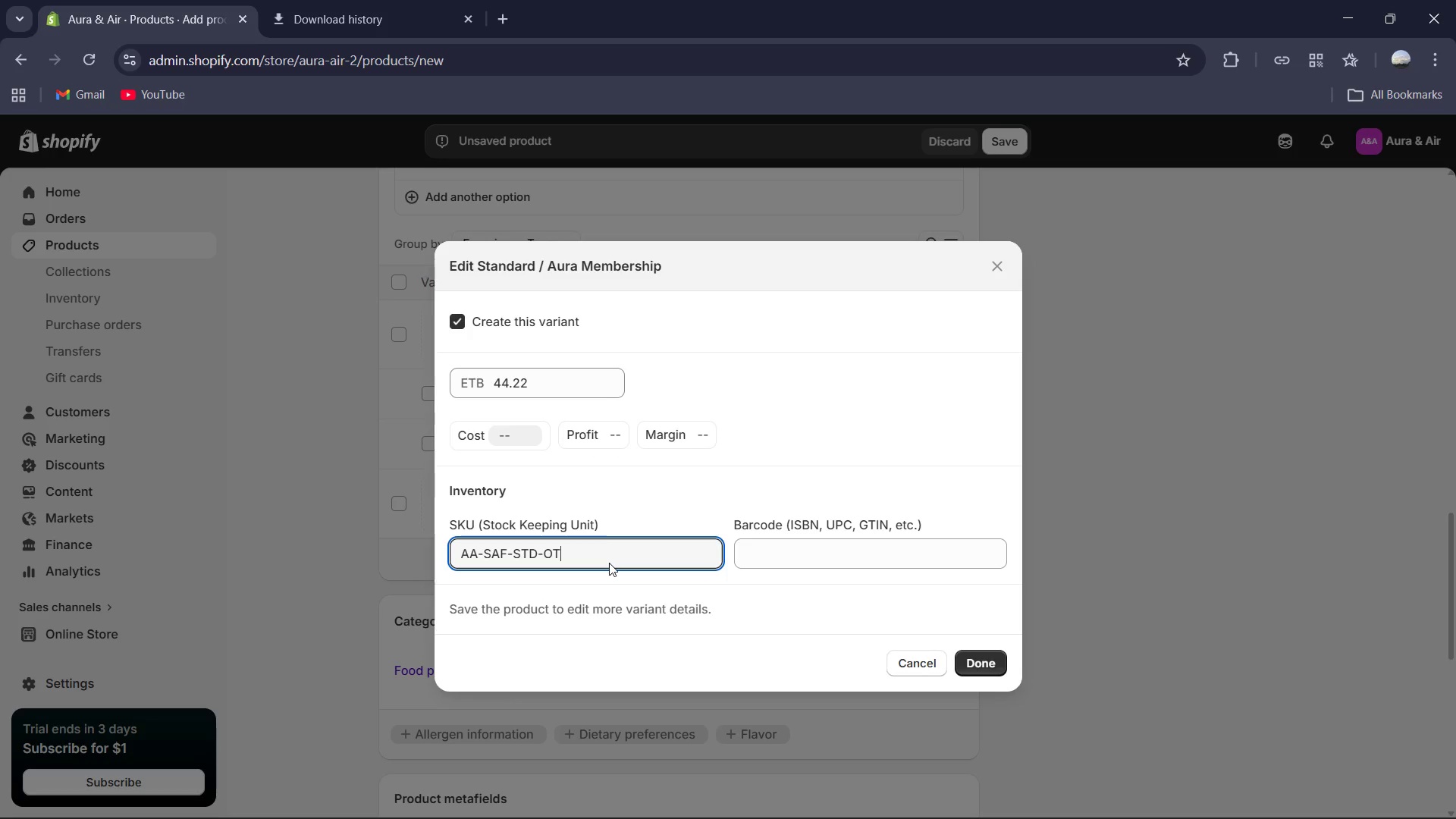 
key(Backspace)
key(Backspace)
type(SUB)
 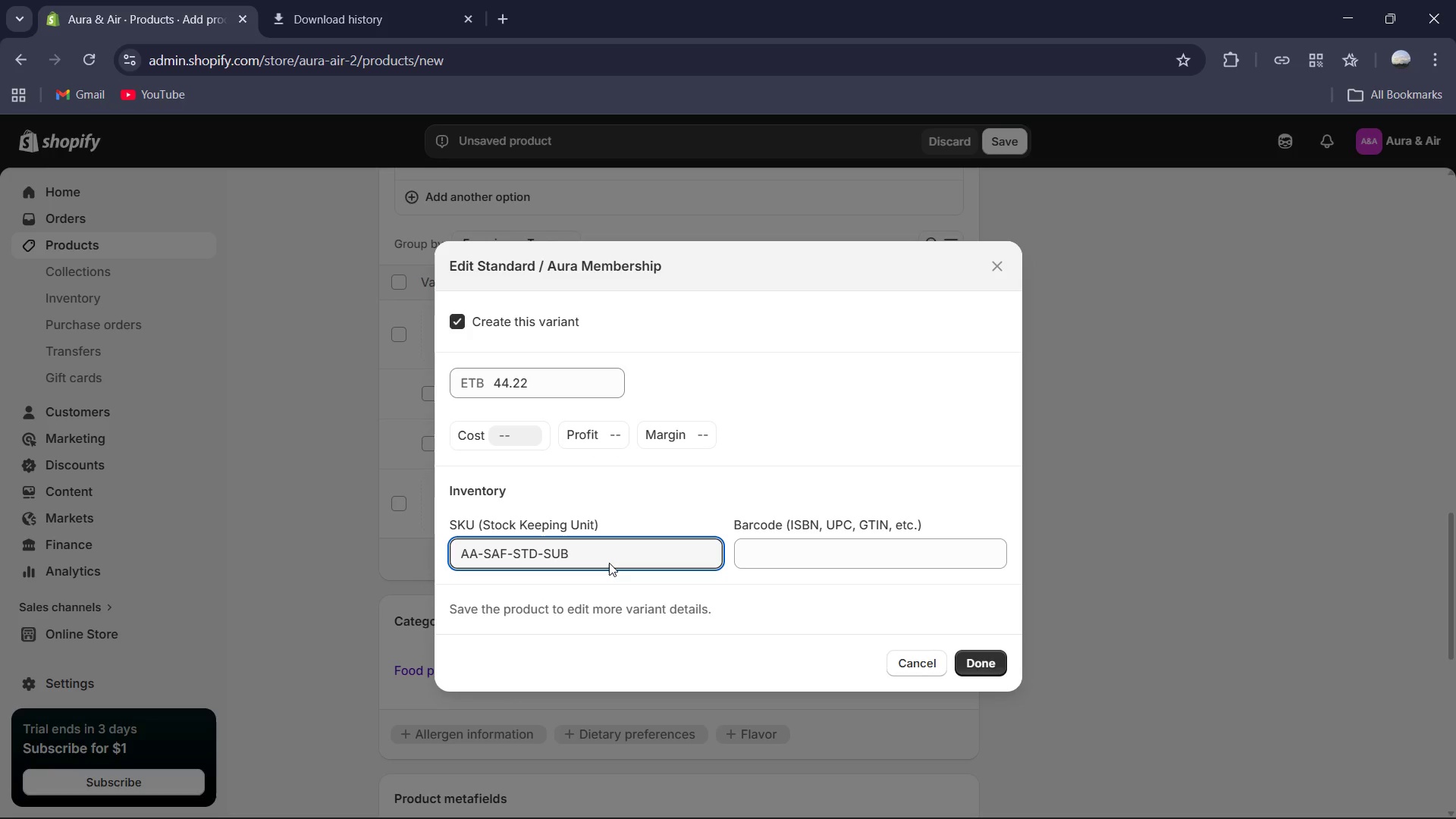 
wait(12.22)
 